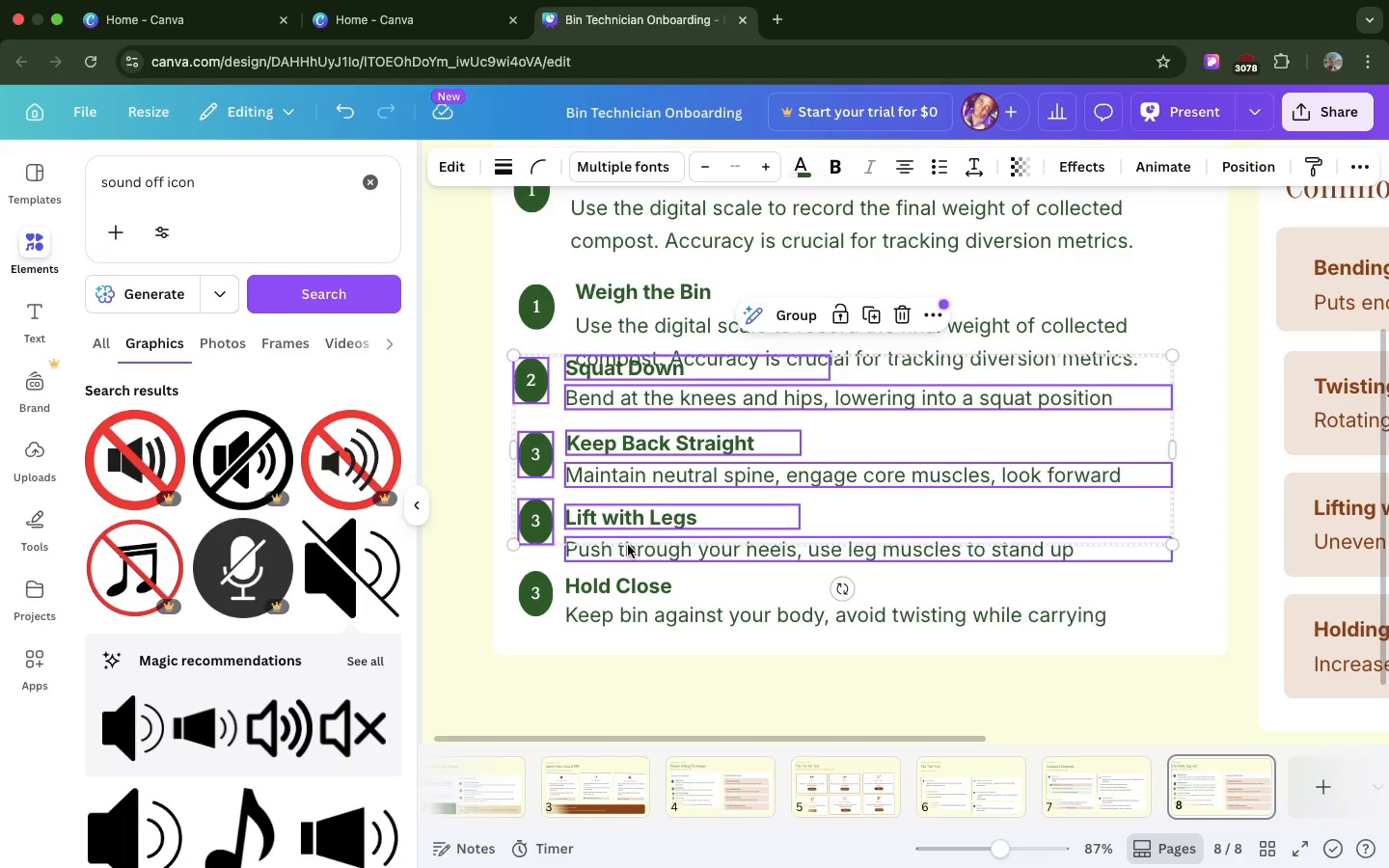 
left_click([628, 545])
 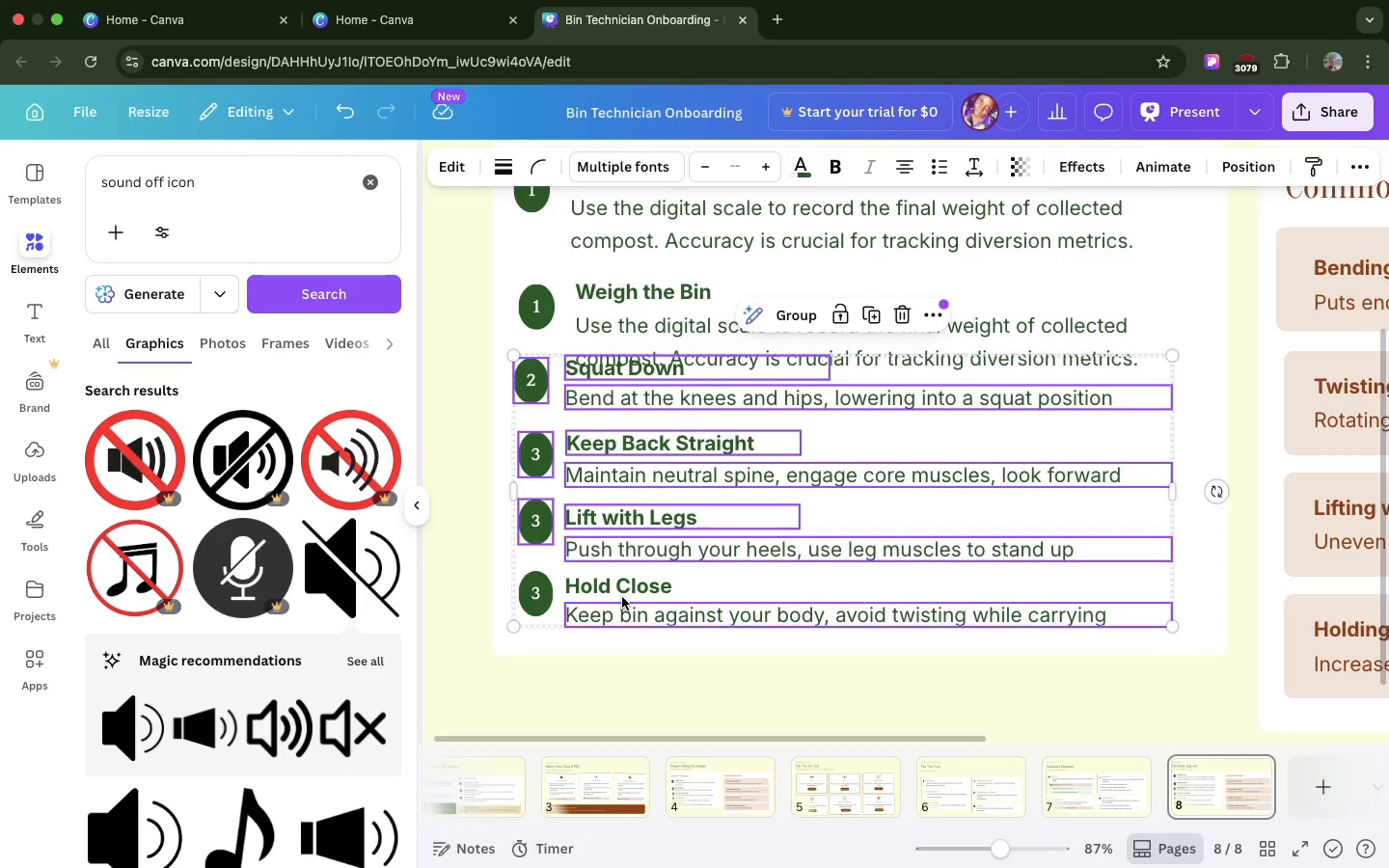 
left_click([622, 597])
 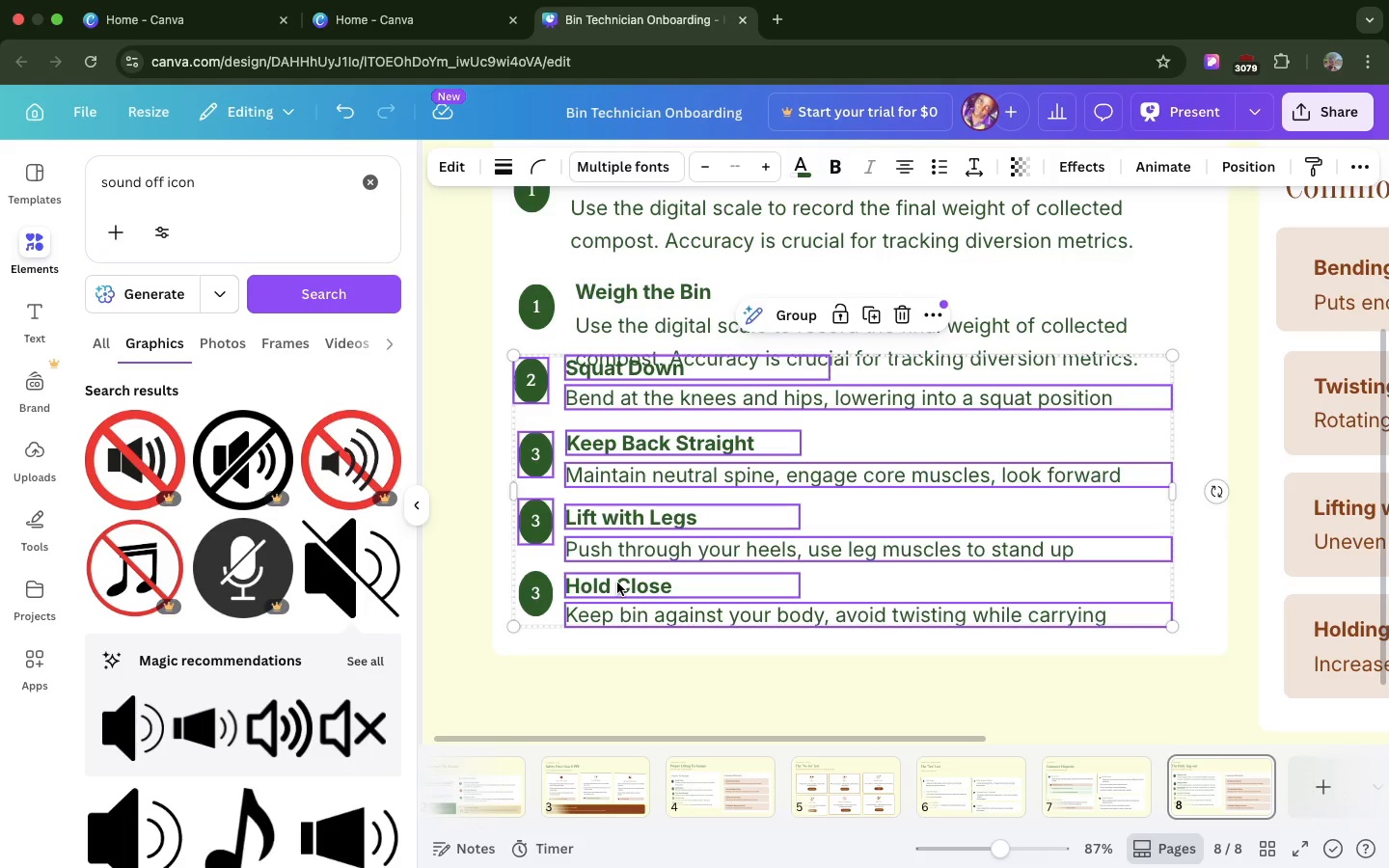 
left_click([617, 583])
 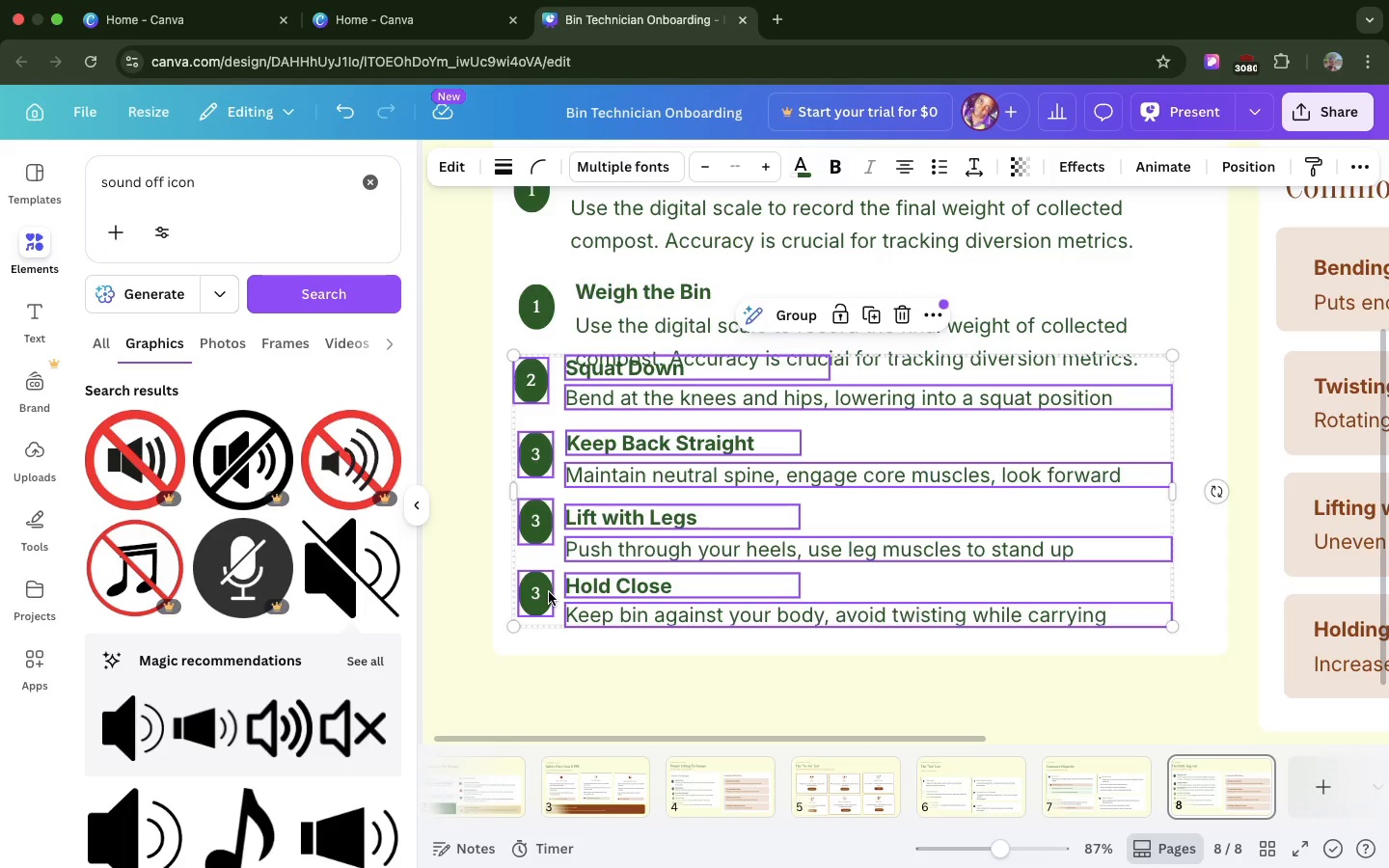 
left_click([549, 592])
 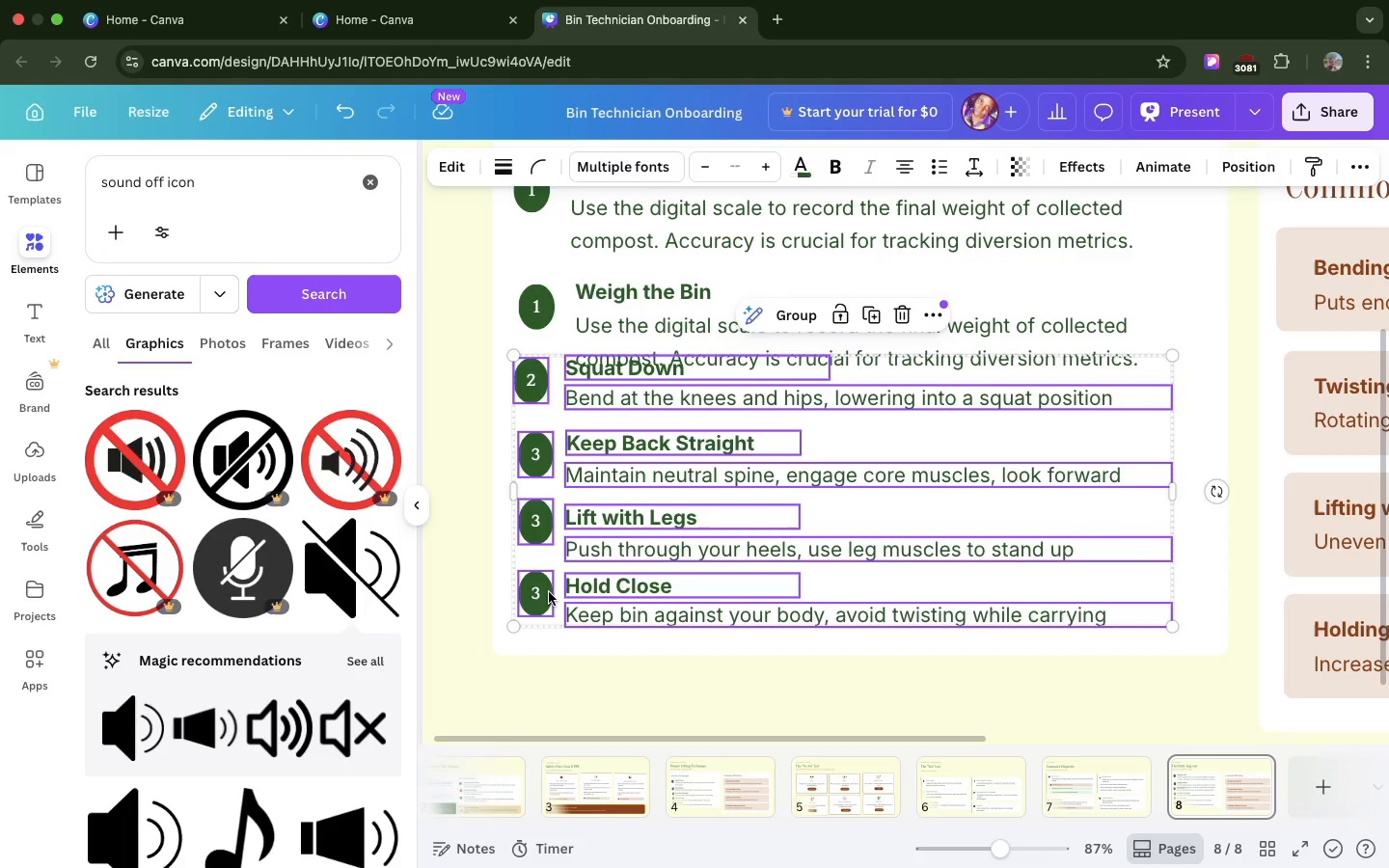 
key(Backspace)
 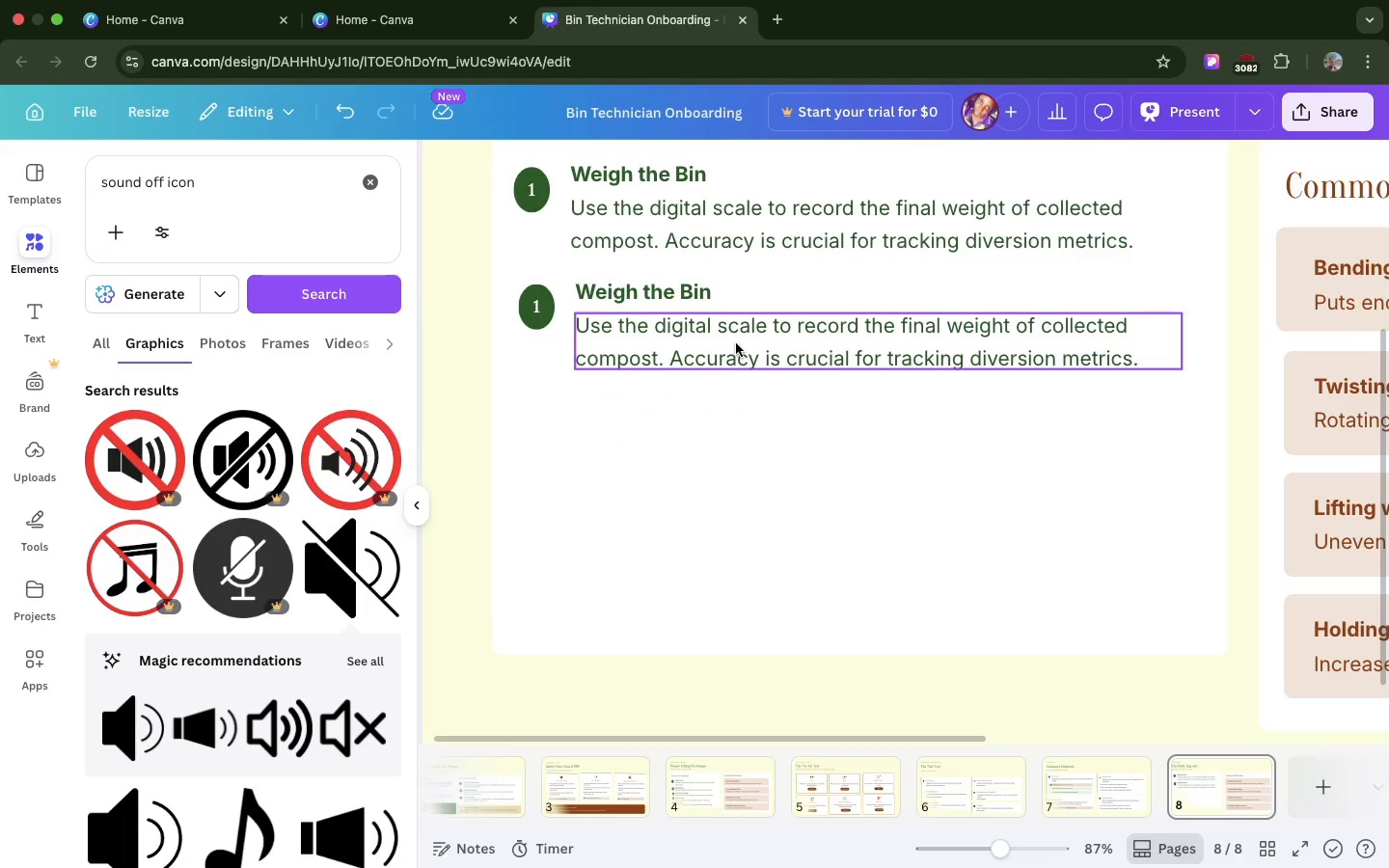 
wait(8.15)
 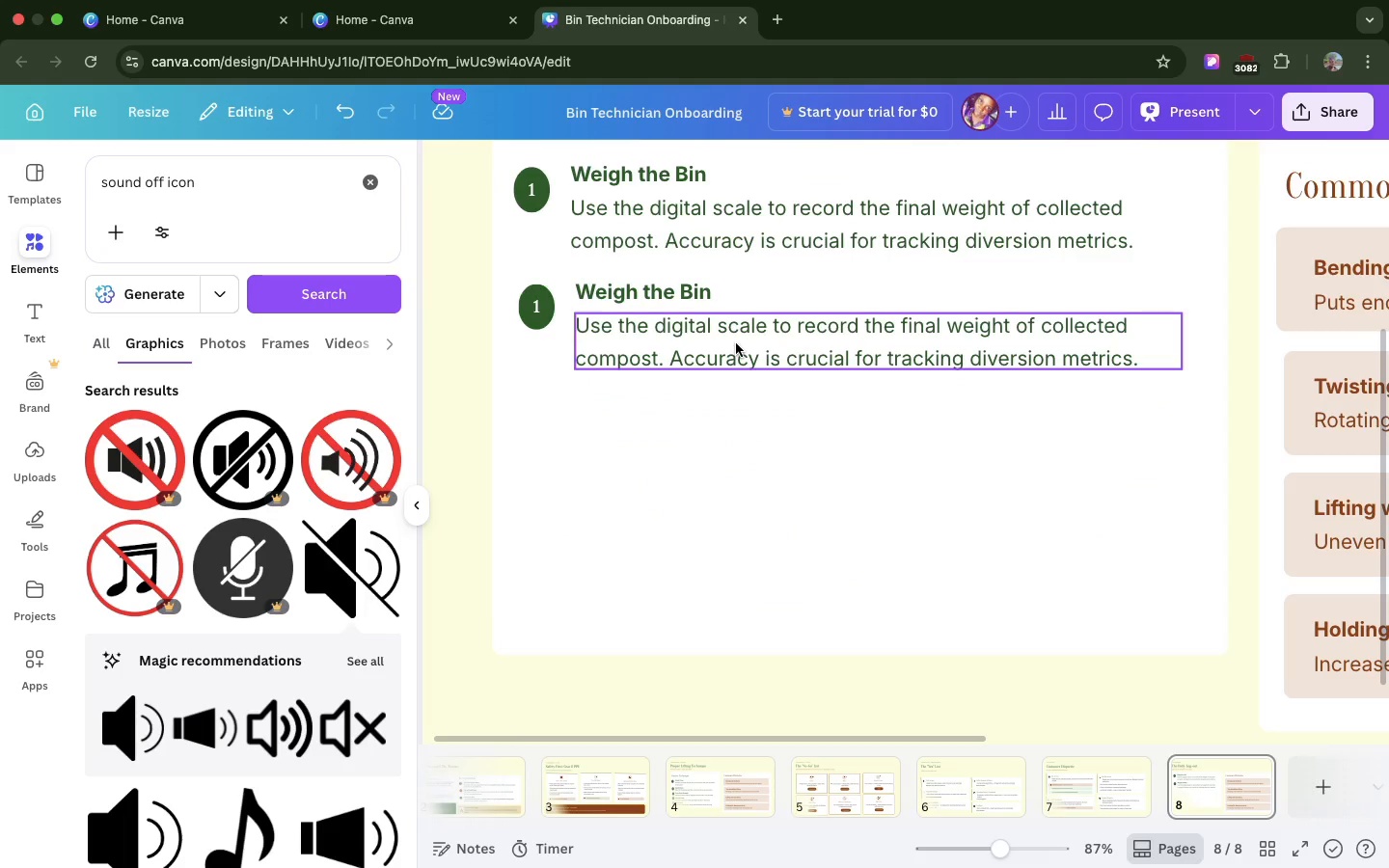 
double_click([689, 288])
 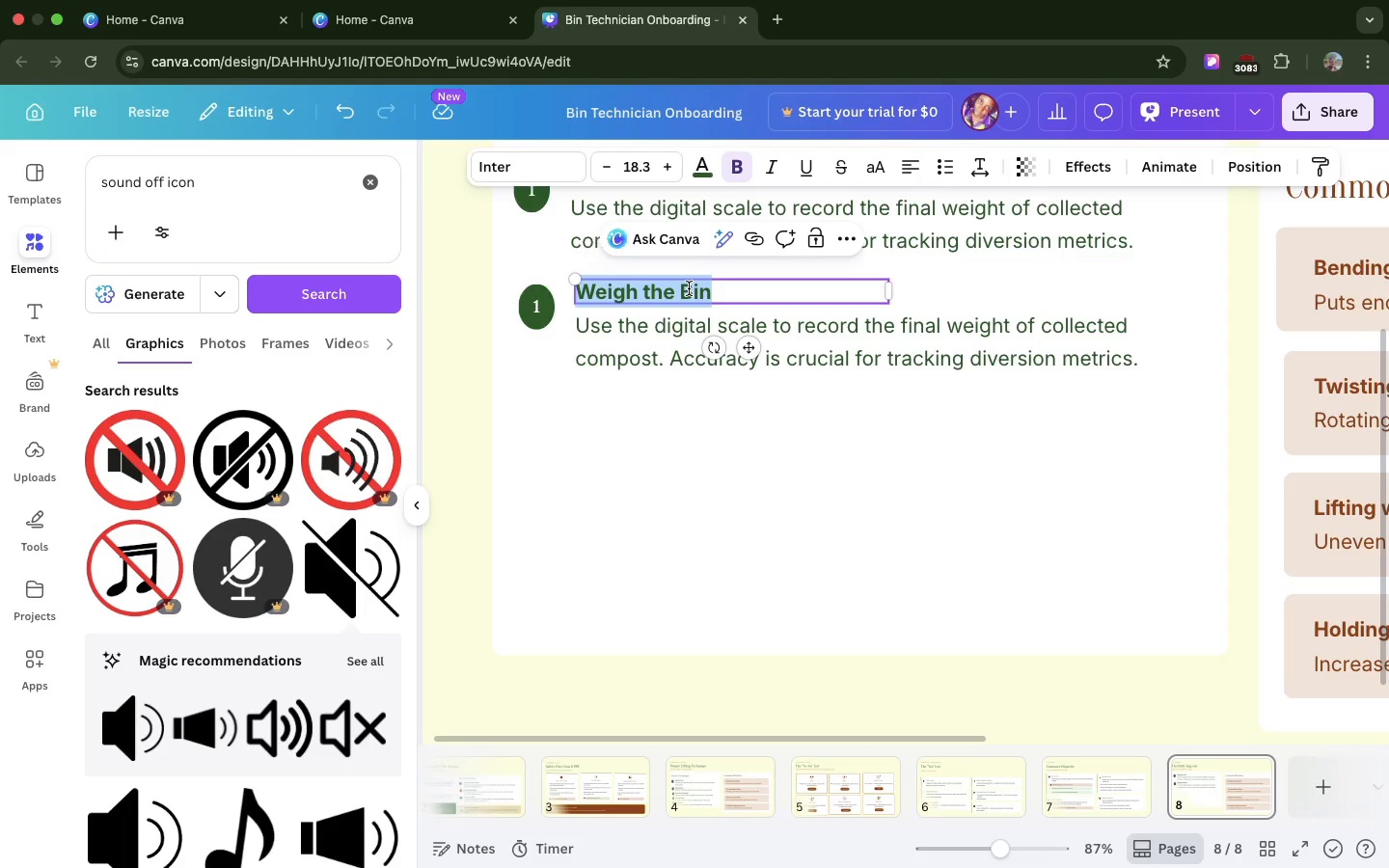 
triple_click([689, 288])
 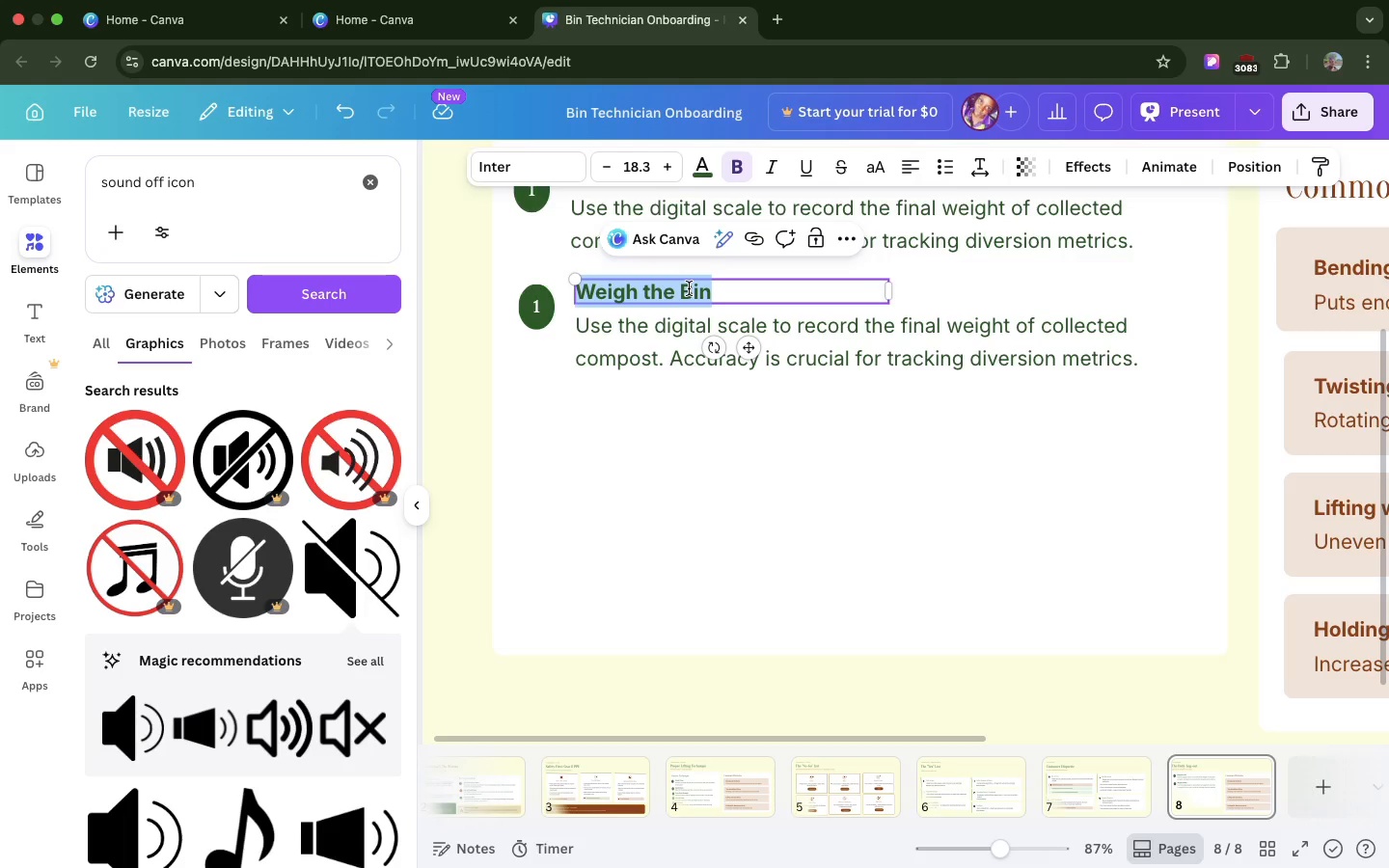 
key(Meta+V)
 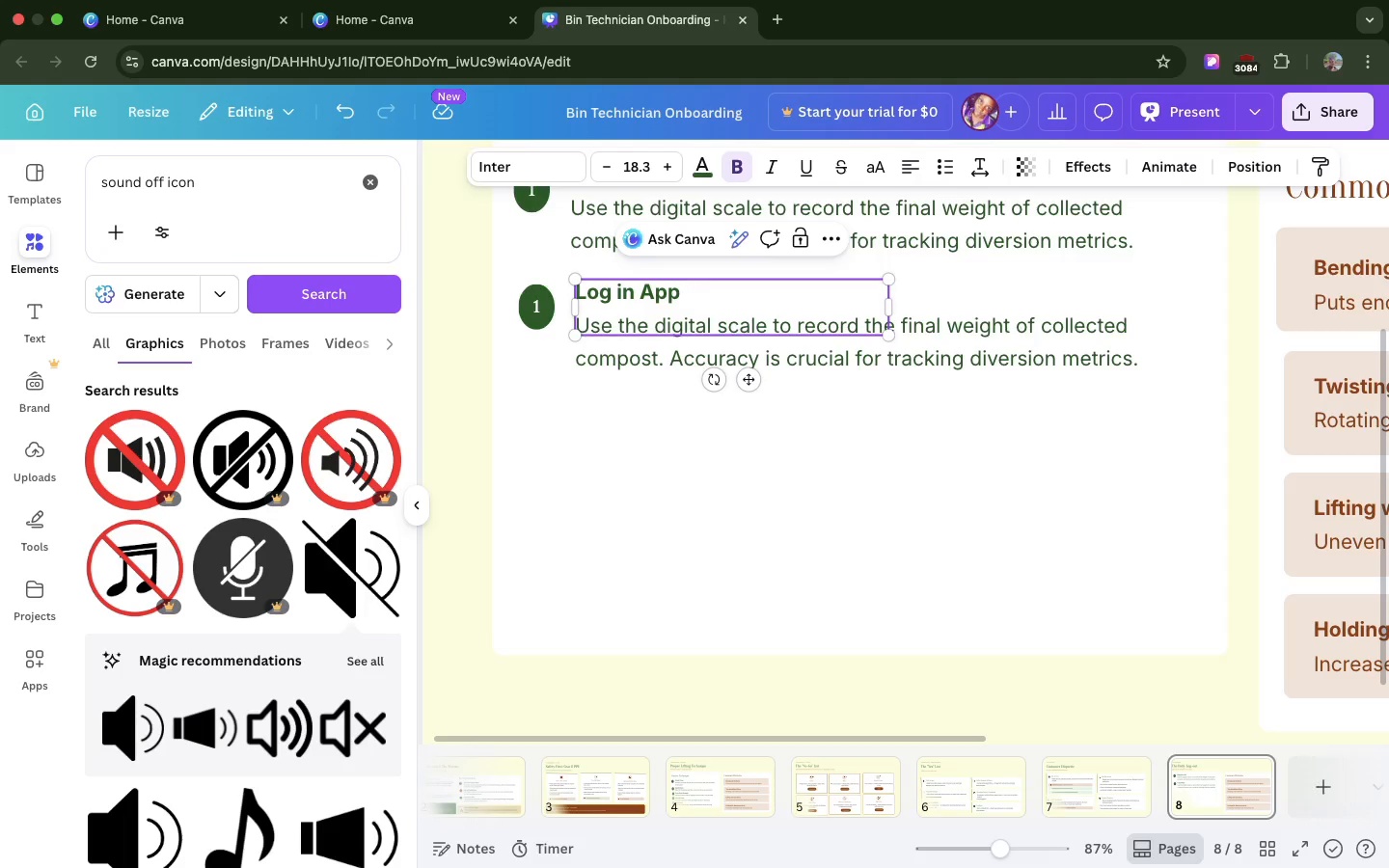 
key(Backspace)
 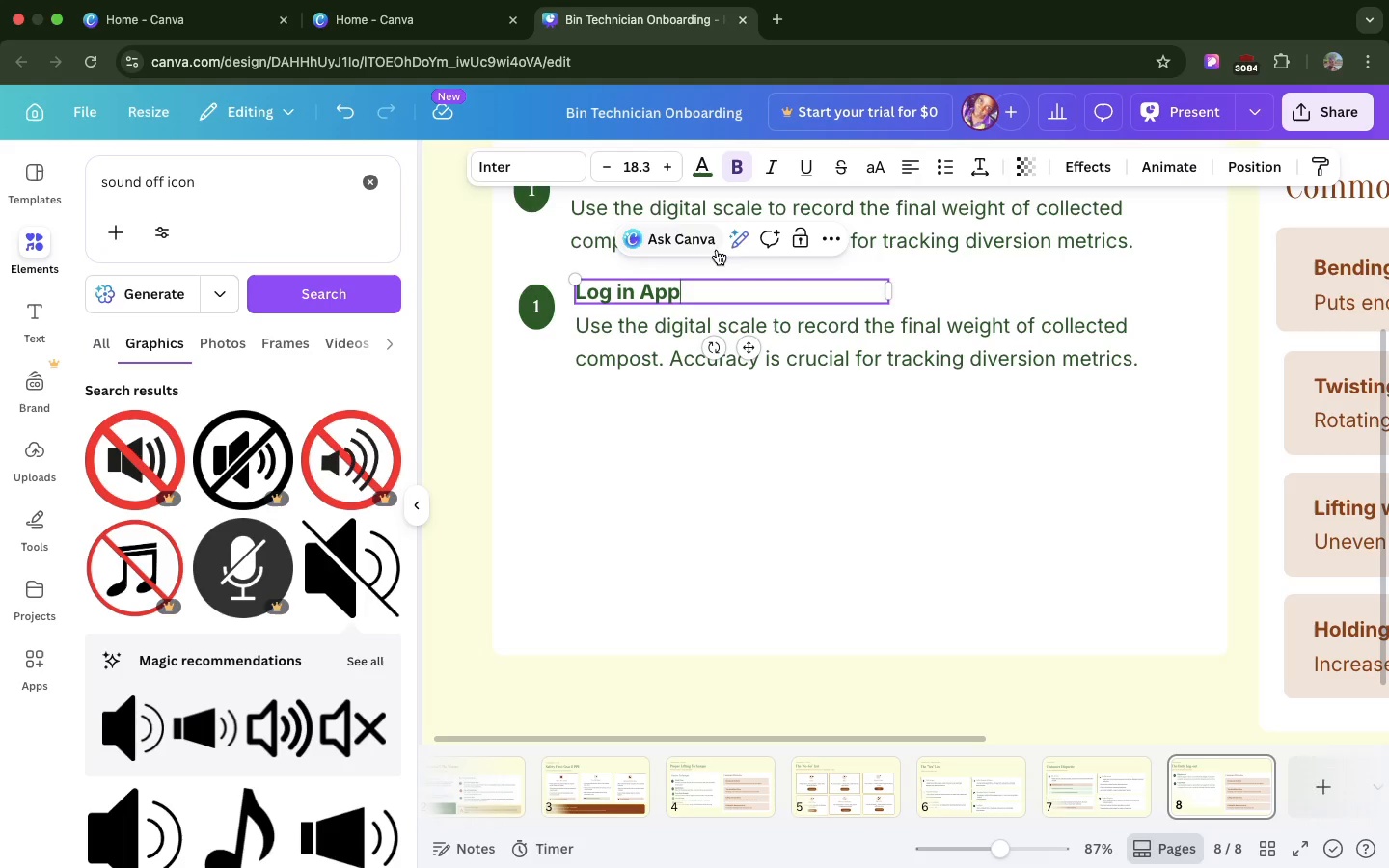 
double_click([714, 325])
 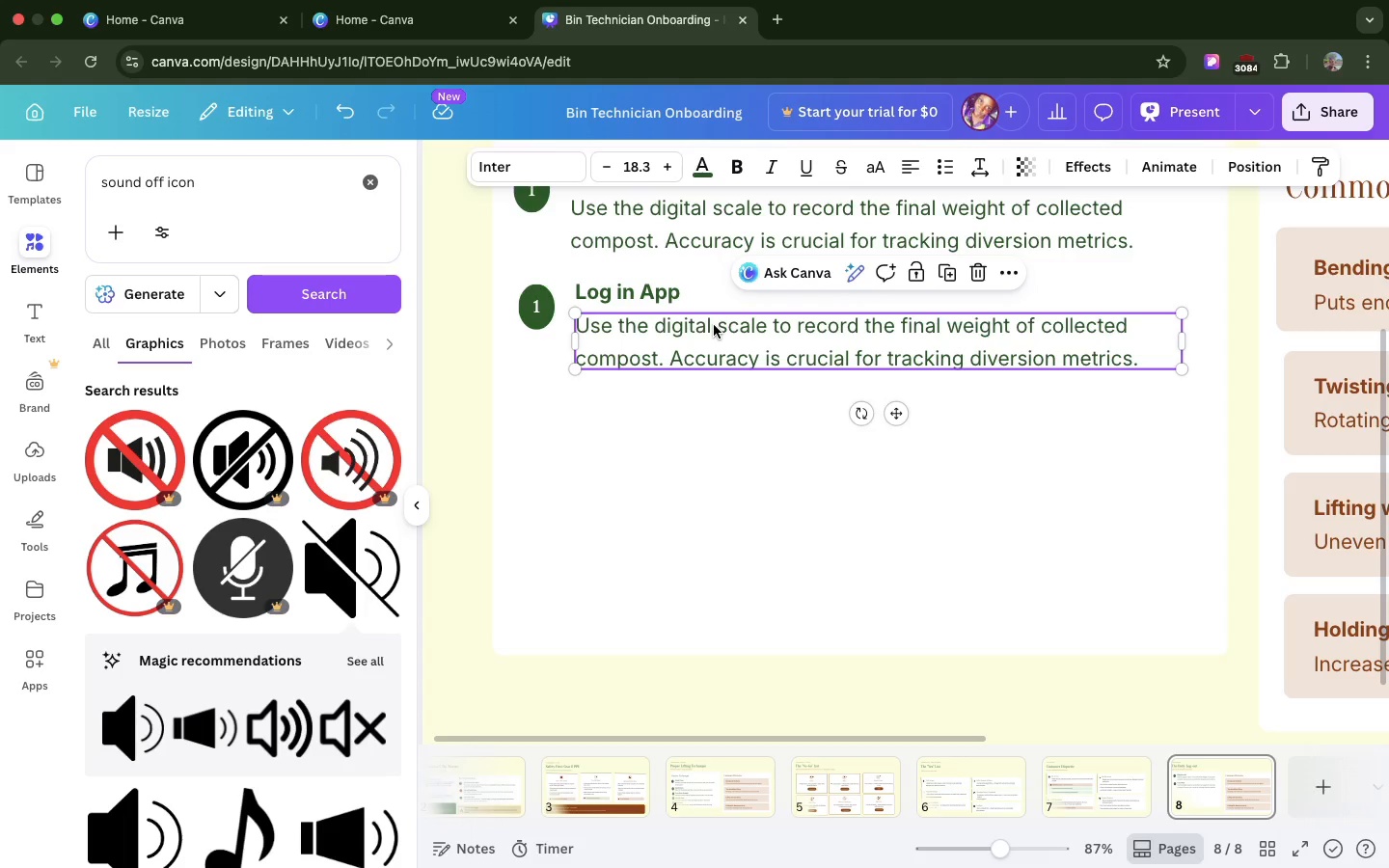 
triple_click([714, 325])
 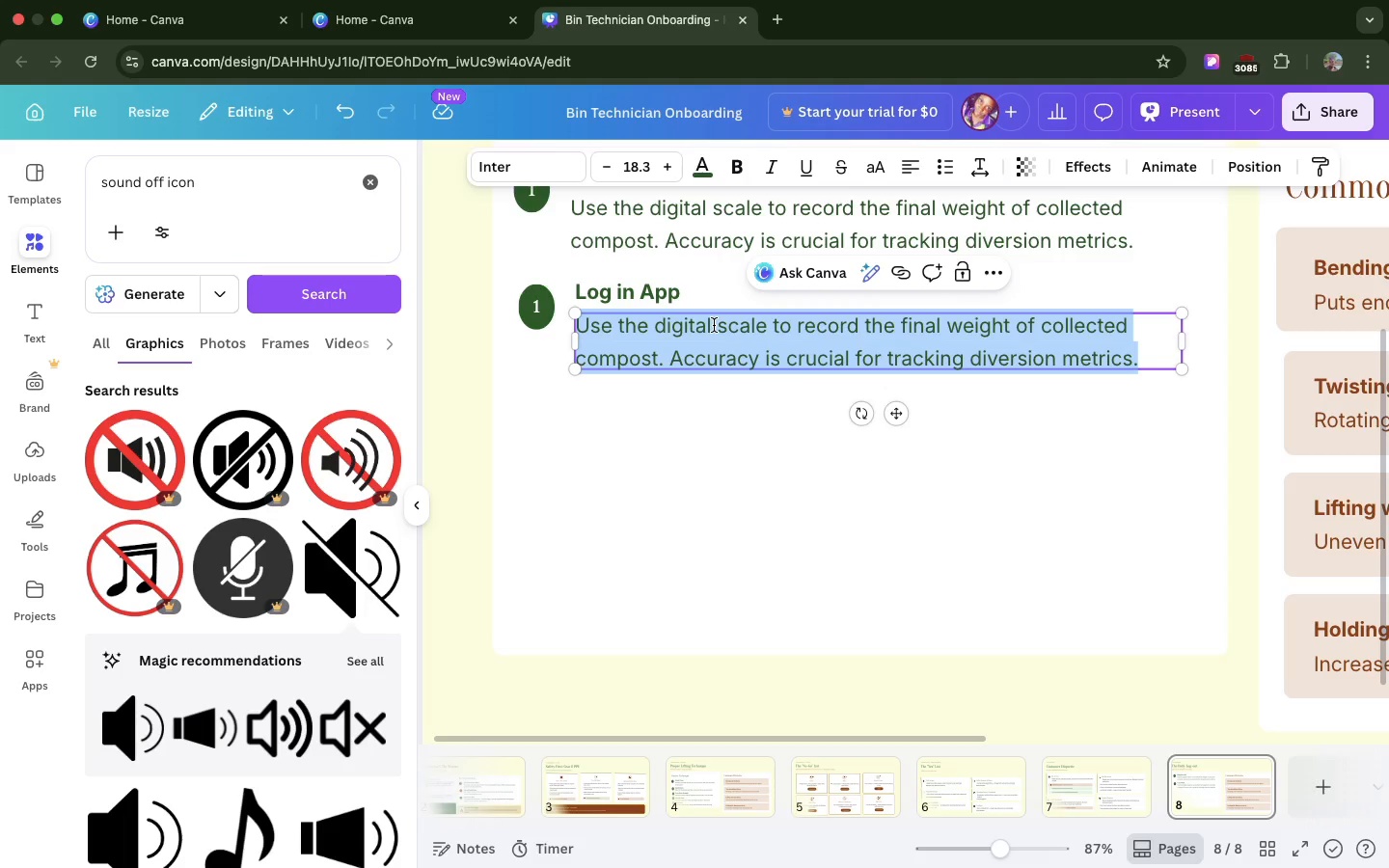 
key(Meta+CommandLeft)
 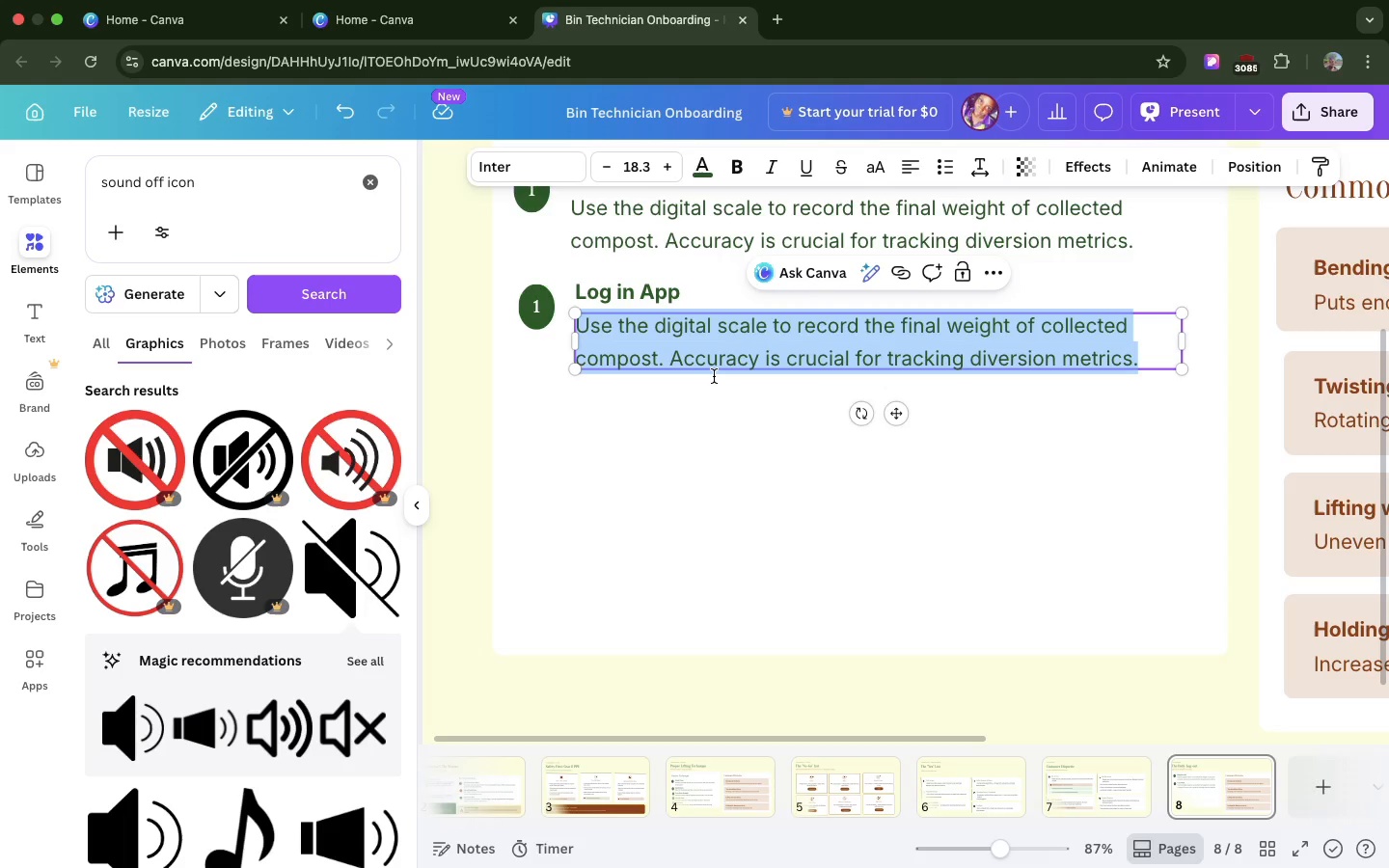 
key(Meta+V)
 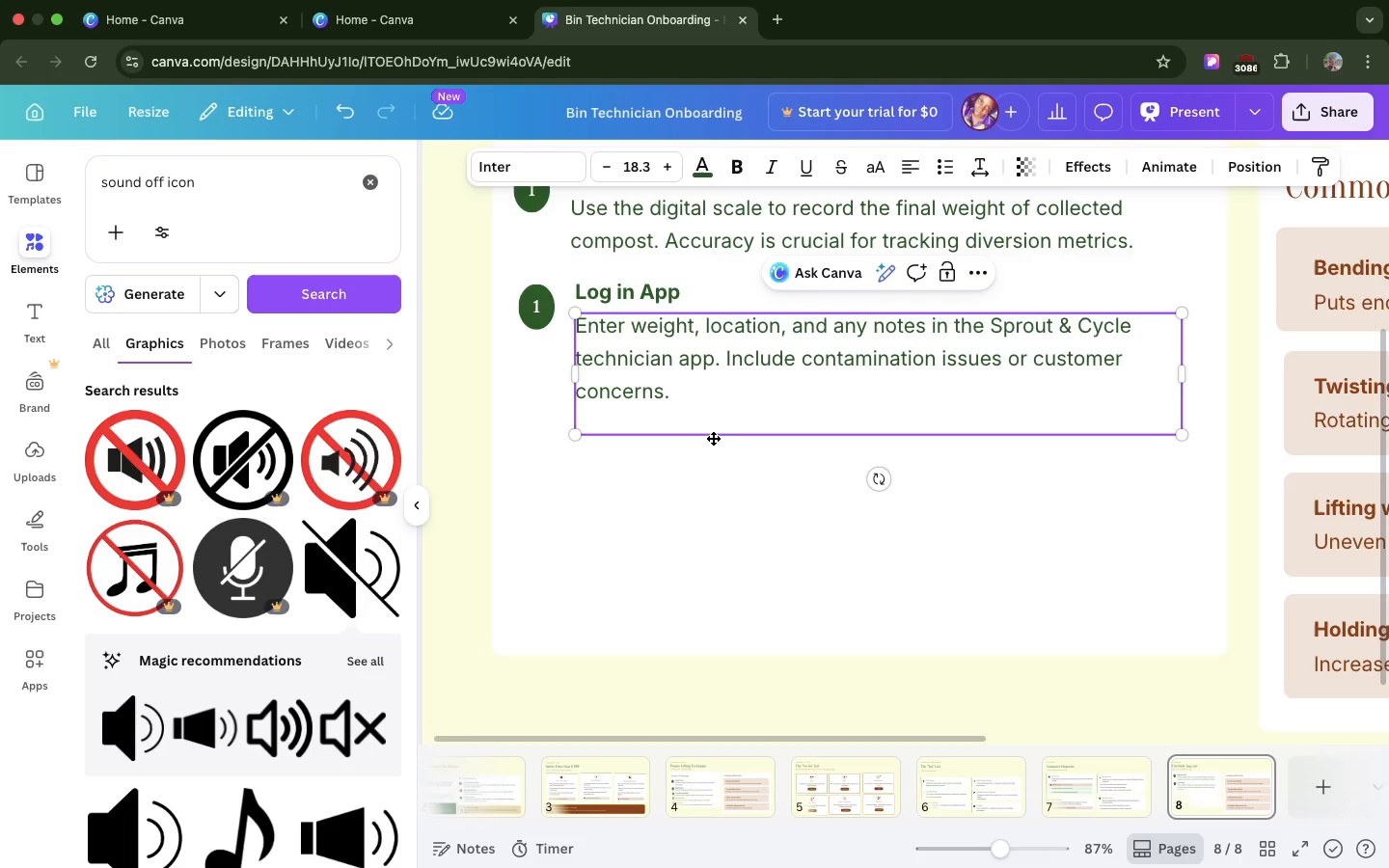 
wait(6.83)
 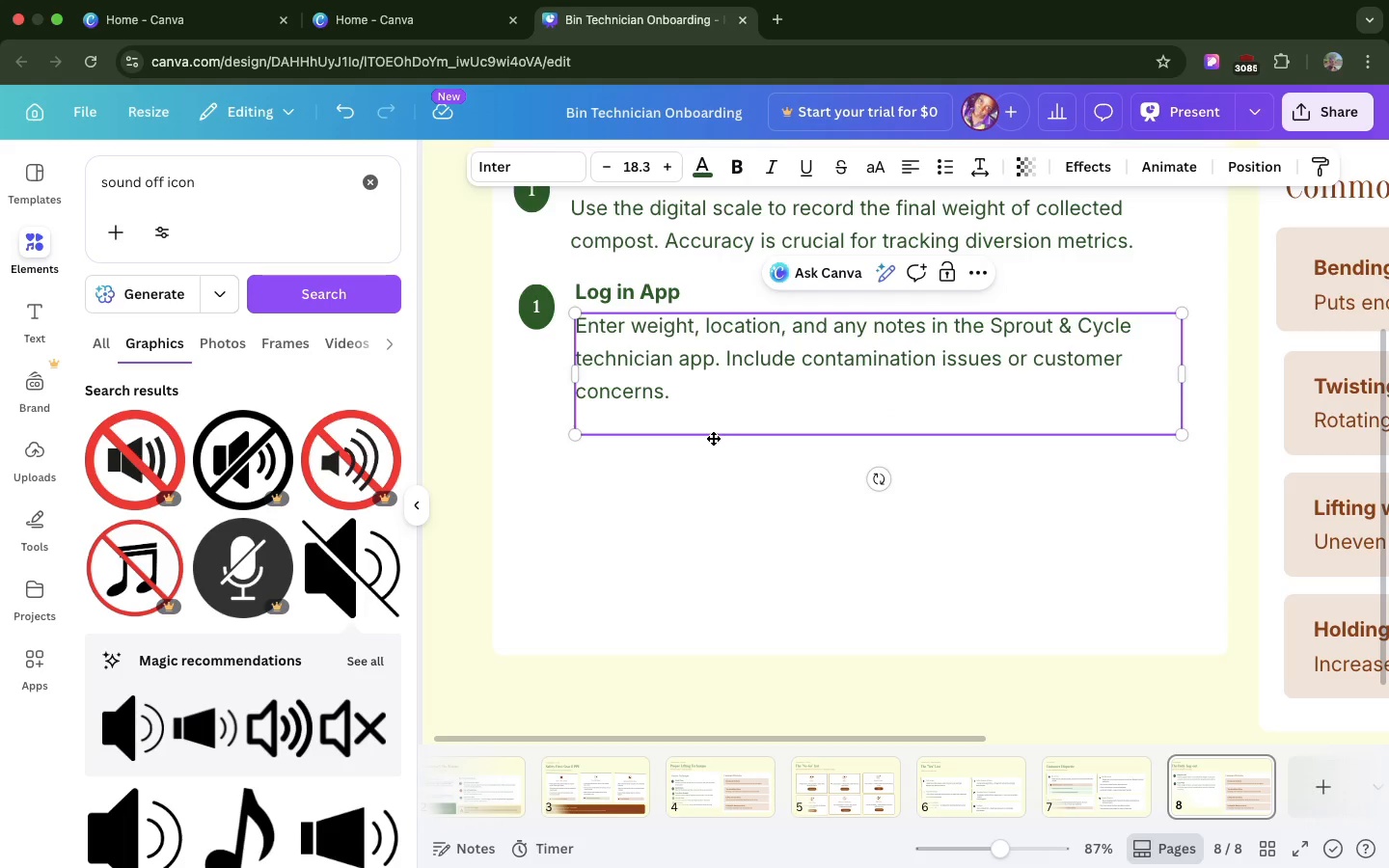 
key(Backspace)
 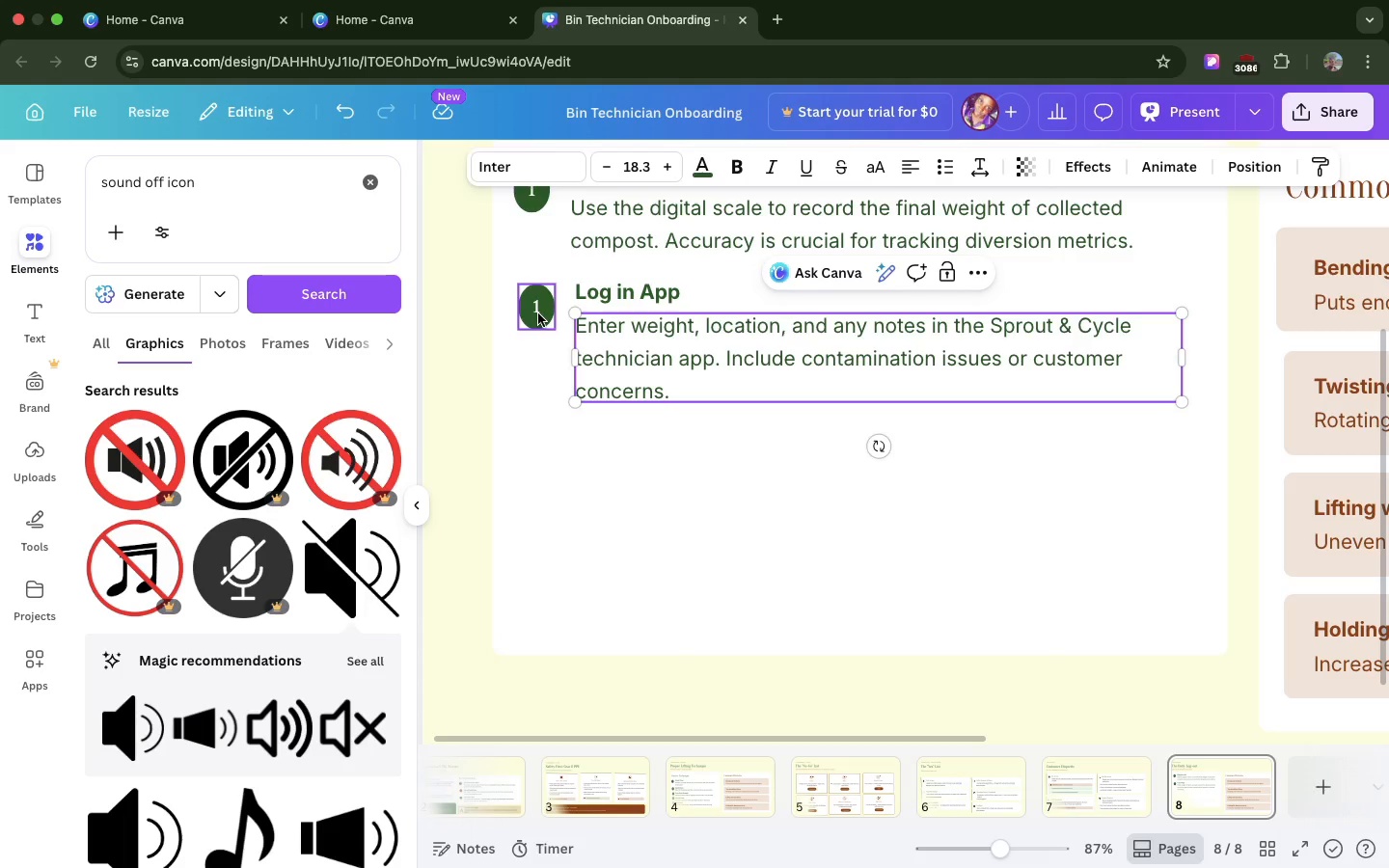 
left_click([538, 313])
 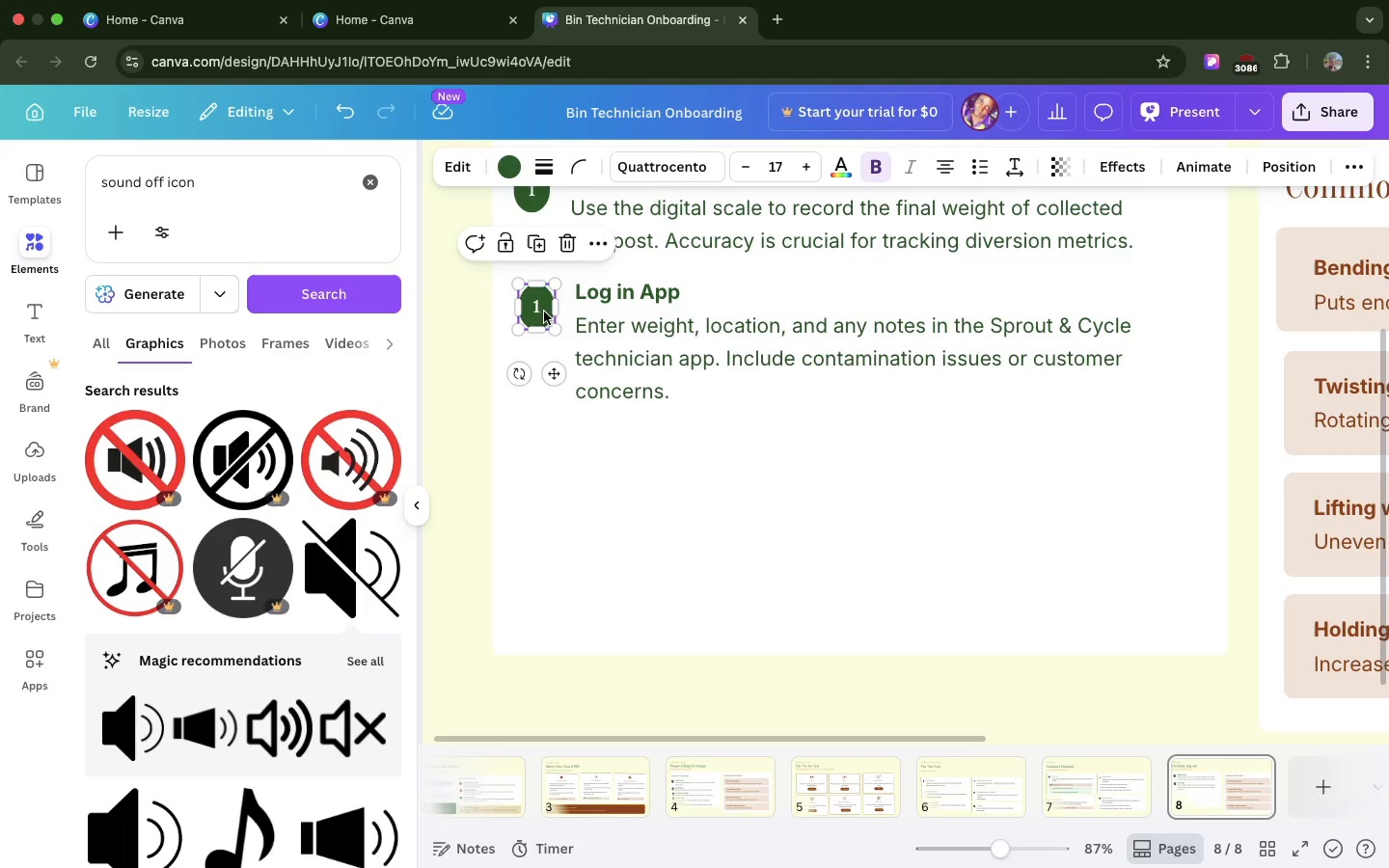 
hold_key(key=ShiftLeft, duration=3.21)
left_click([612, 295])
 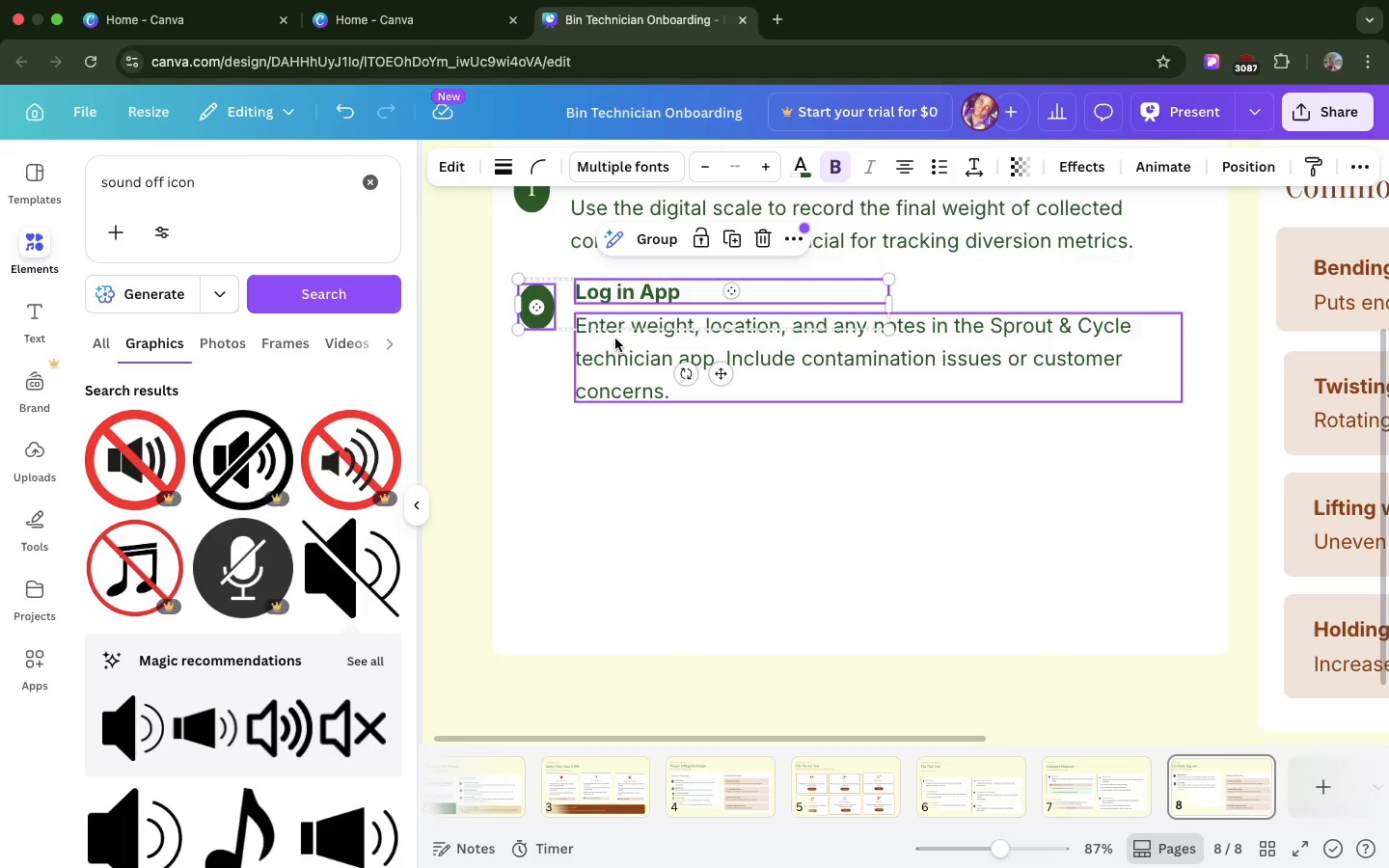 
left_click([615, 339])
 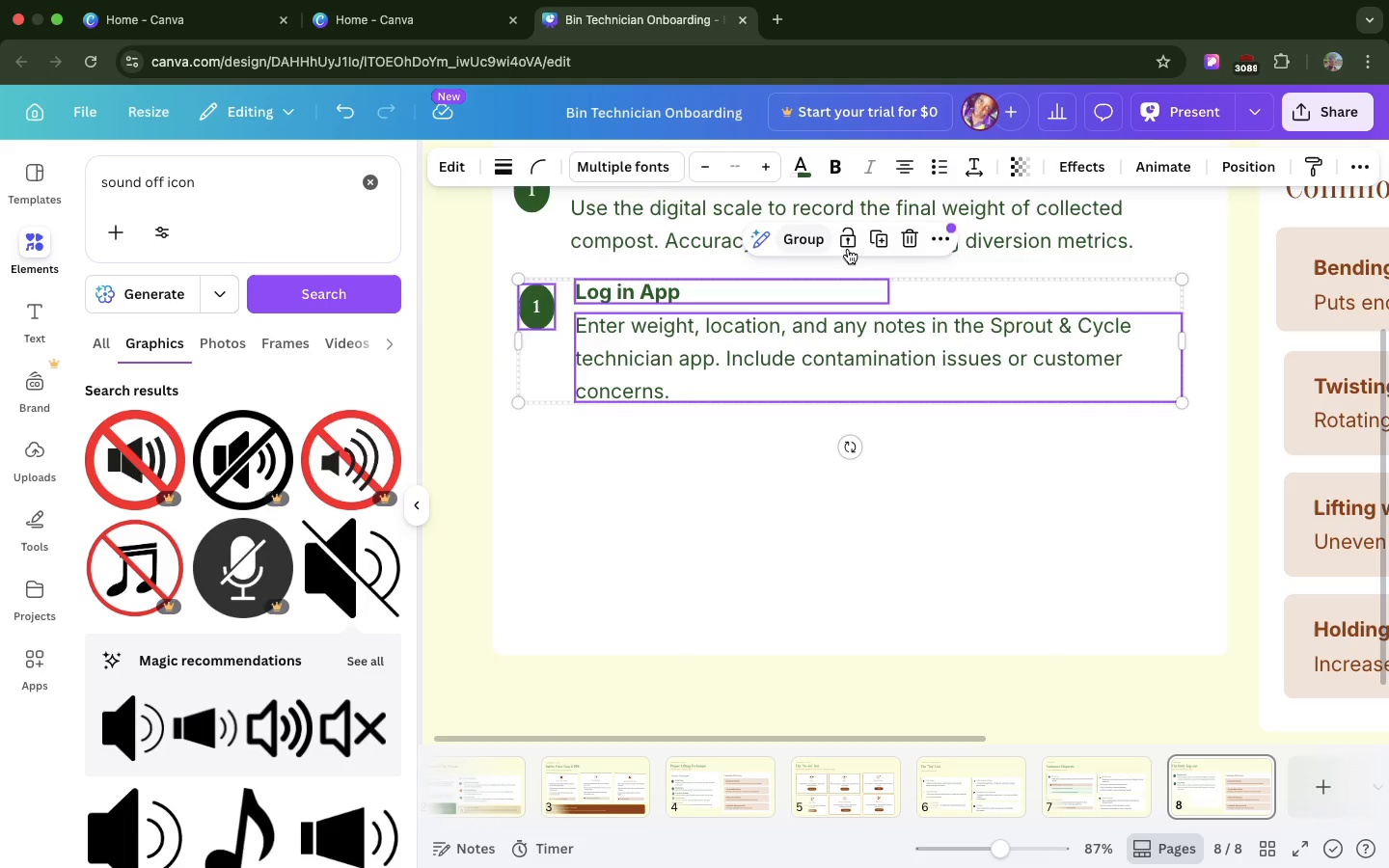 
left_click([884, 238])
 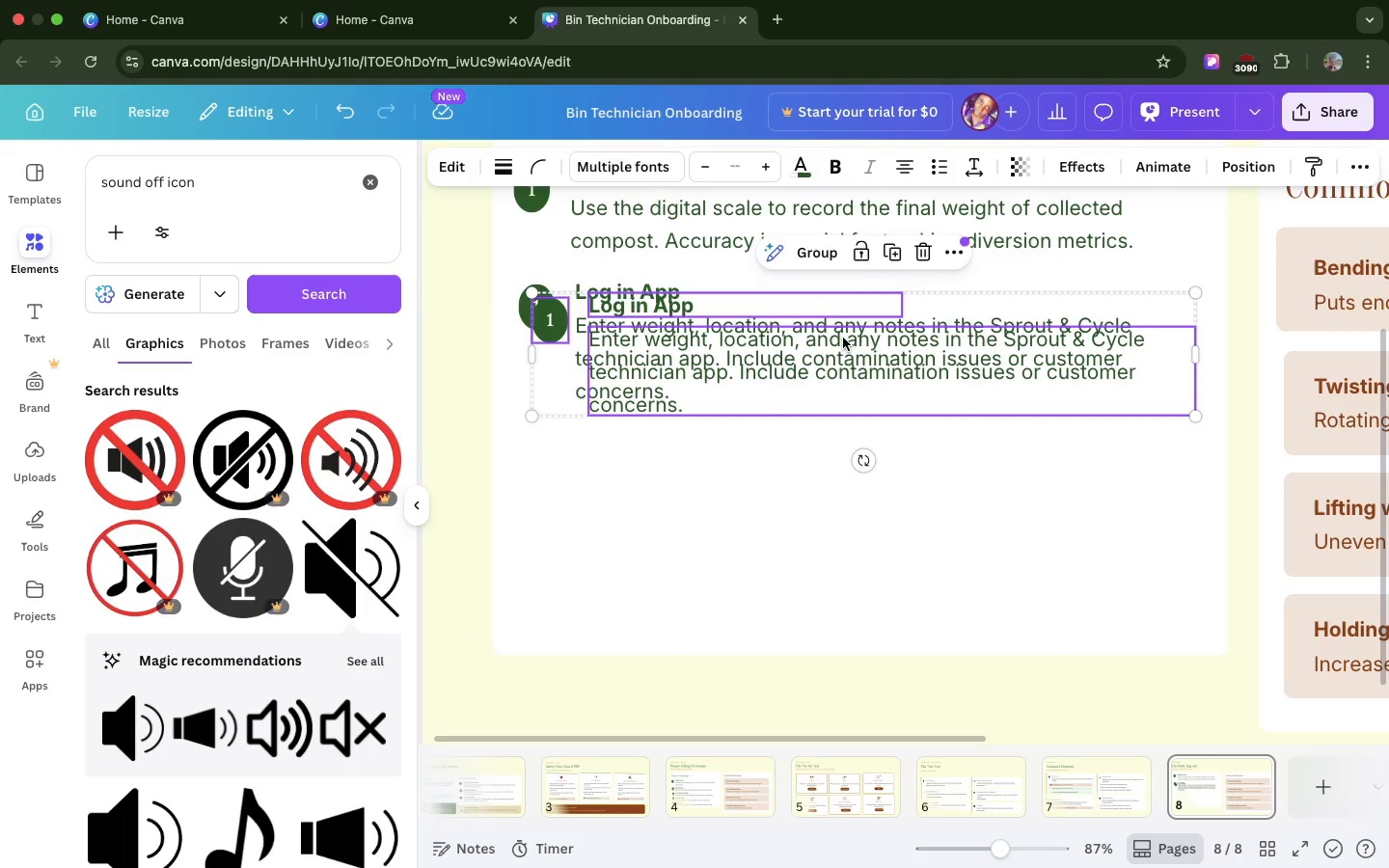 
left_click_drag(start_coordinate=[842, 338], to_coordinate=[831, 469])
 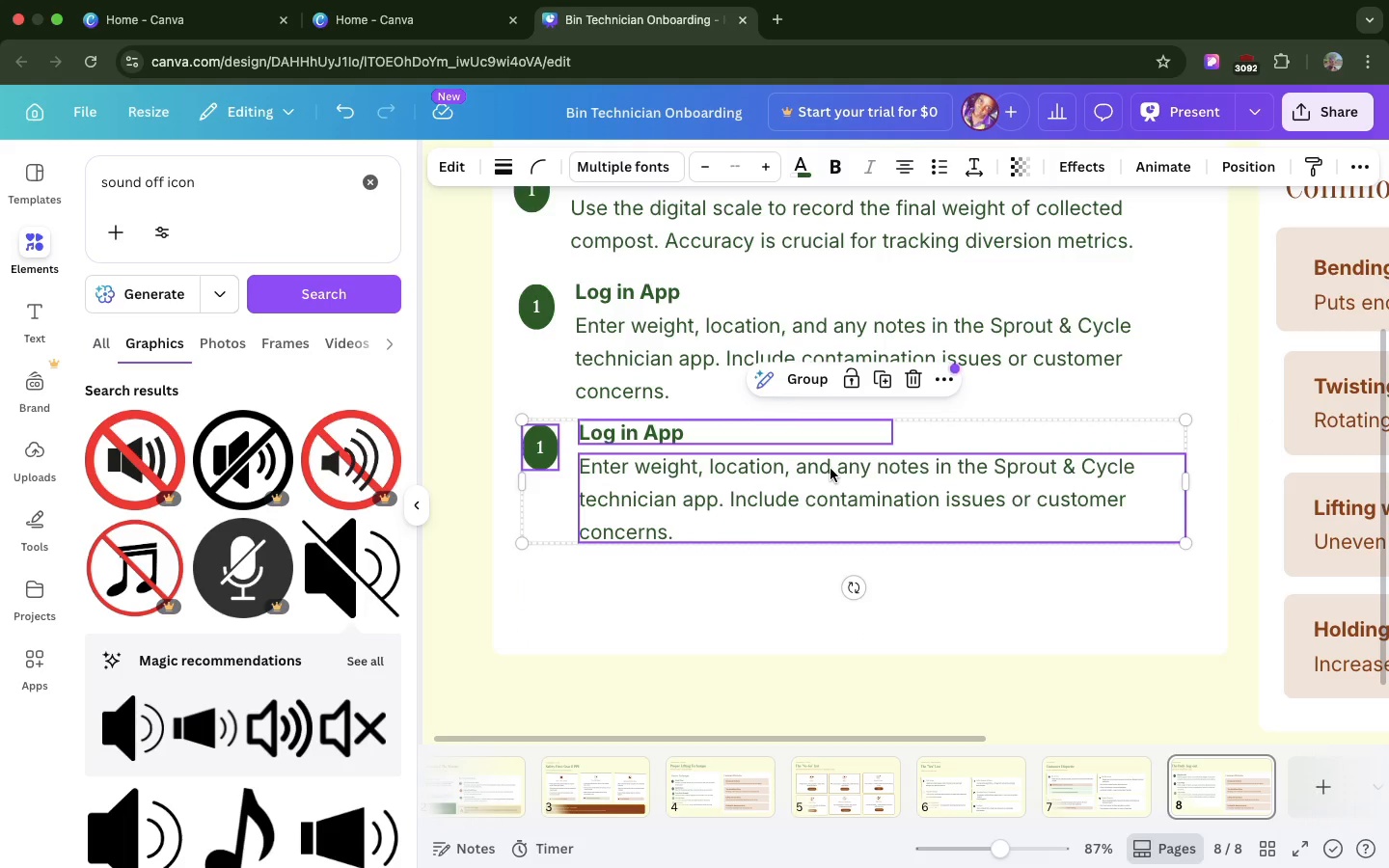 
key(Meta+D)
 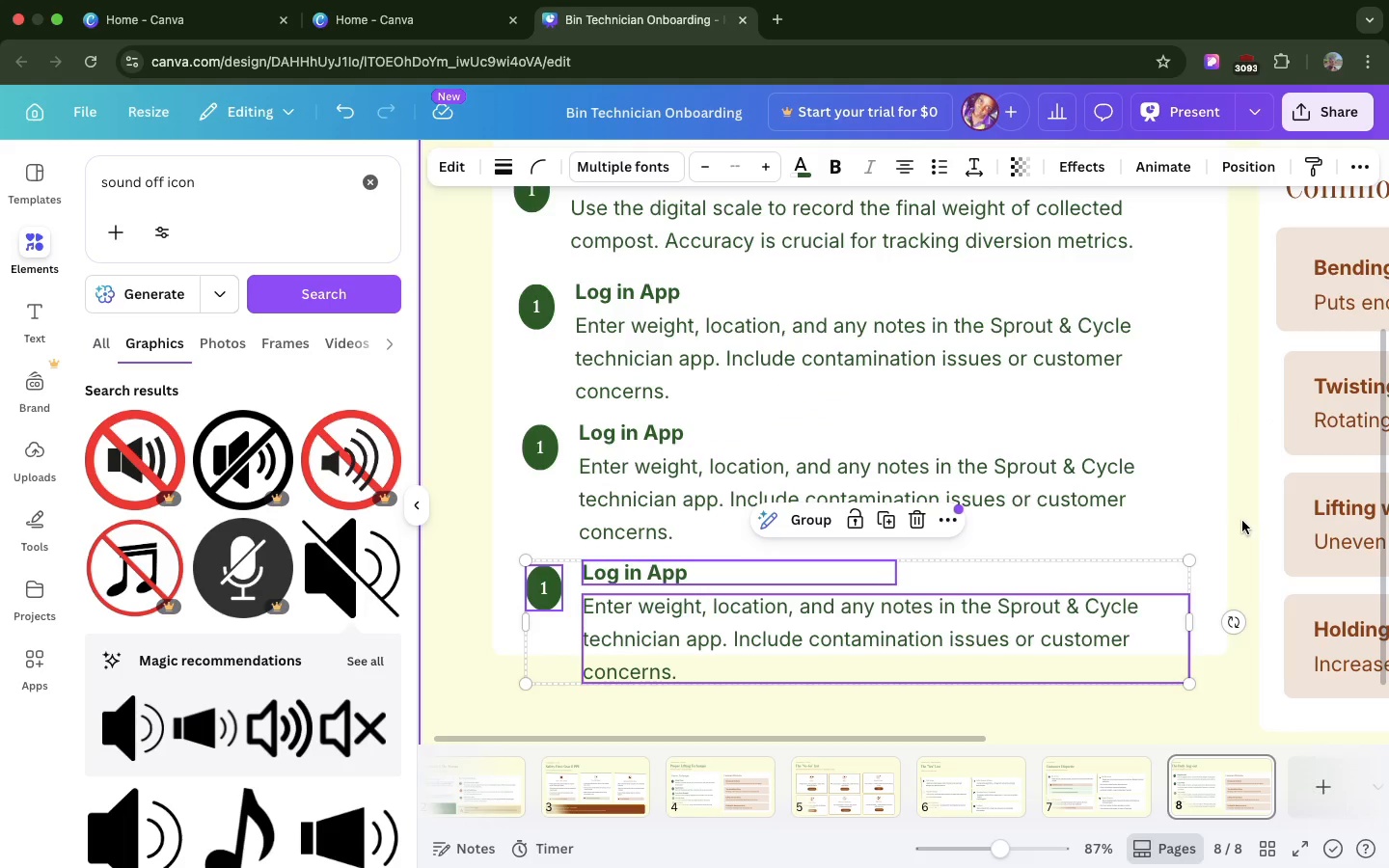 
left_click([1223, 531])
 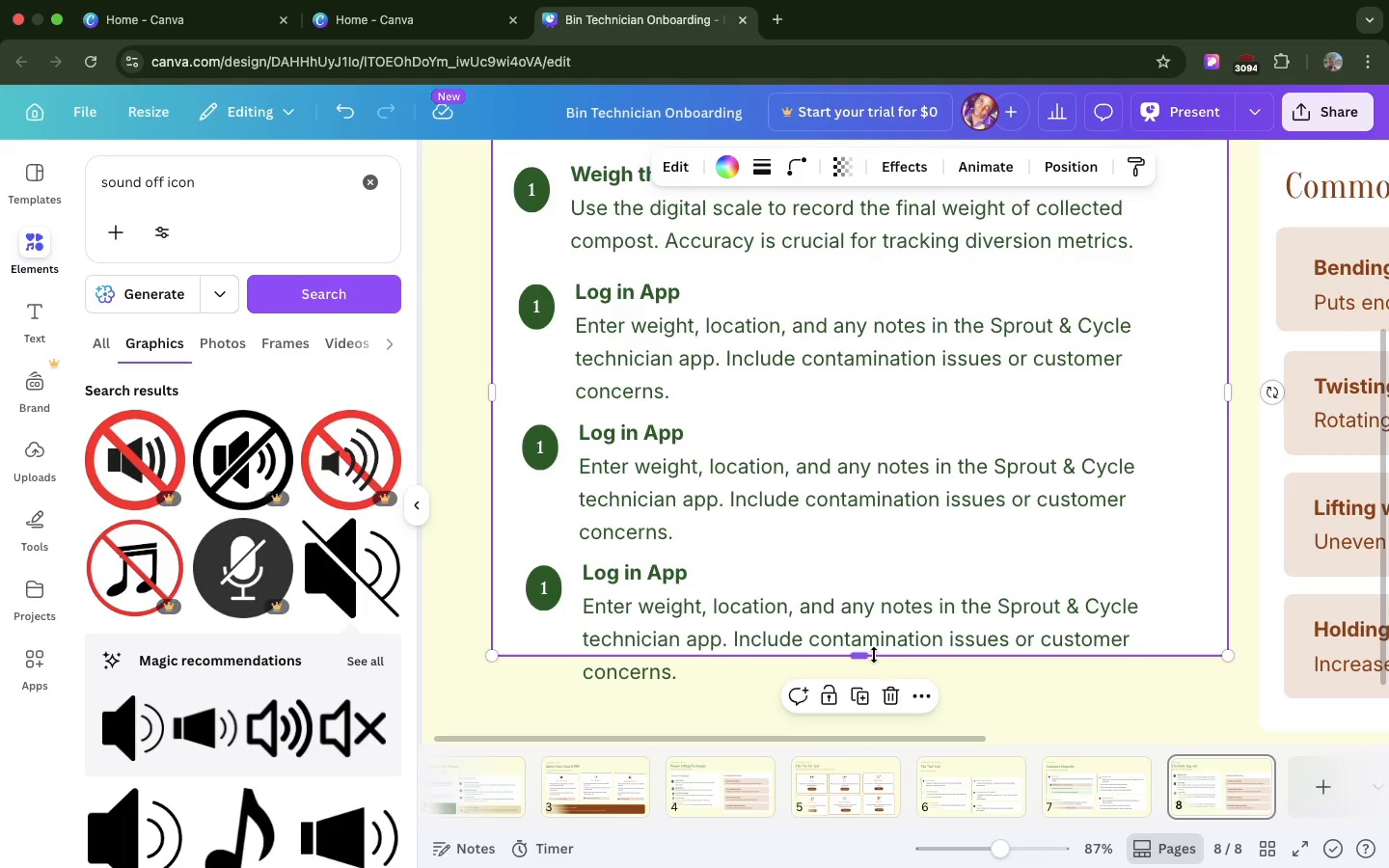 
left_click_drag(start_coordinate=[874, 655], to_coordinate=[869, 716])
 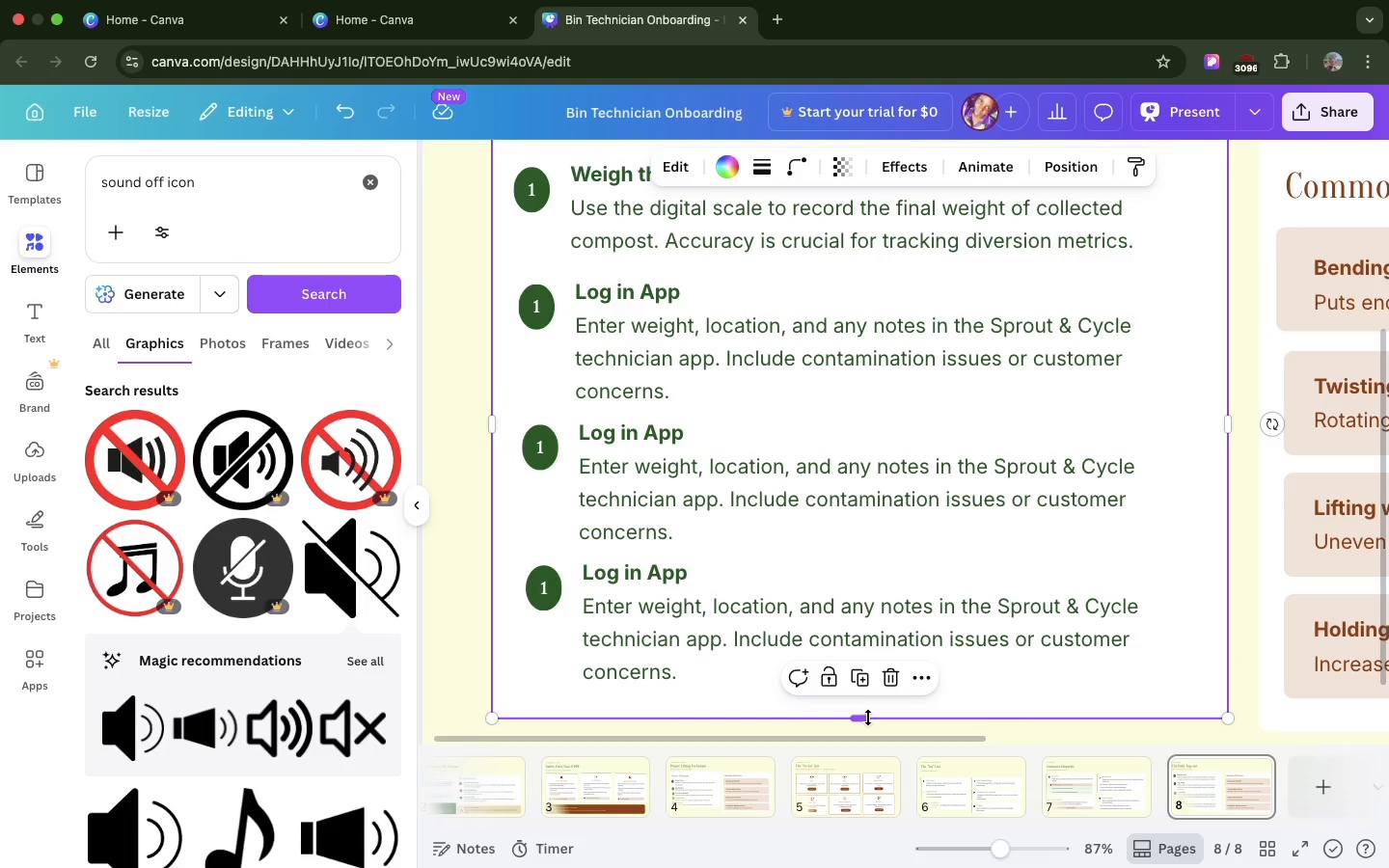 
wait(10.9)
 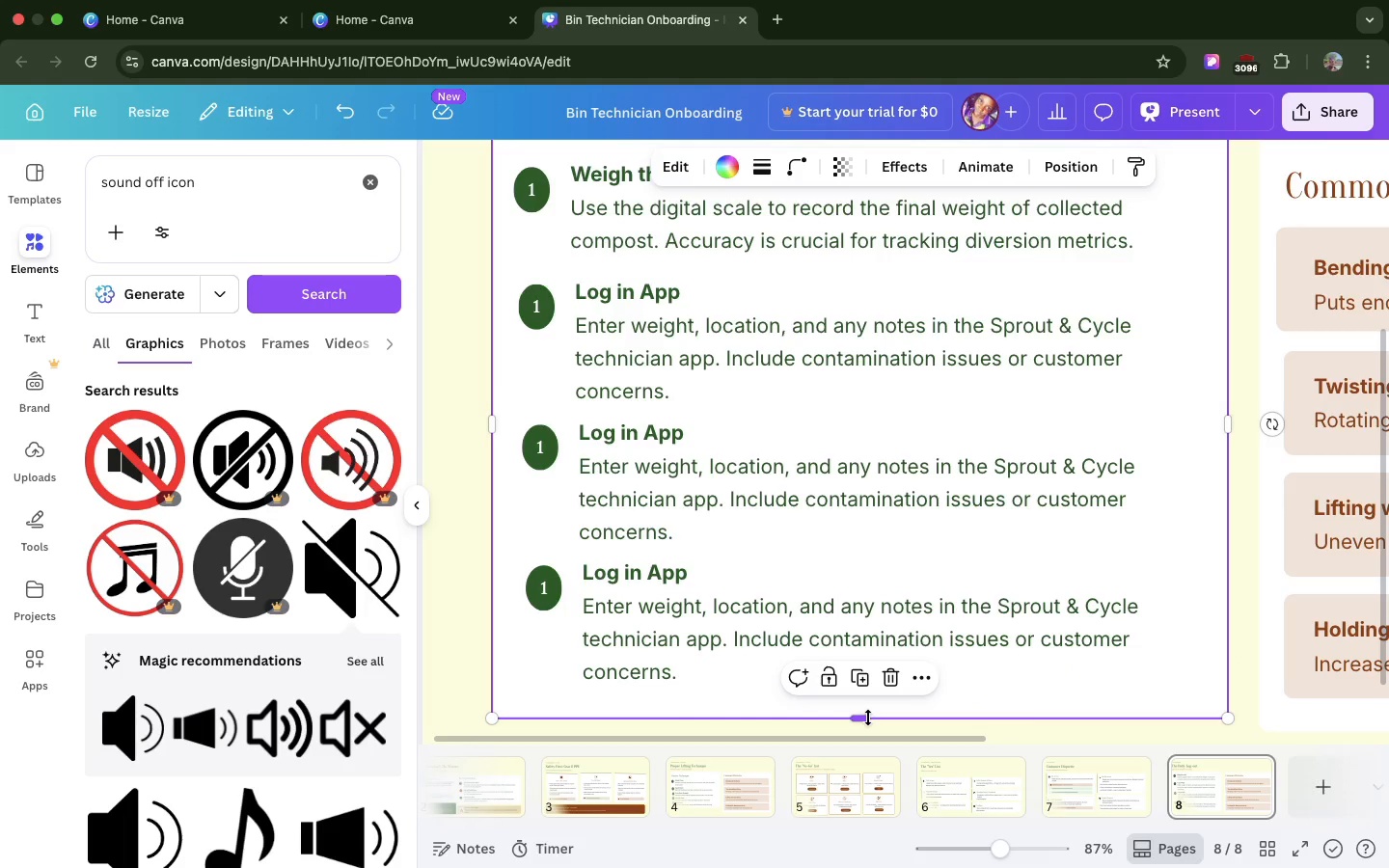 
double_click([797, 487])
 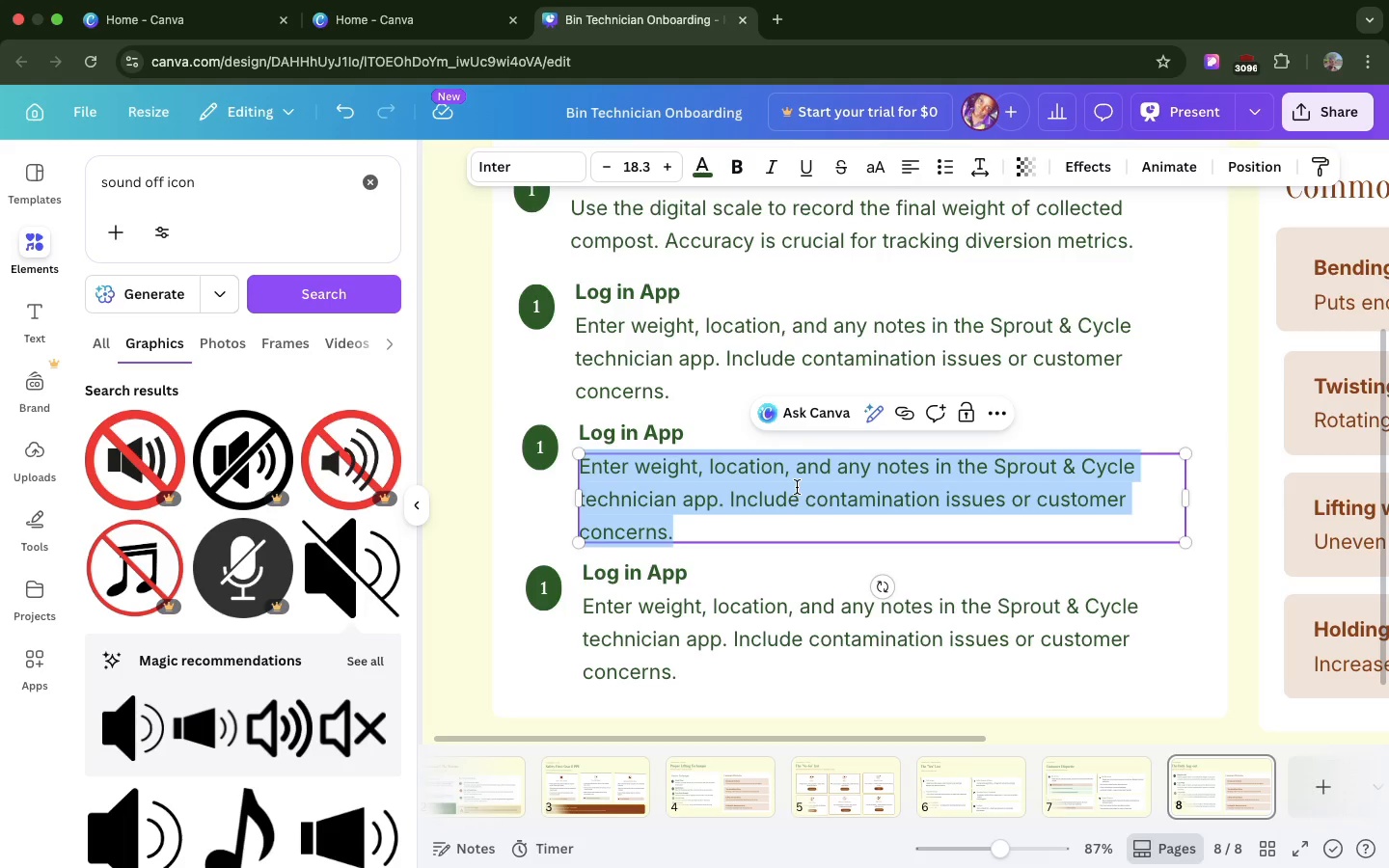 
triple_click([797, 487])
 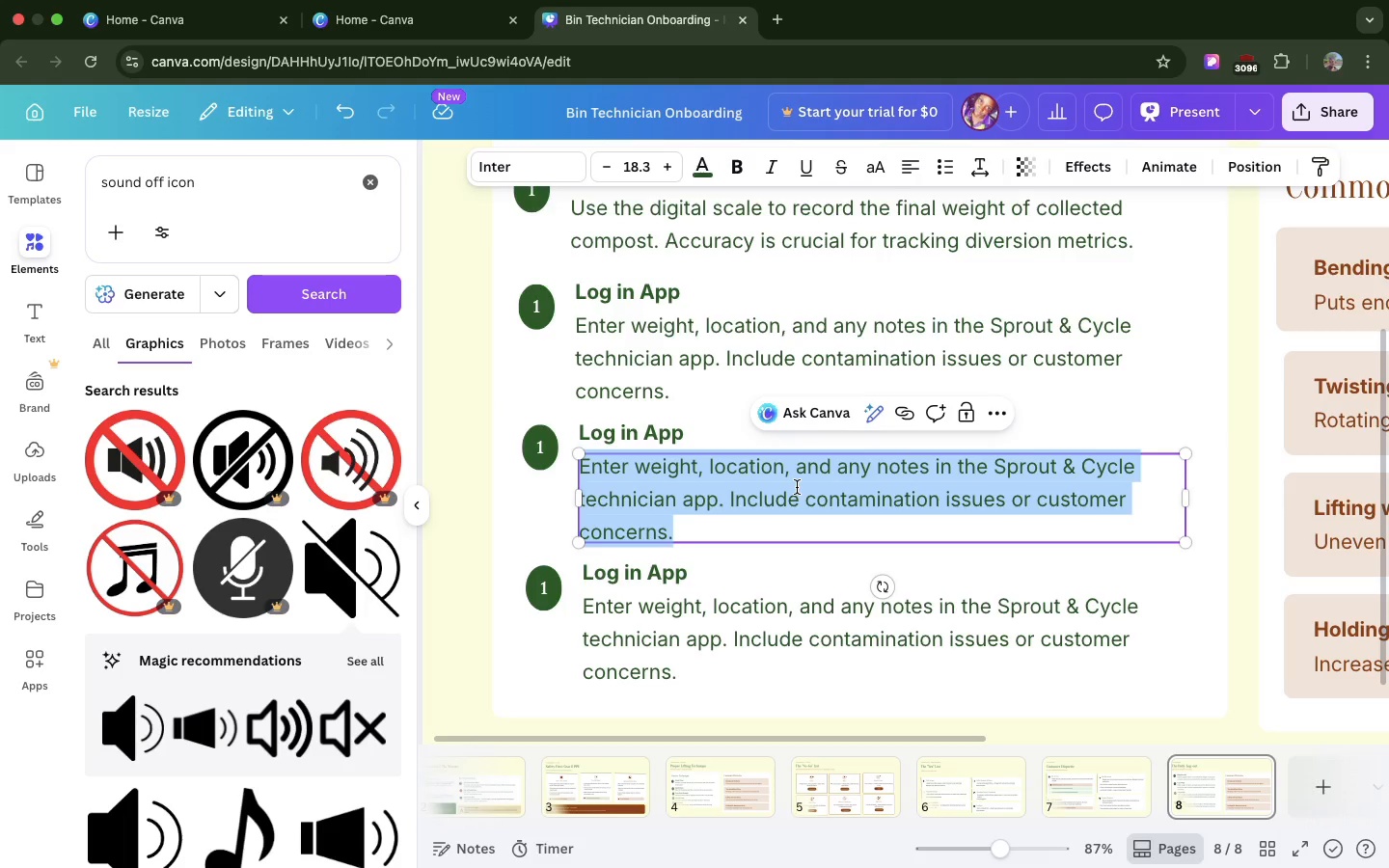 
triple_click([797, 487])
 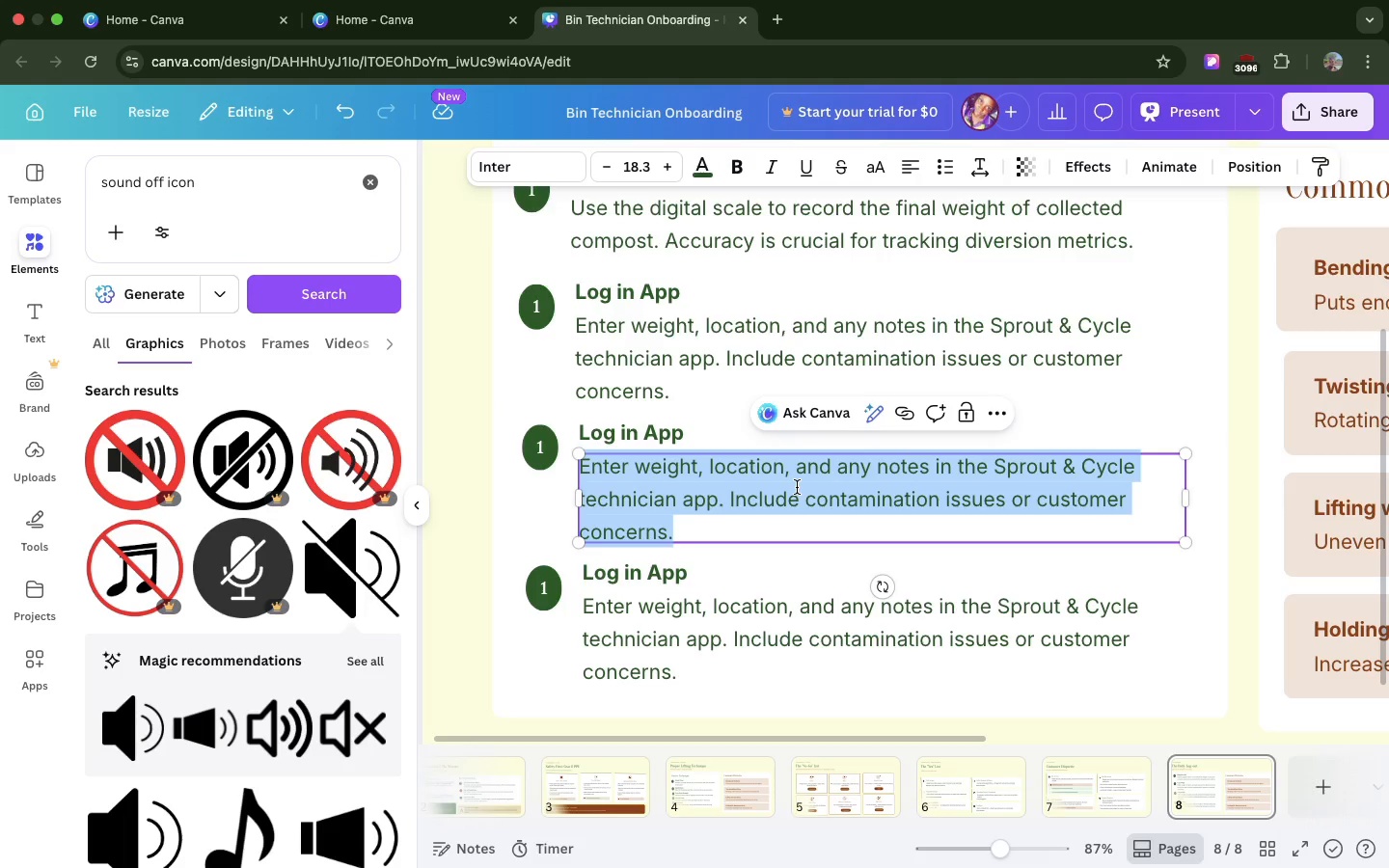 
key(Meta+V)
 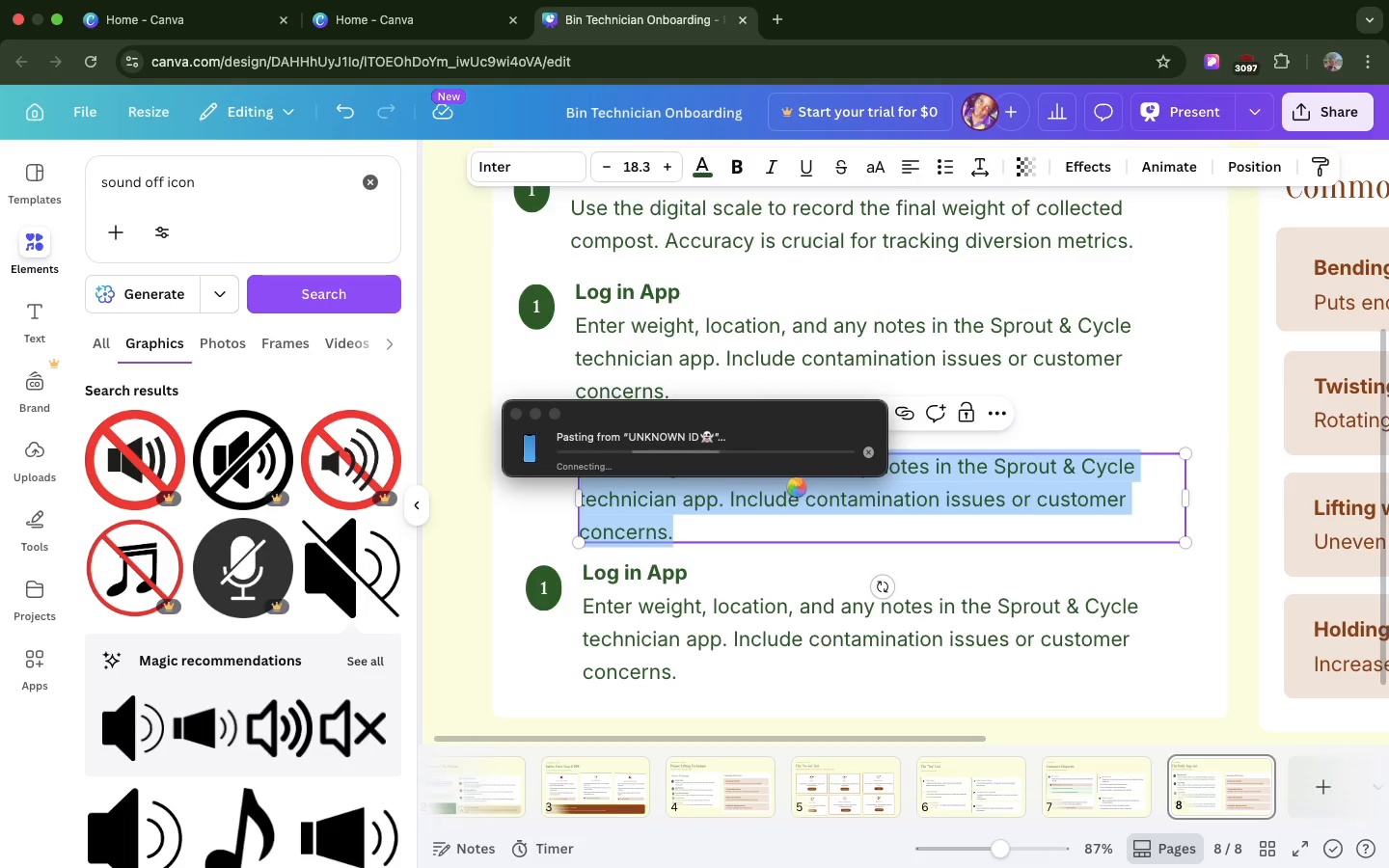 
key(Backspace)
 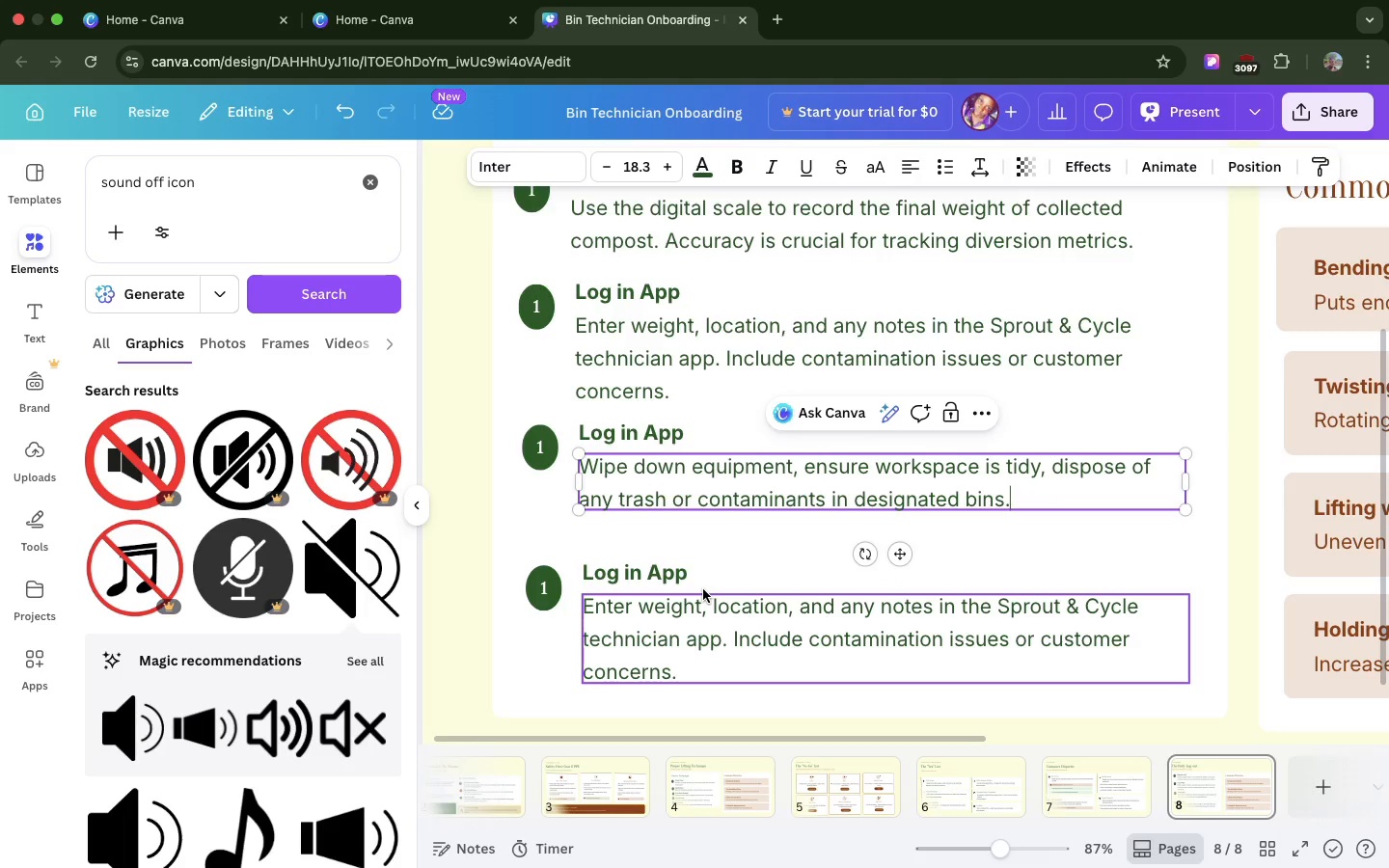 
left_click([703, 589])
 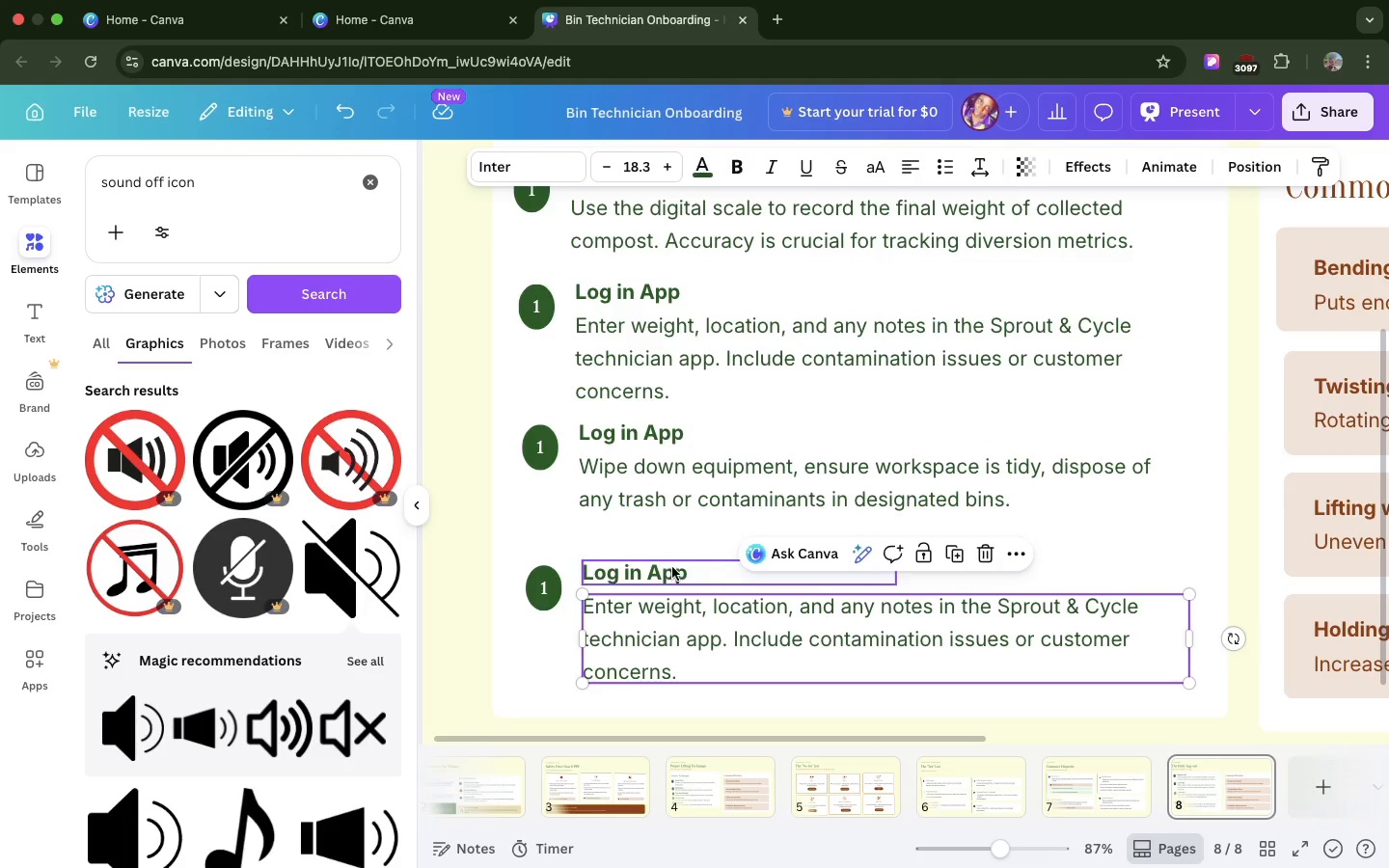 
hold_key(key=ShiftLeft, duration=1.9)
left_click([662, 558])
 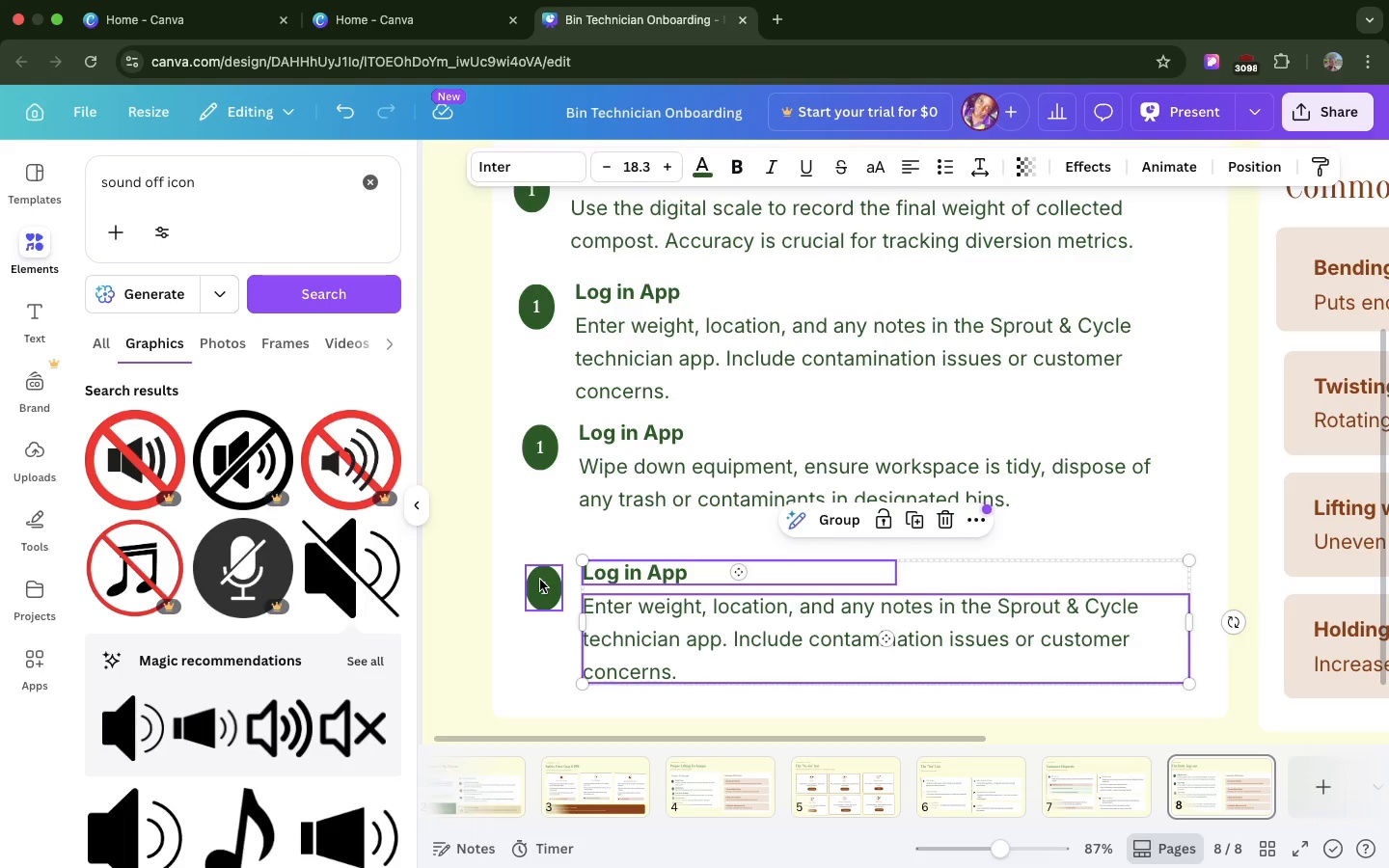 
left_click([540, 580])
 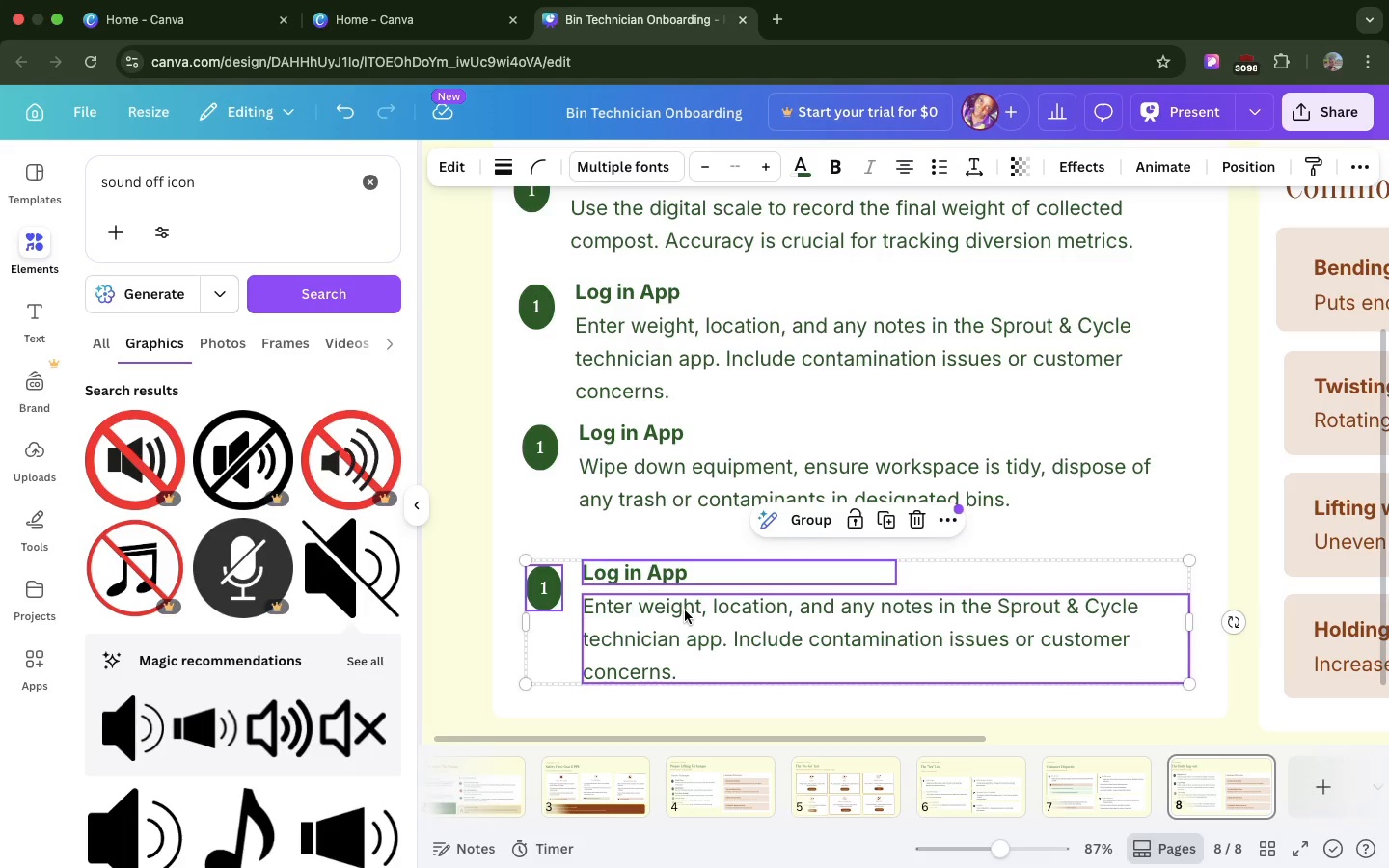 
left_click_drag(start_coordinate=[685, 610], to_coordinate=[683, 581])
 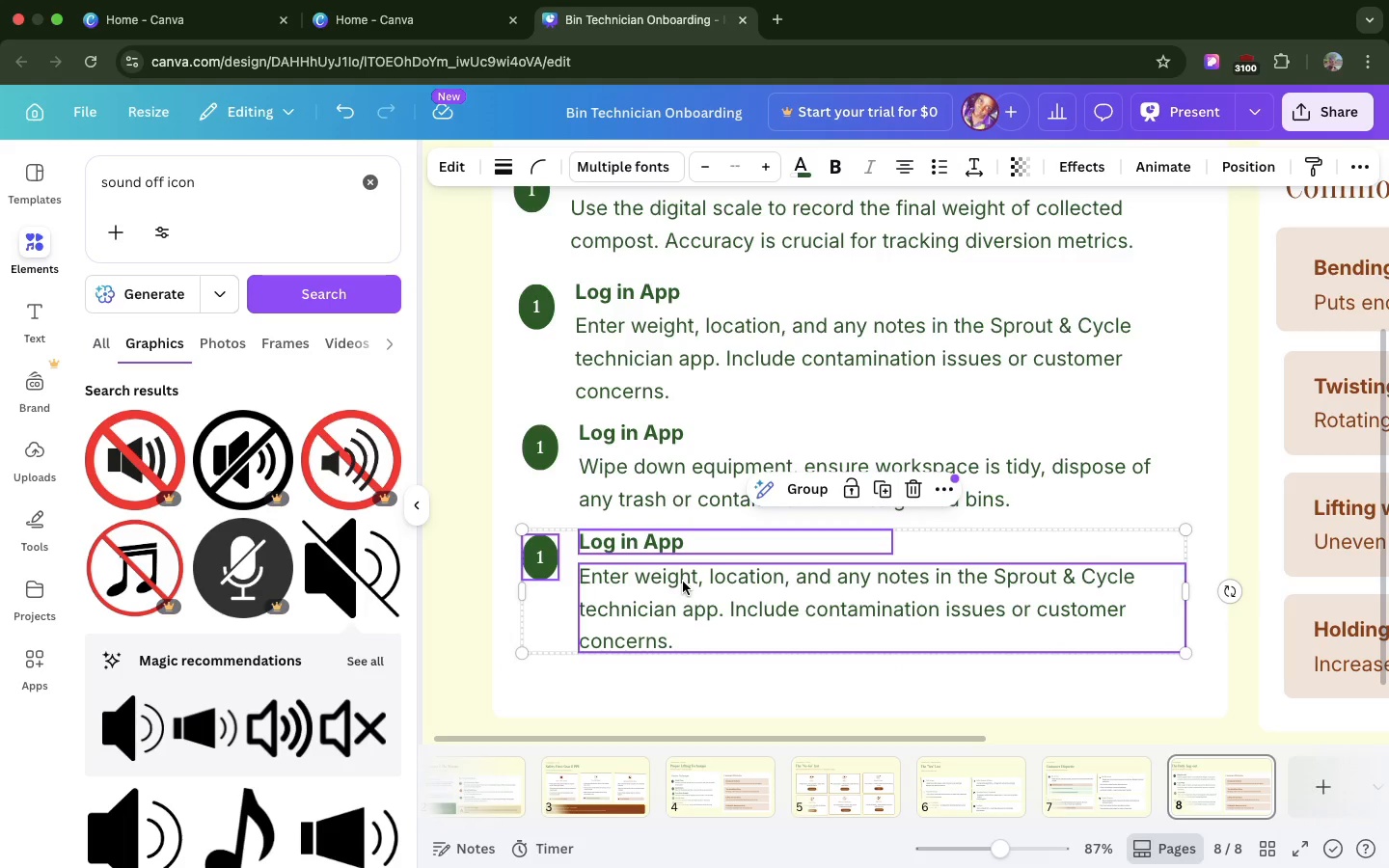 
wait(8.17)
 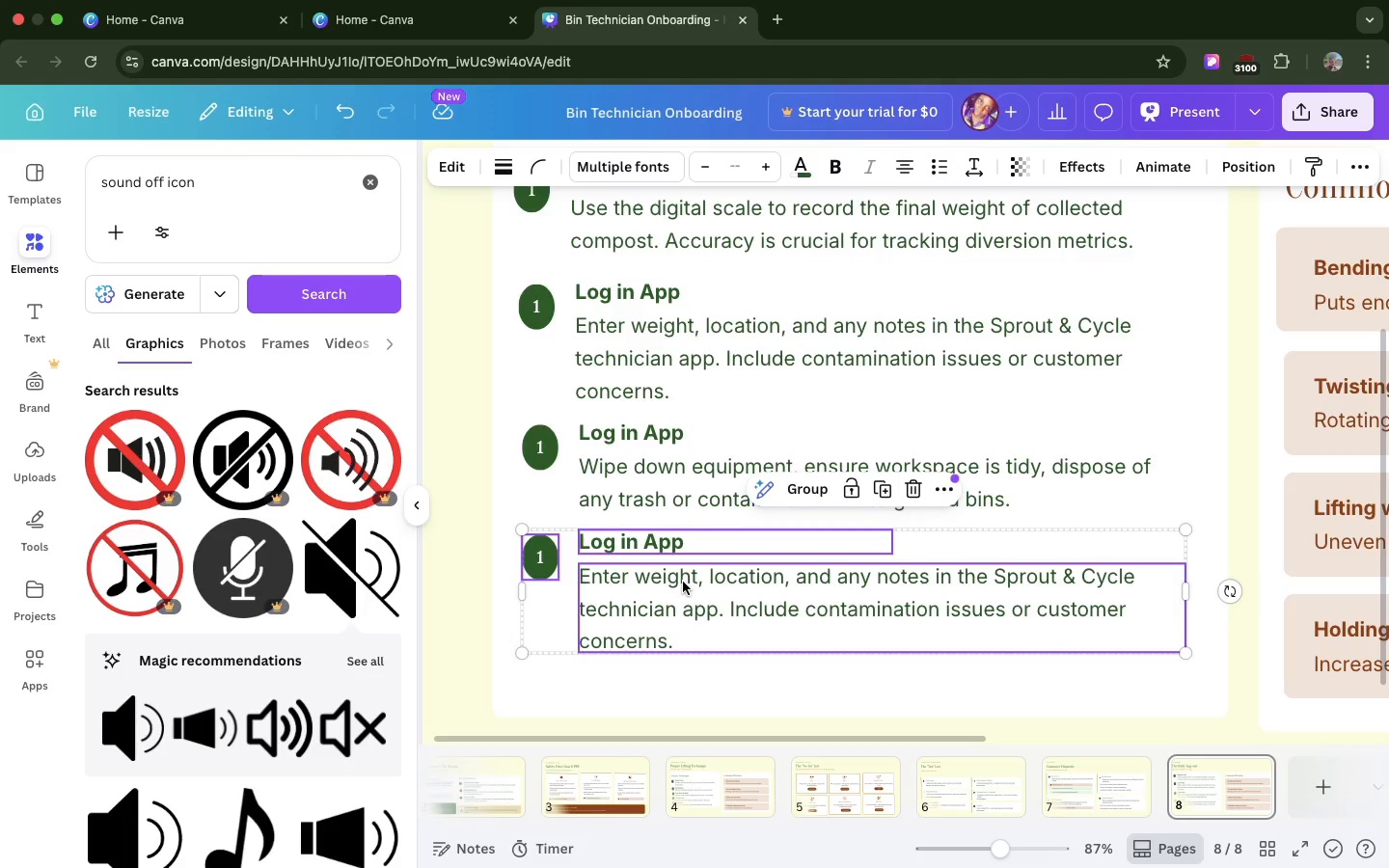 
double_click([660, 439])
 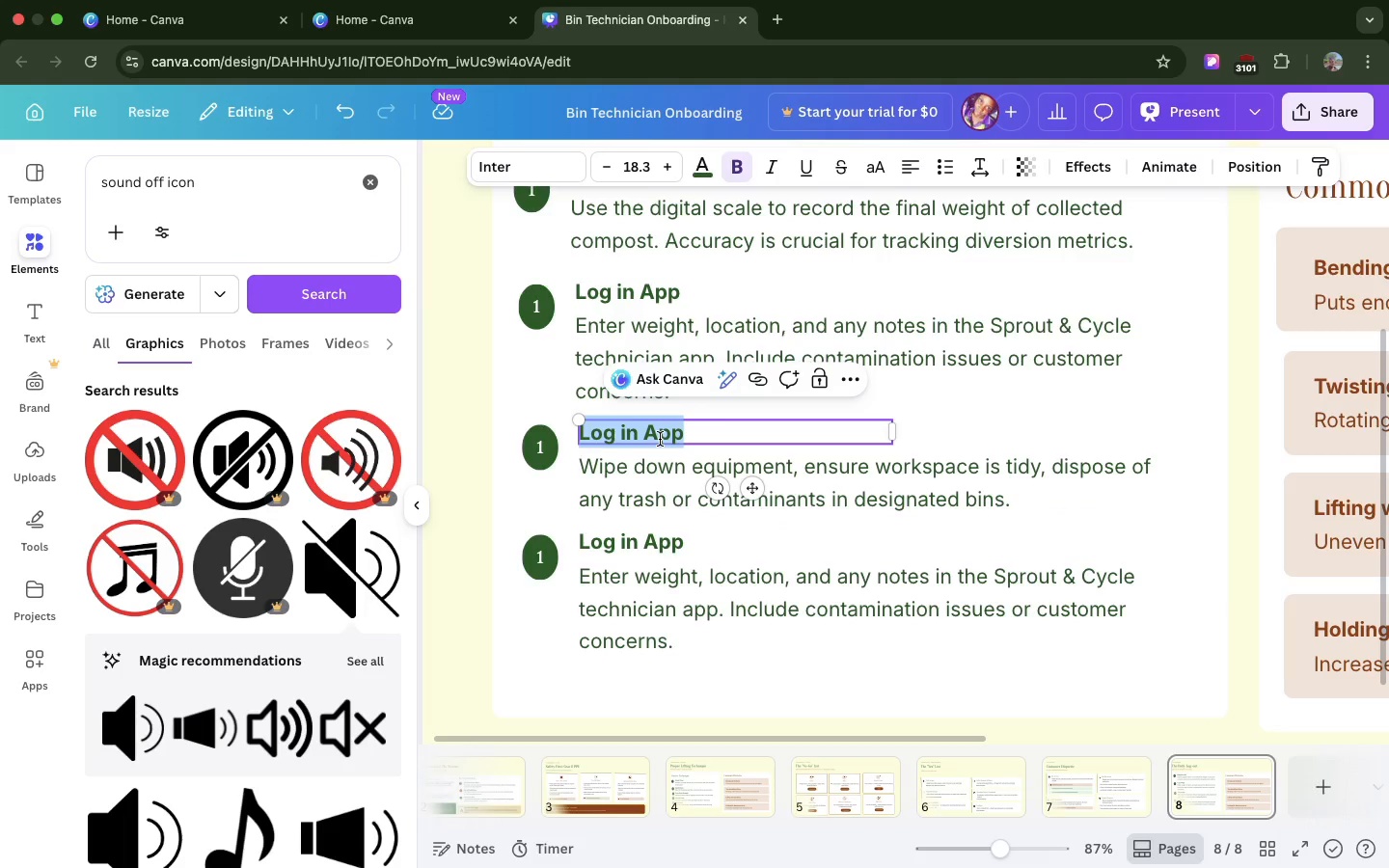 
key(Meta+V)
 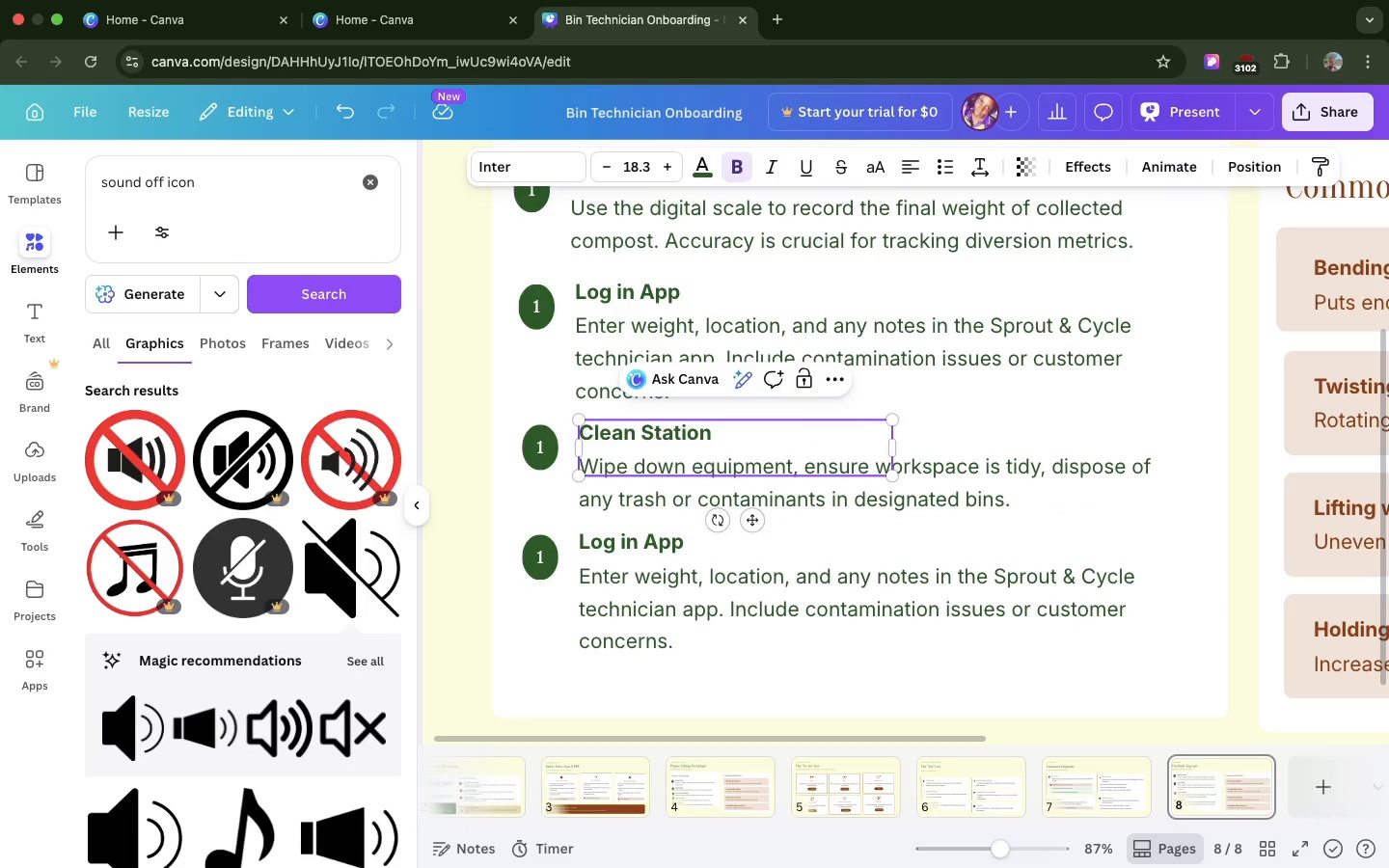 
key(Backspace)
 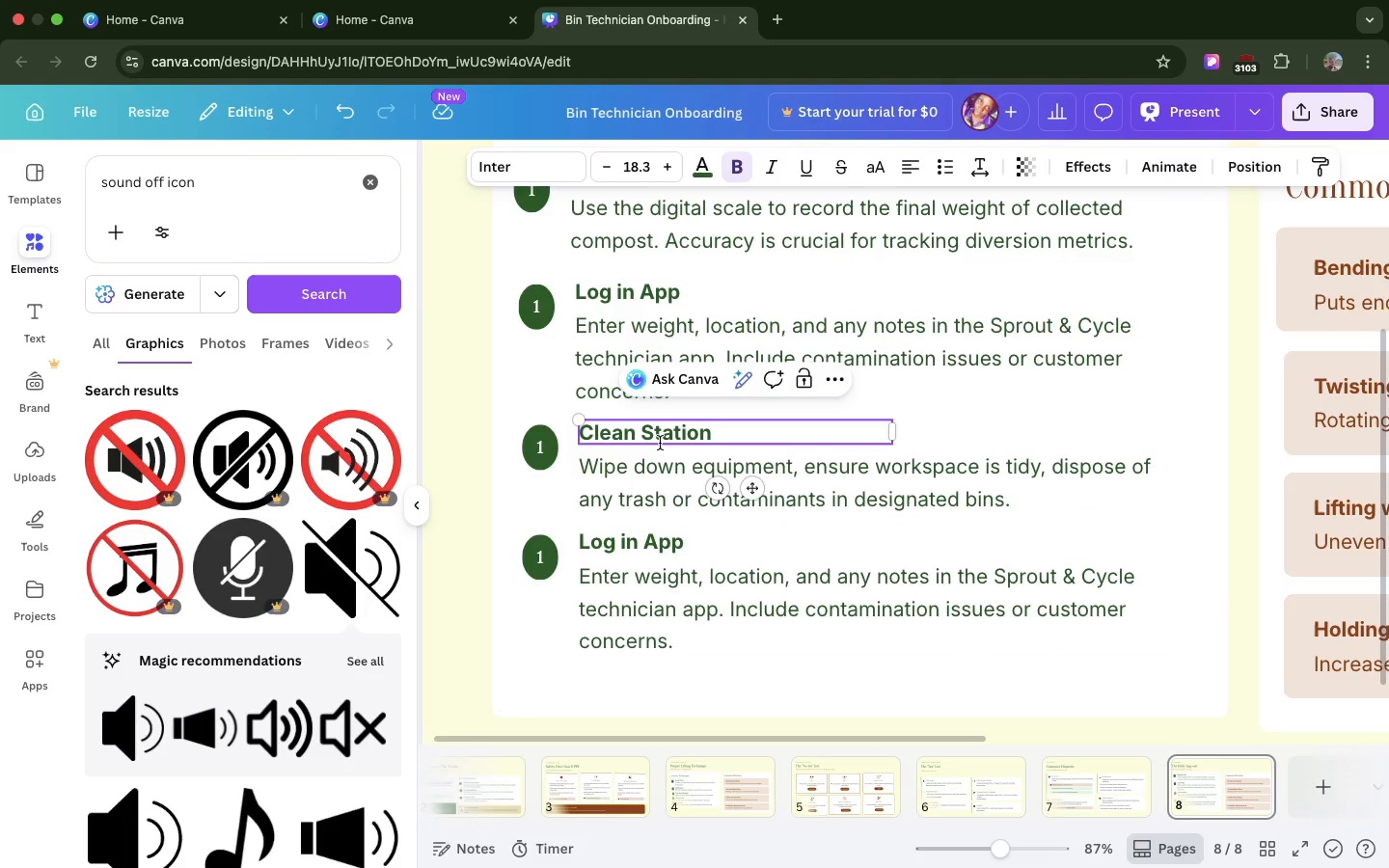 
double_click([661, 608])
 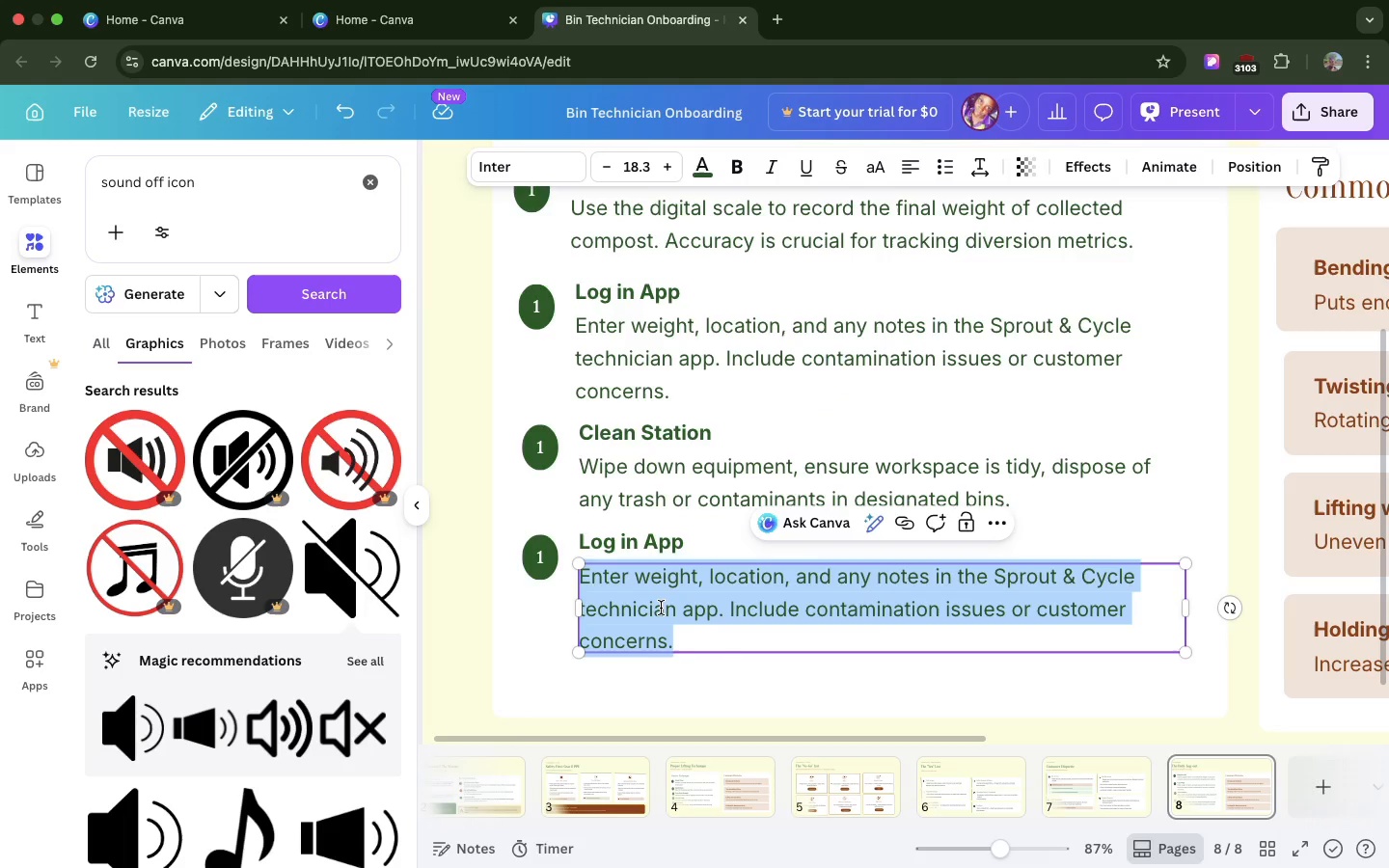 
triple_click([661, 608])
 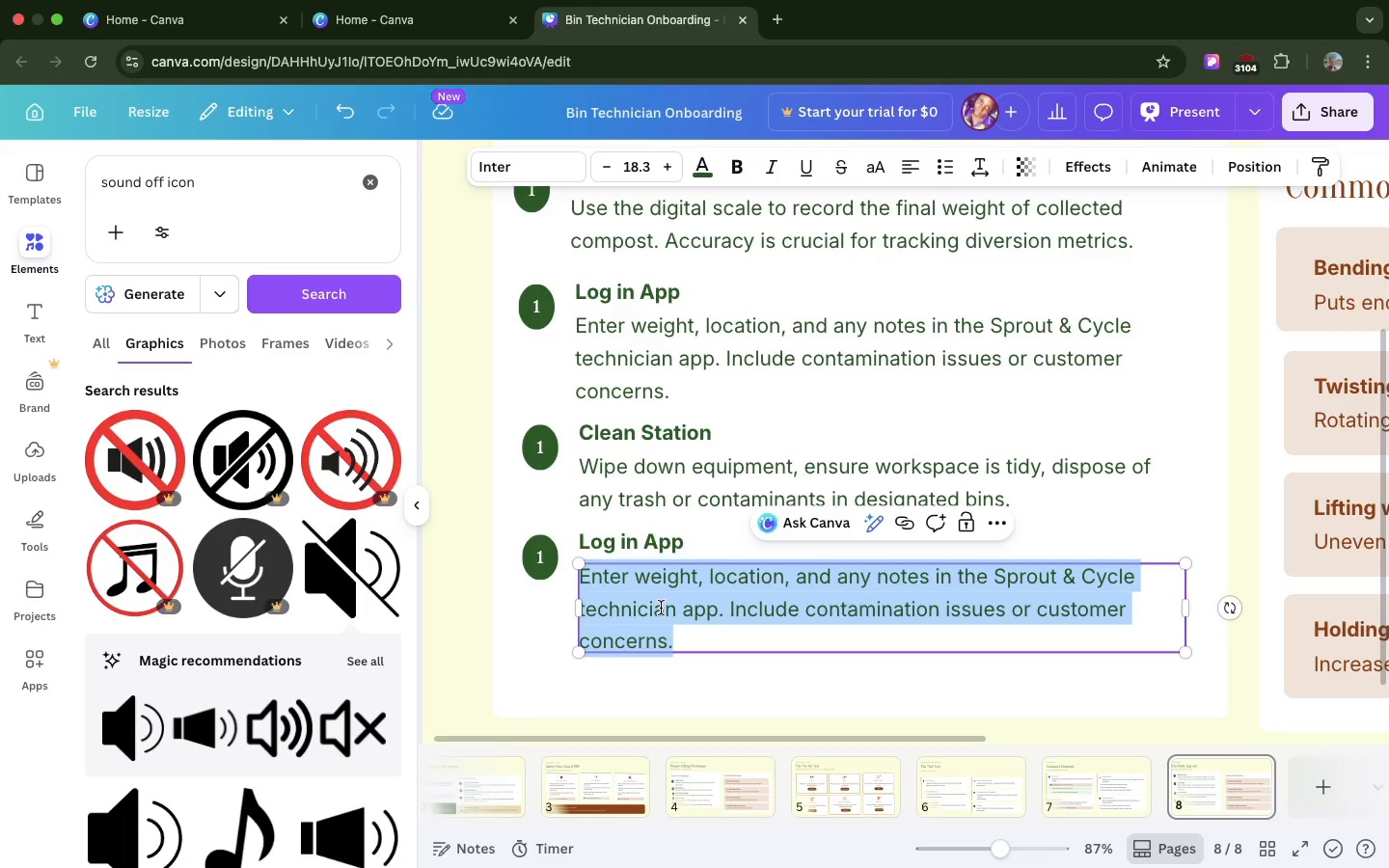 
key(Meta+CommandLeft)
 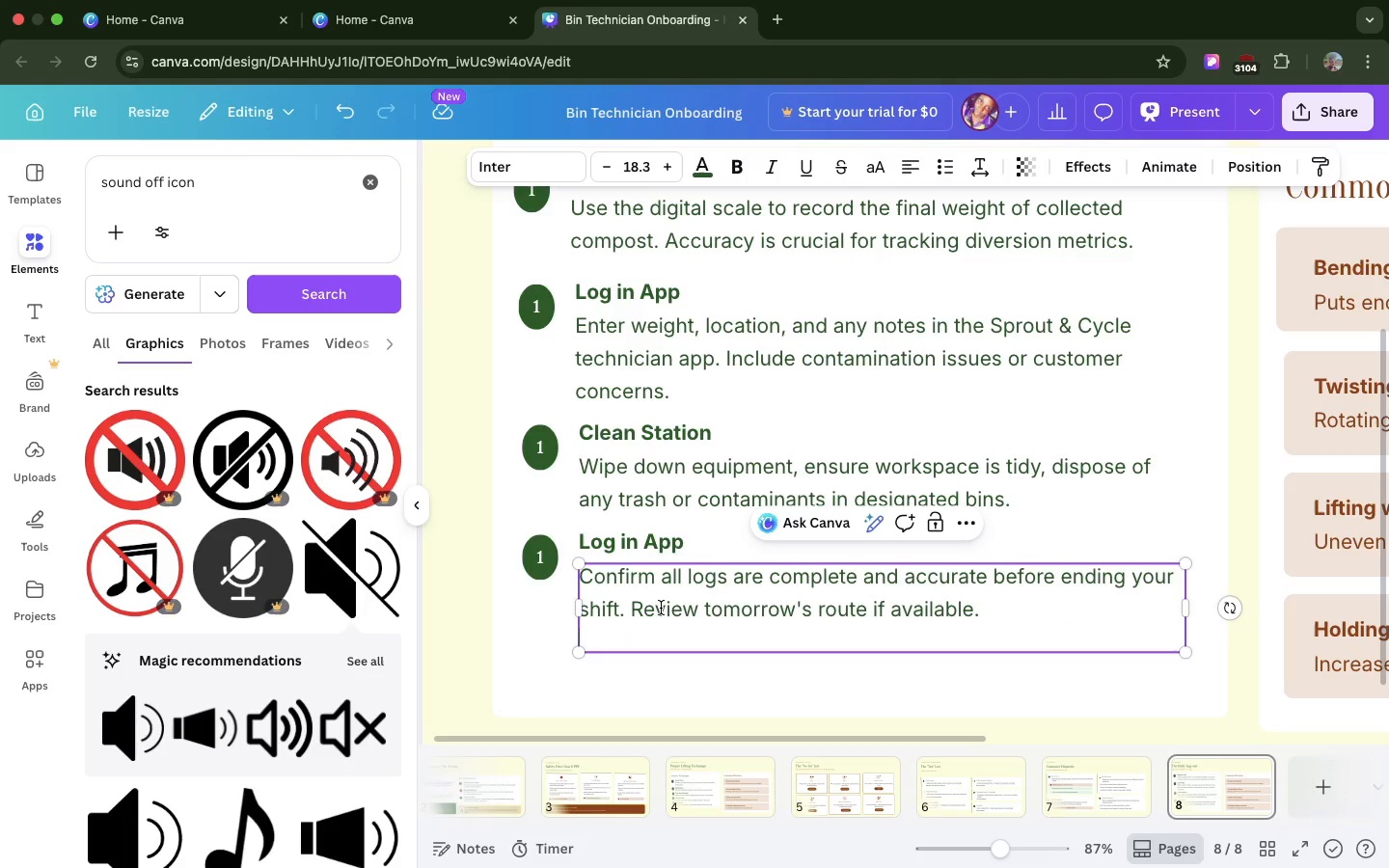 
key(Meta+V)
 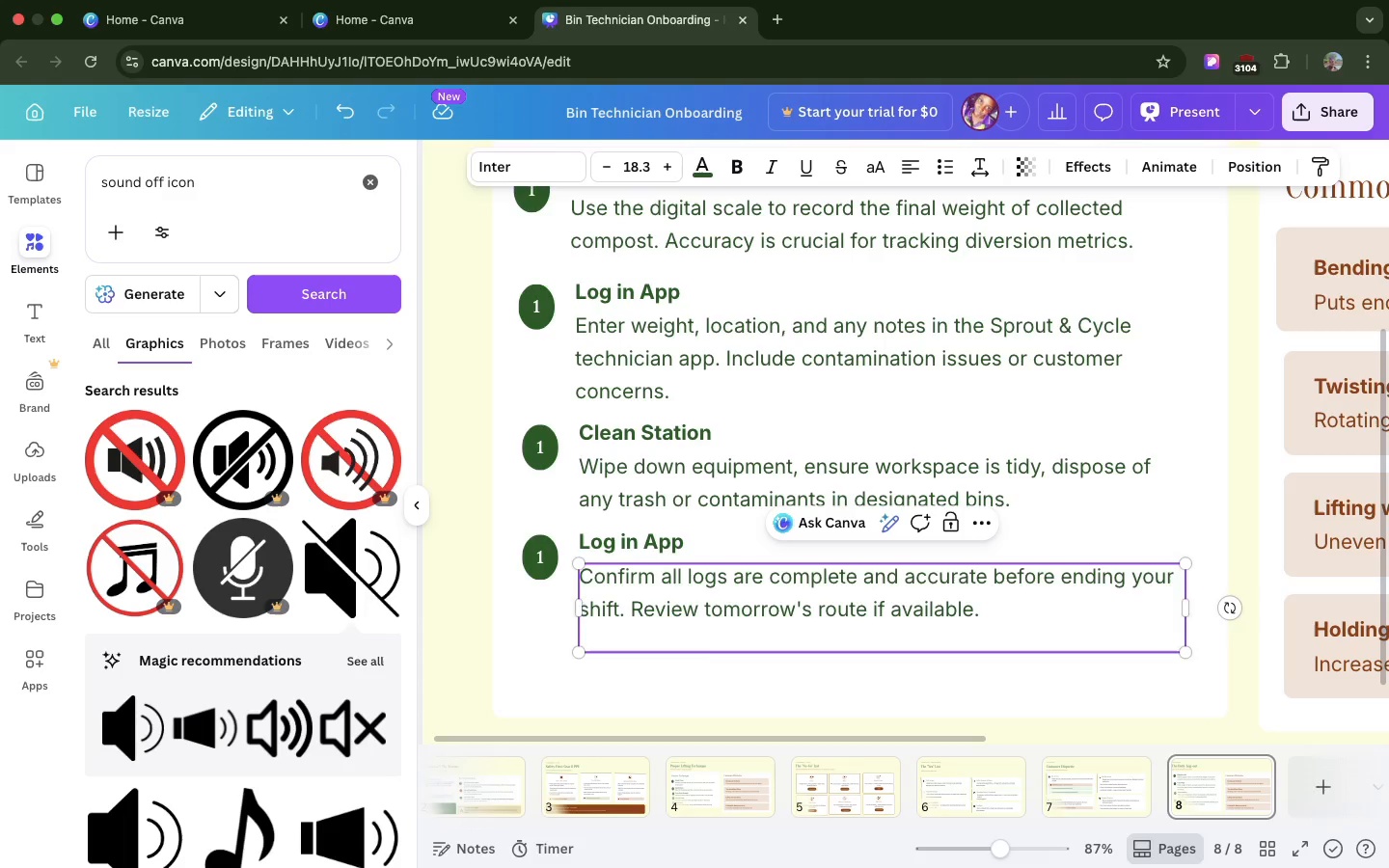 
key(Backspace)
 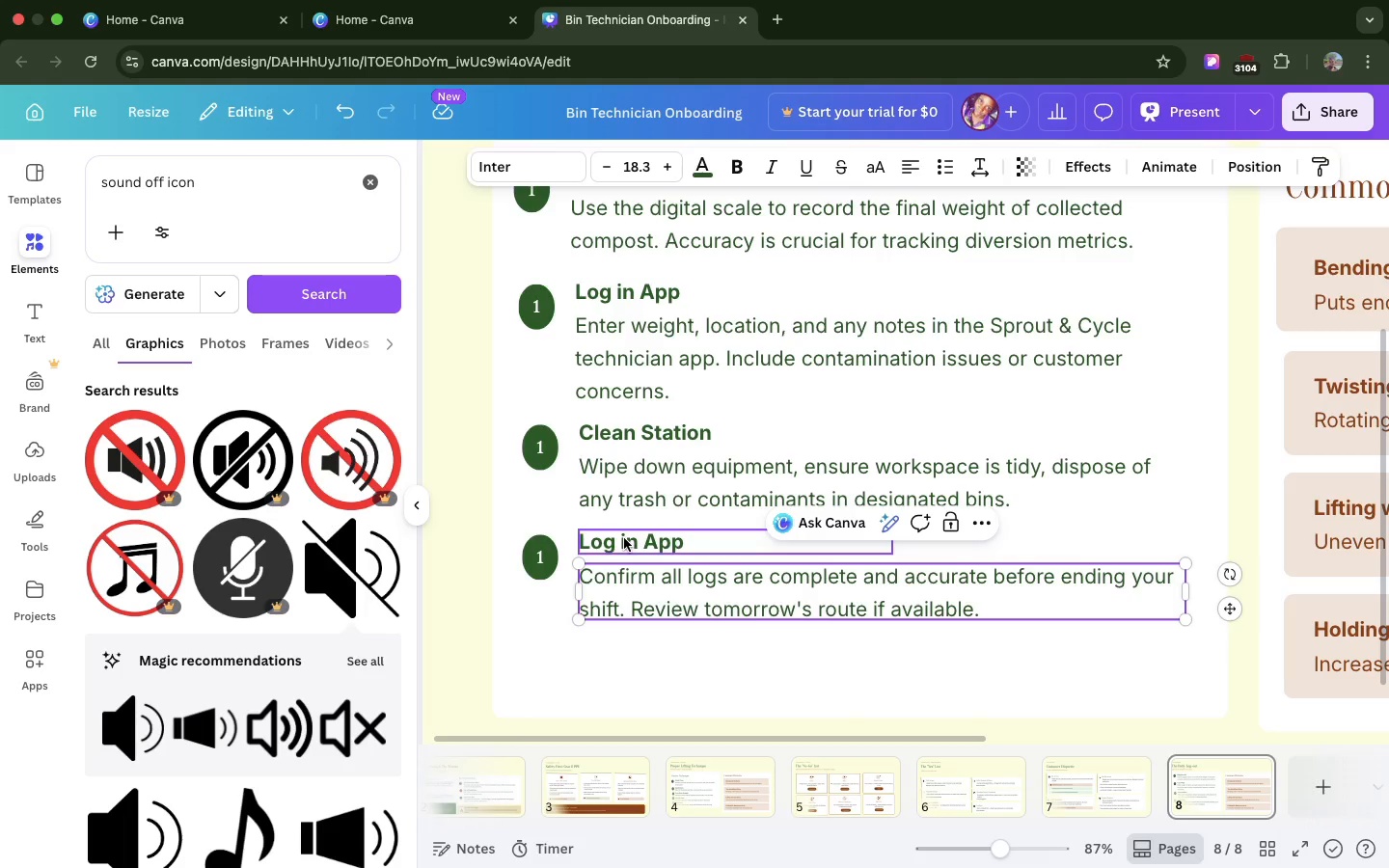 
left_click([632, 538])
 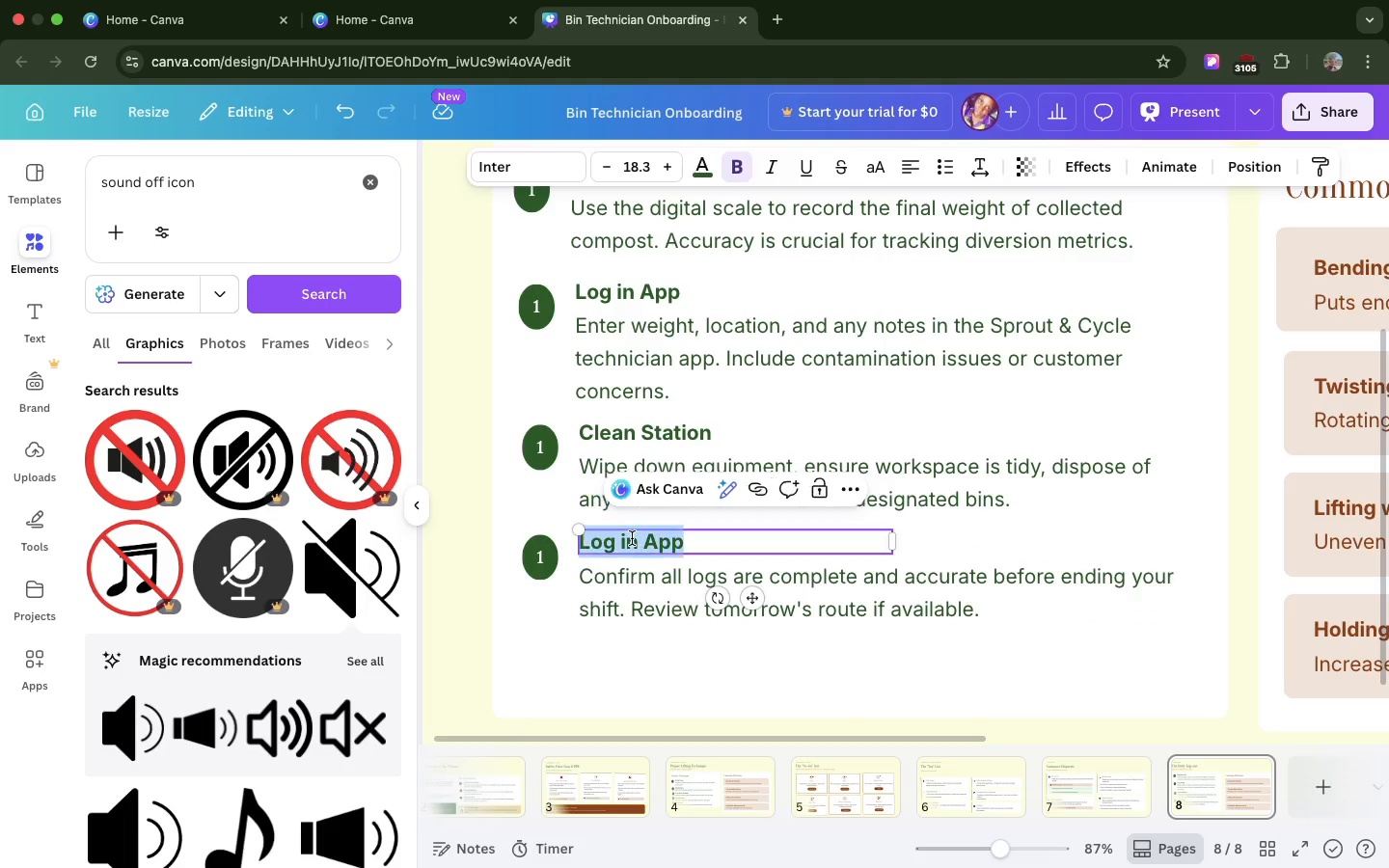 
double_click([632, 538])
 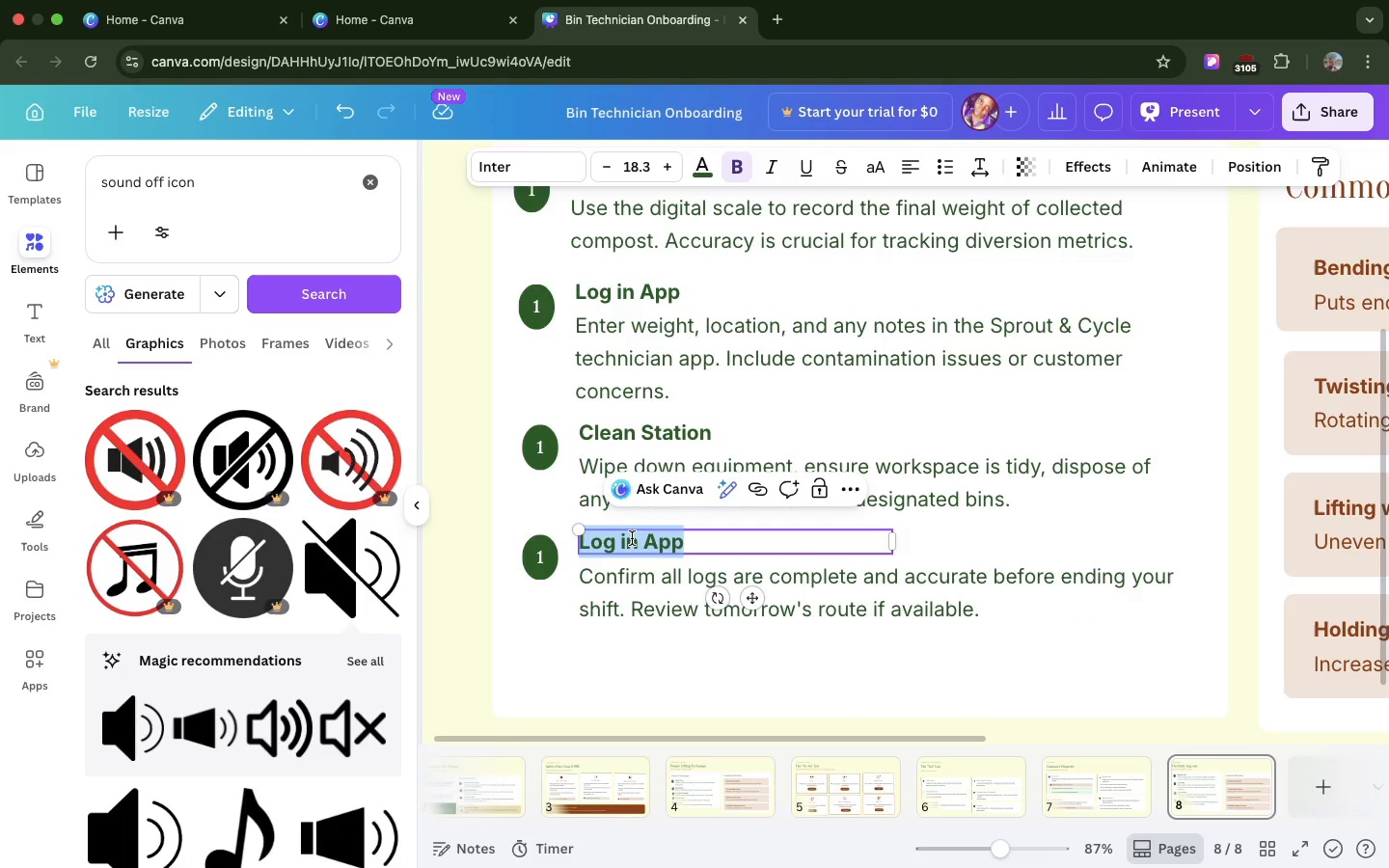 
key(Meta+CommandLeft)
 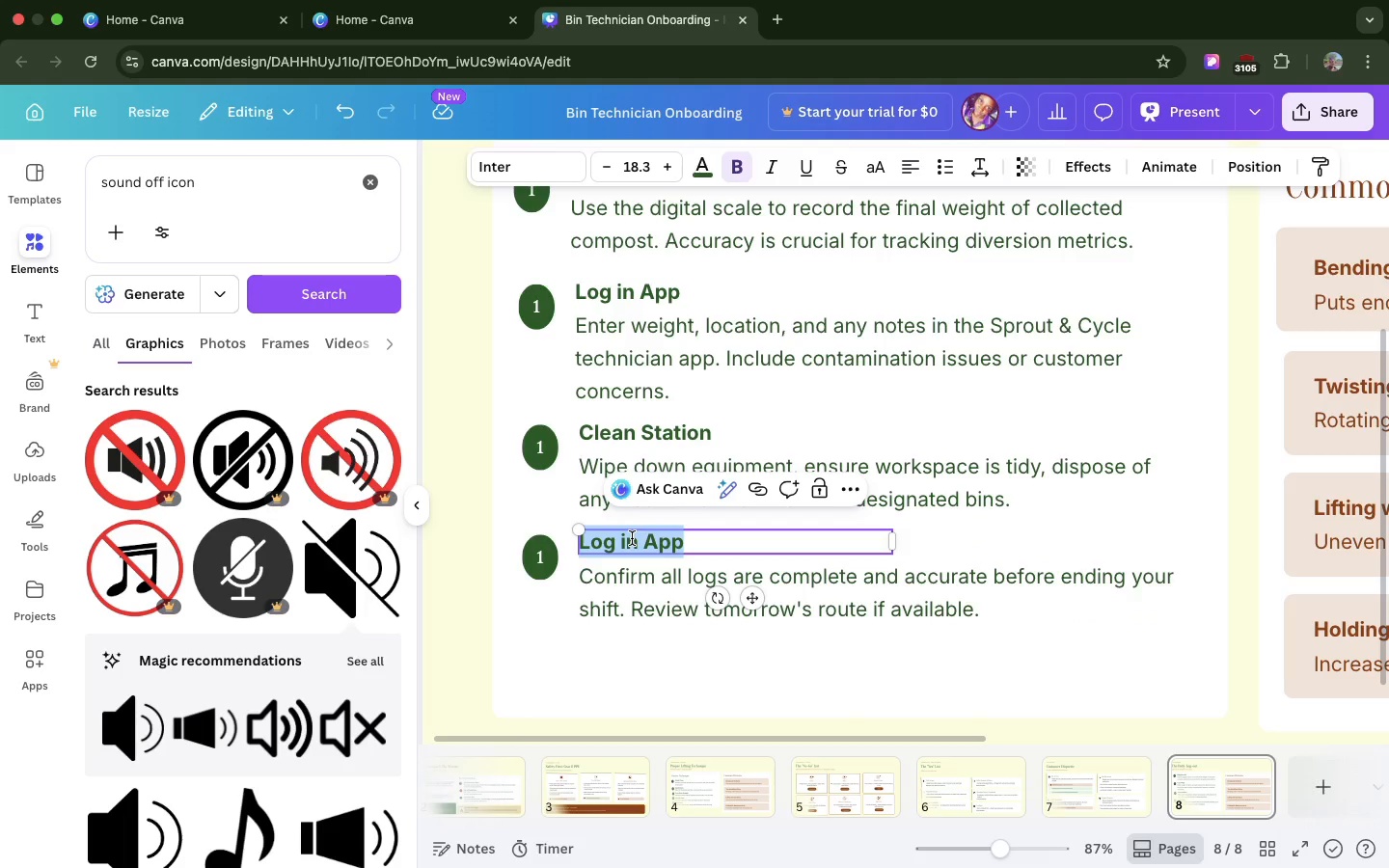 
key(Meta+V)
 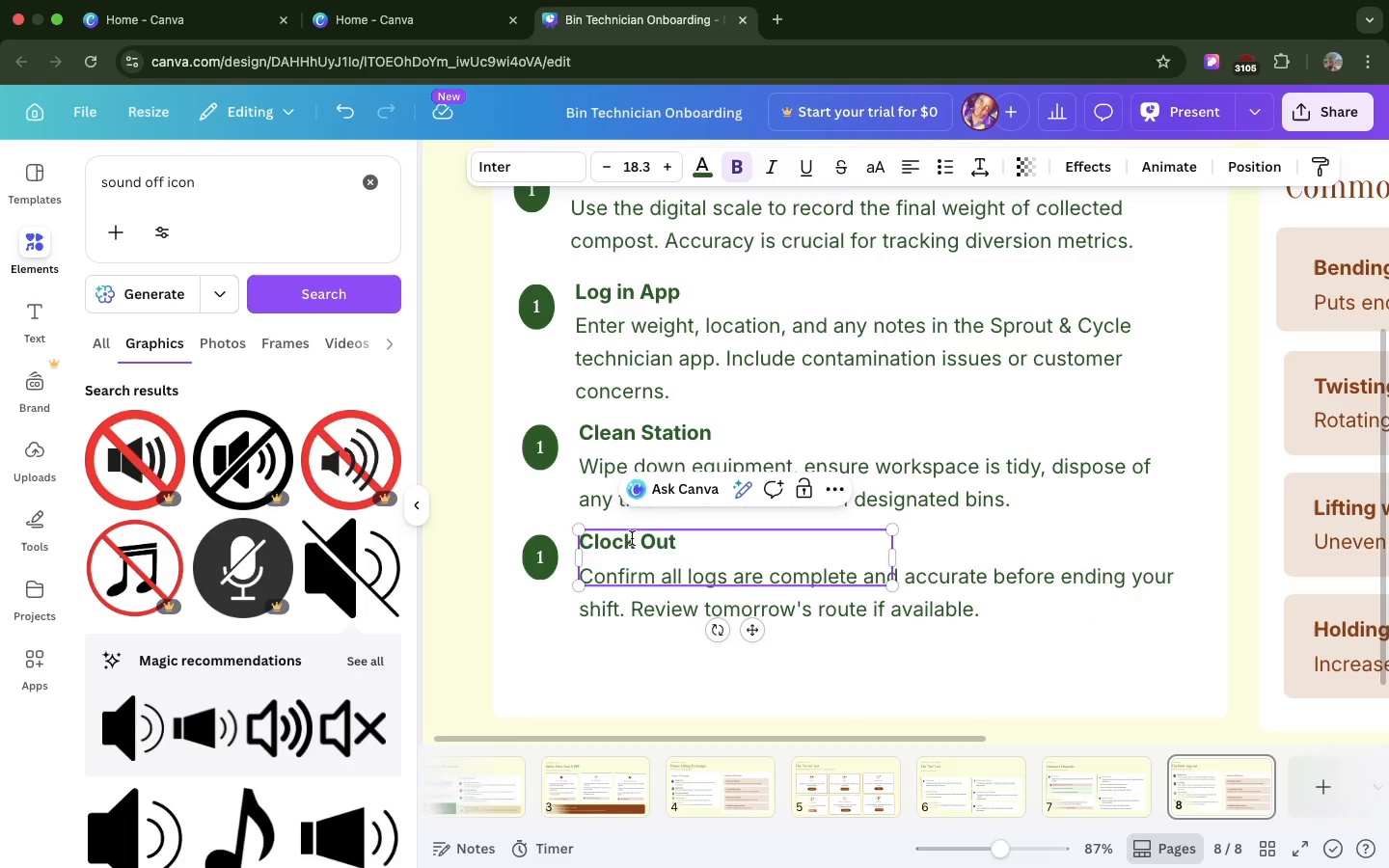 
key(Backspace)
 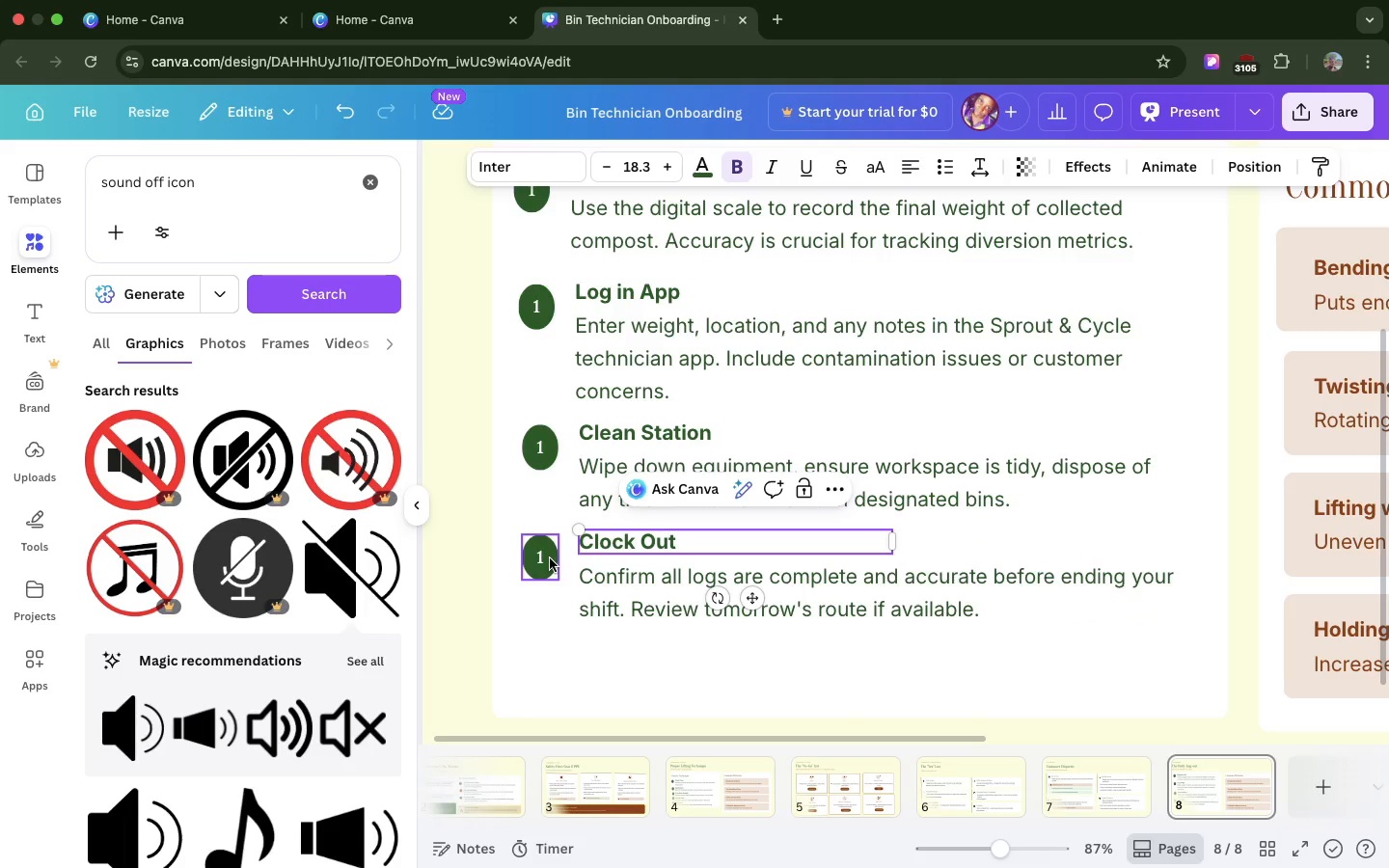 
double_click([549, 558])
 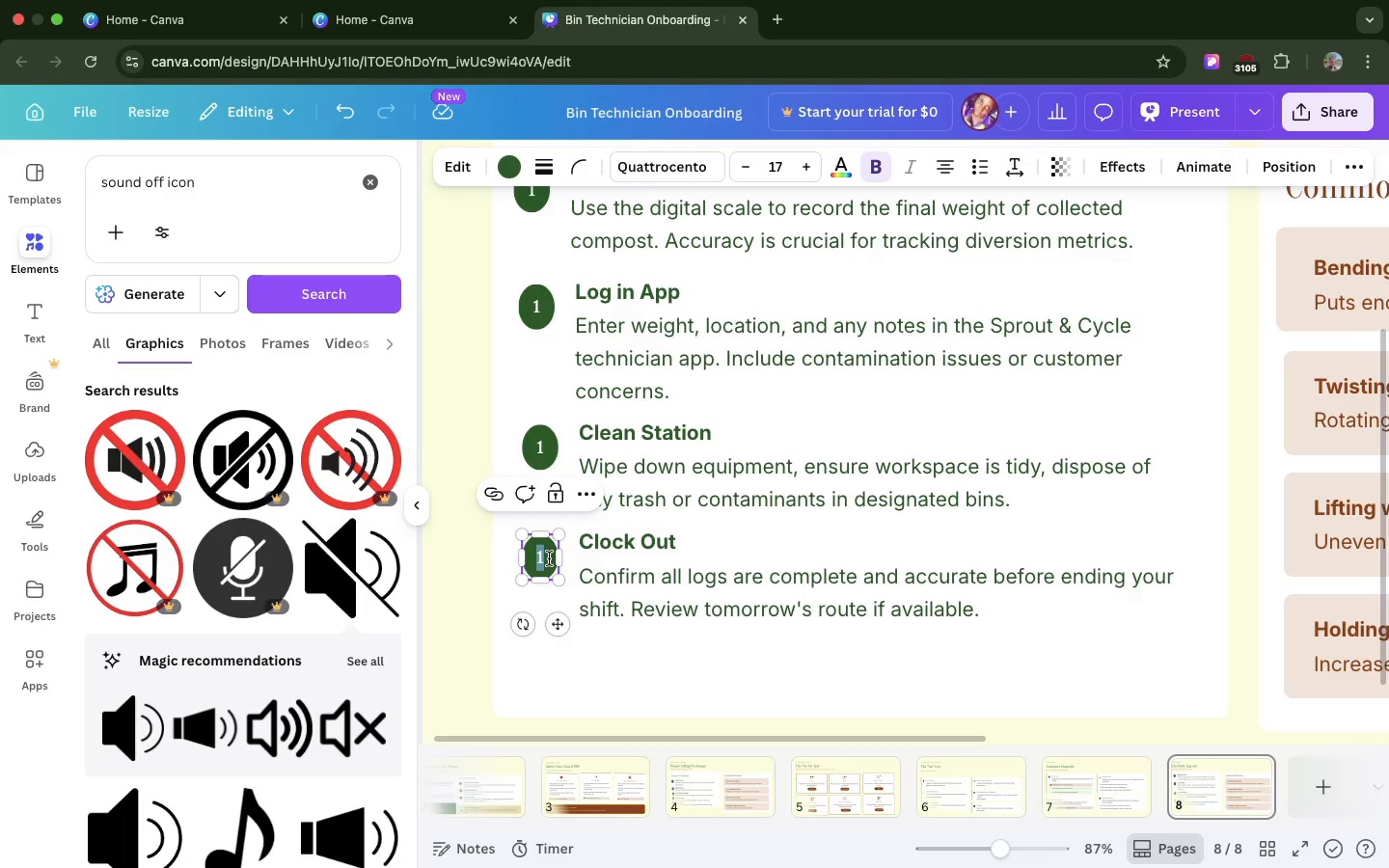 
triple_click([549, 558])
 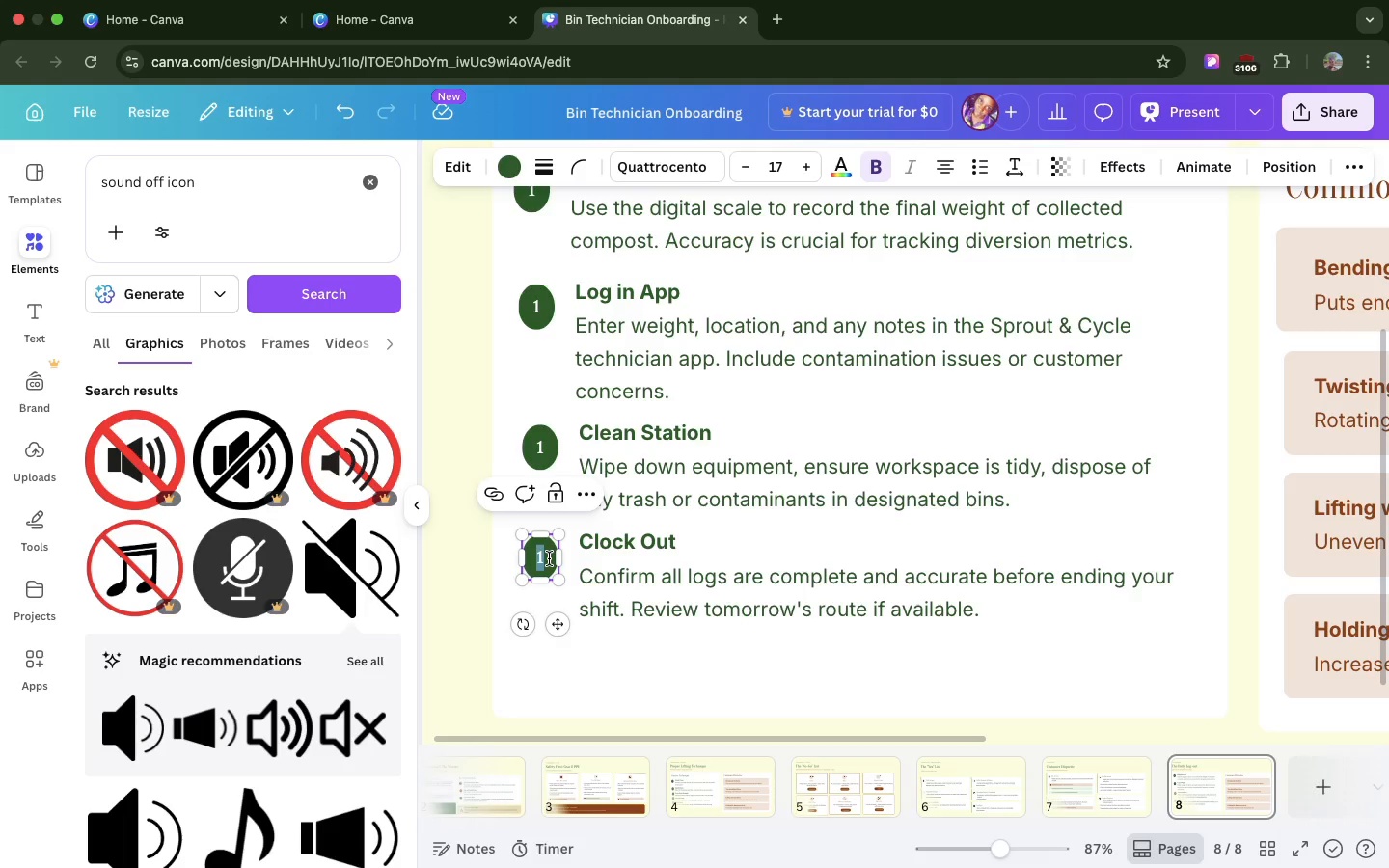 
key(4)
 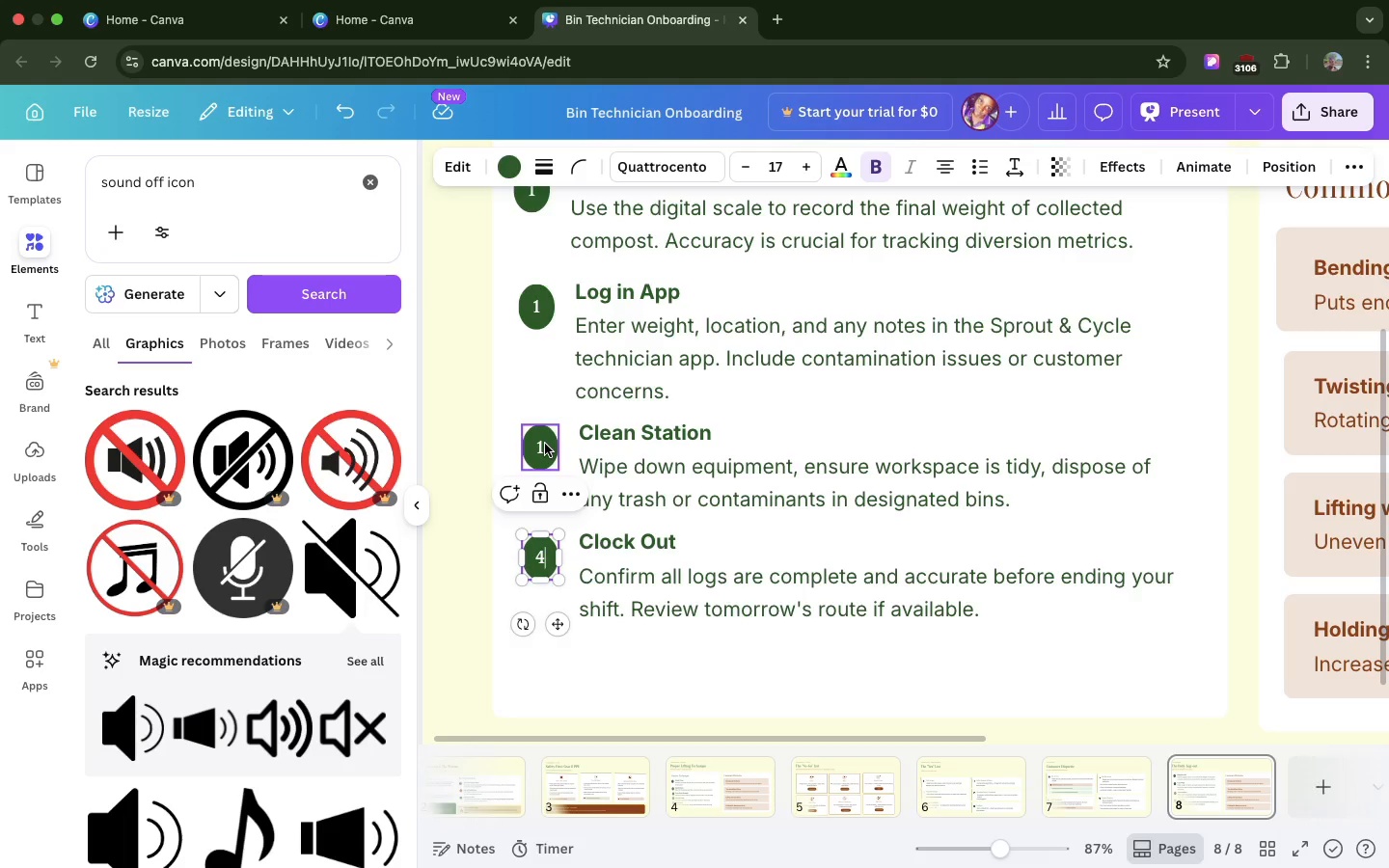 
double_click([545, 444])
 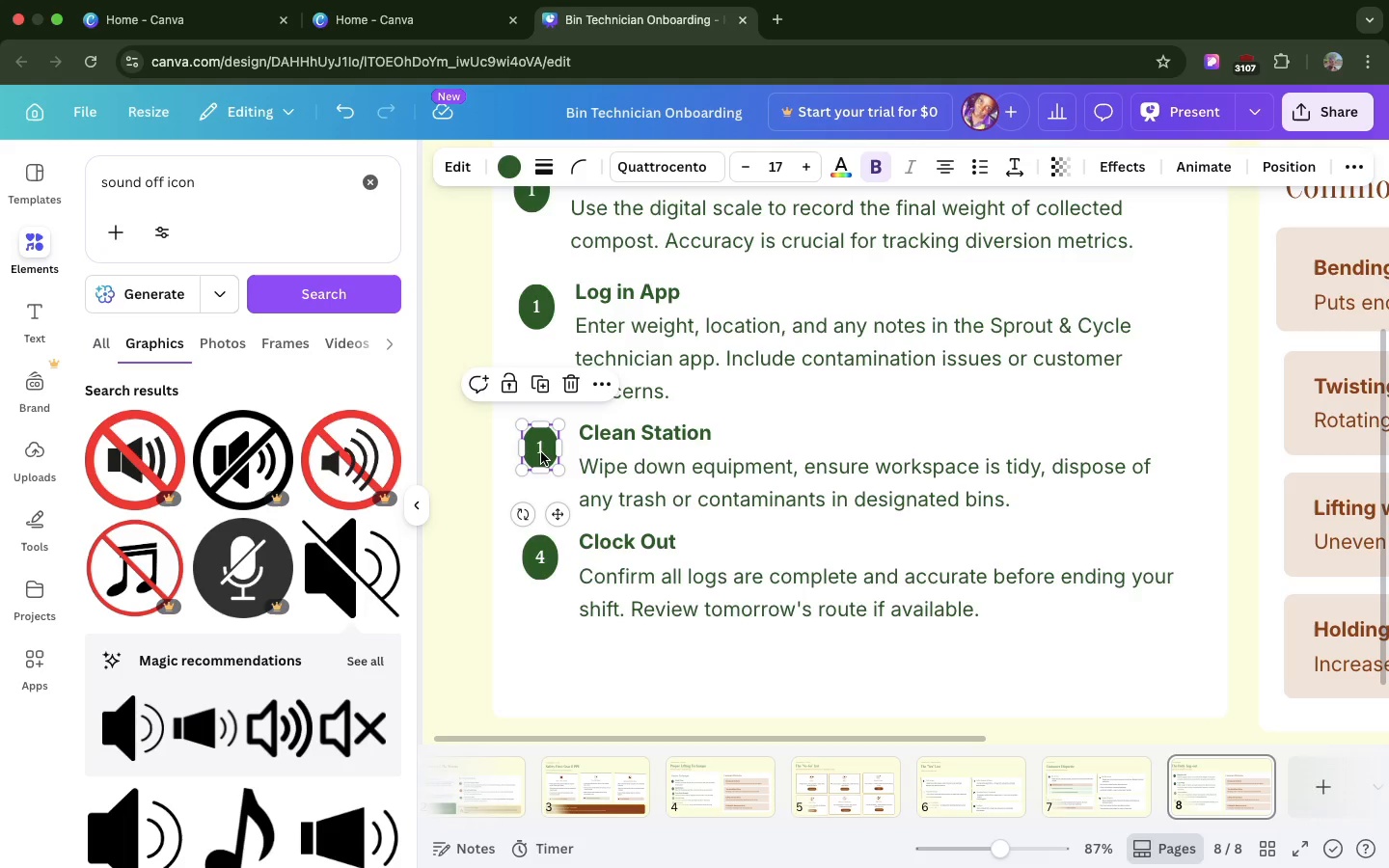 
double_click([541, 452])
 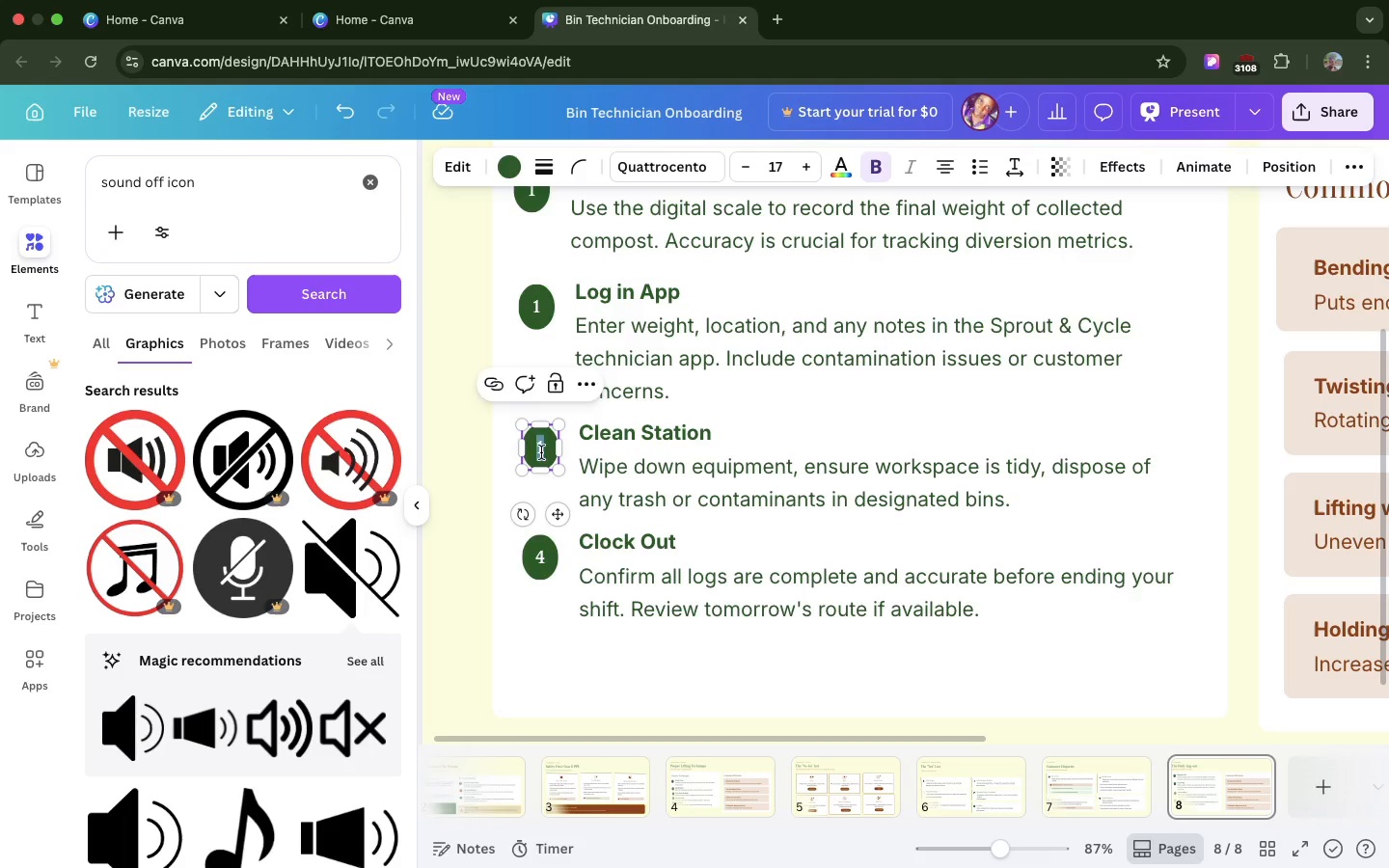 
key(3)
 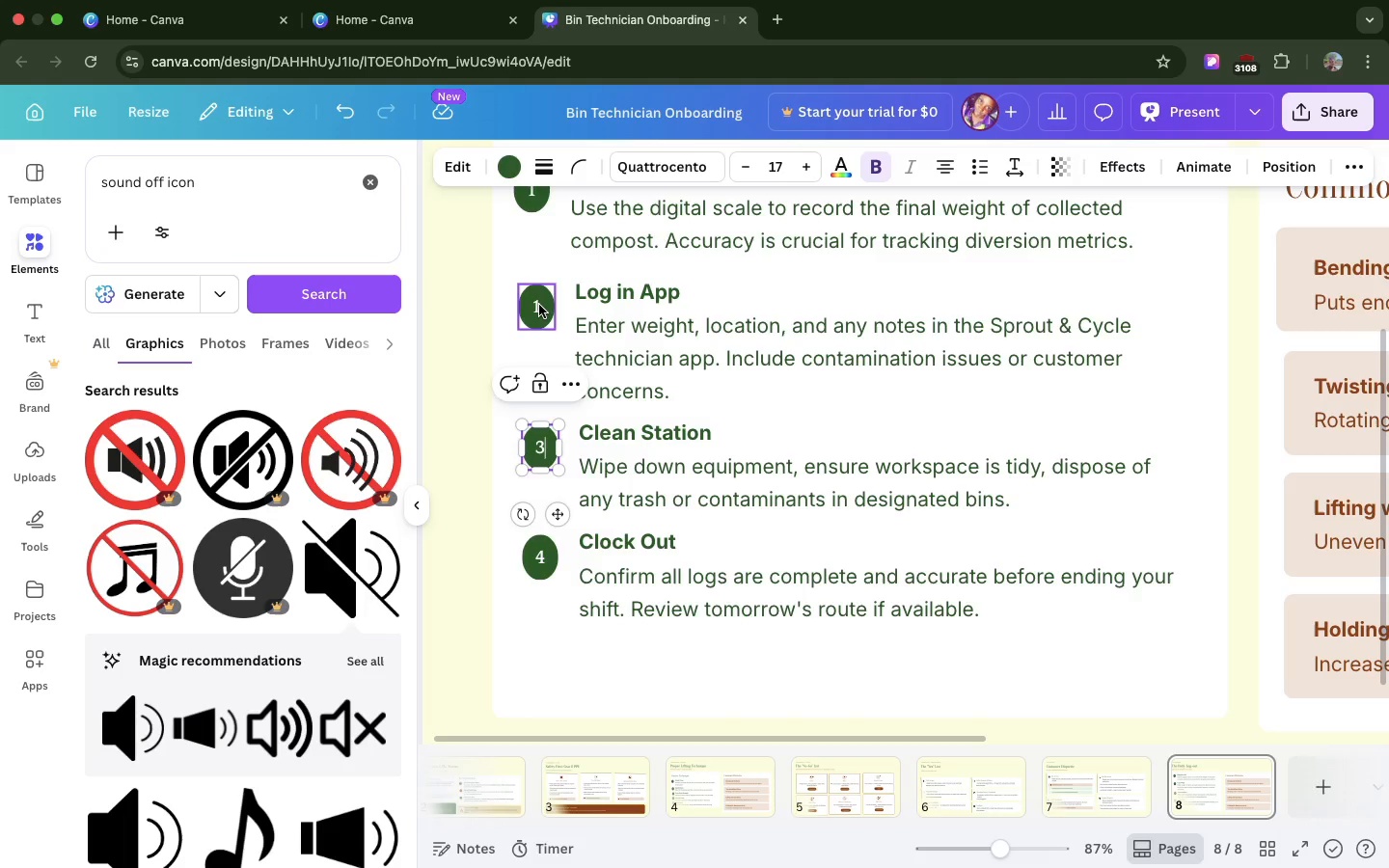 
double_click([539, 305])
 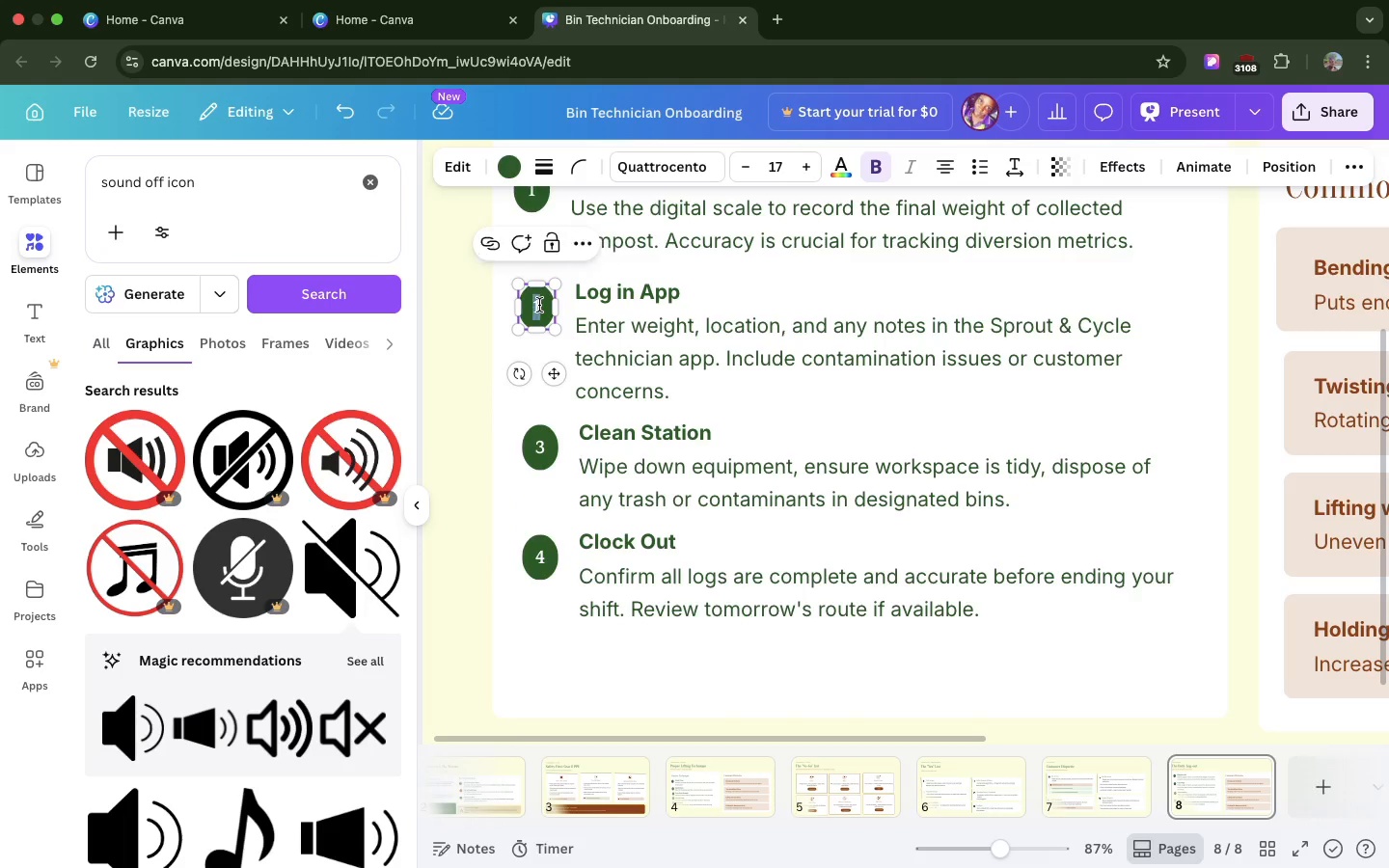 
triple_click([539, 305])
 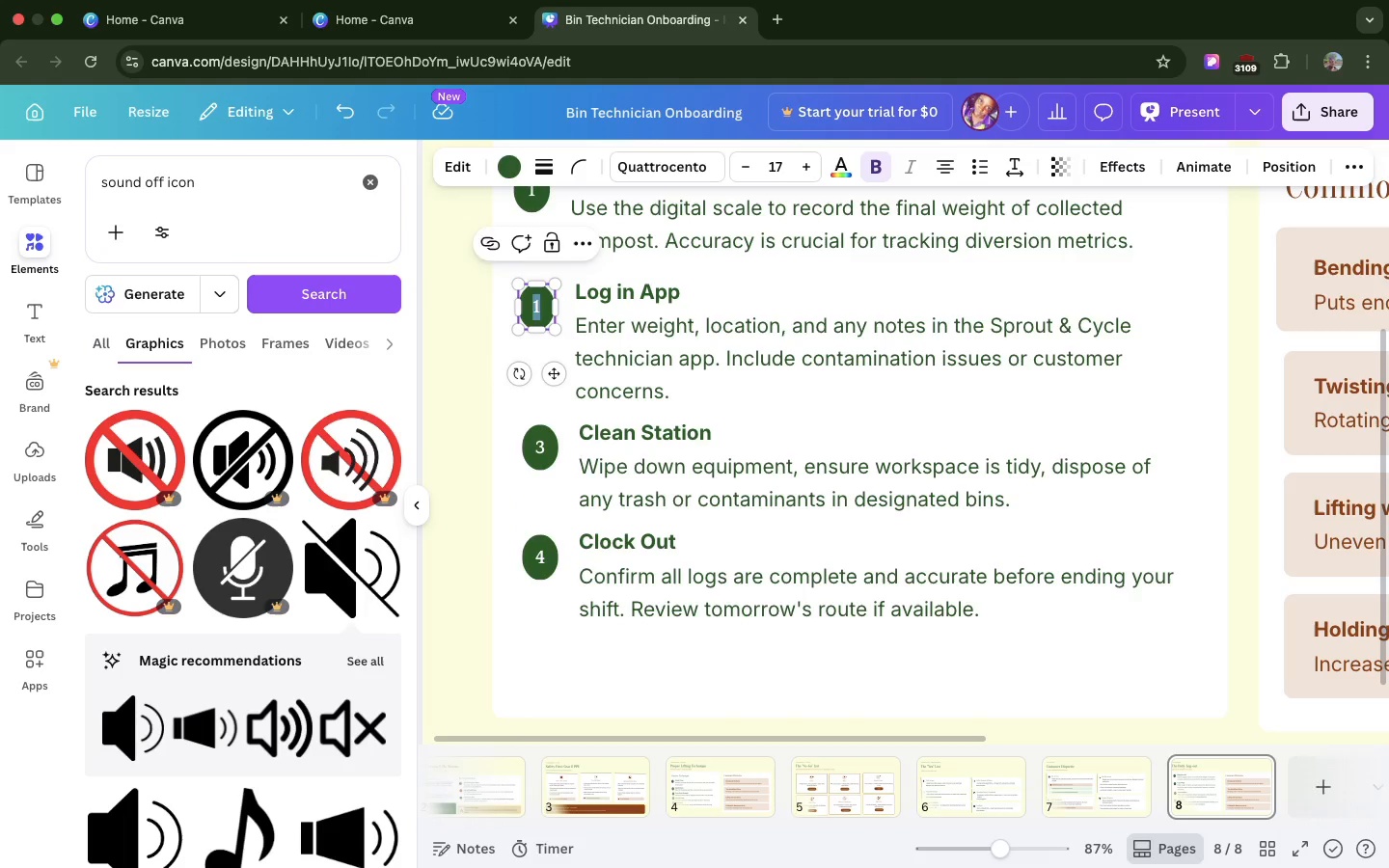 
key(2)
 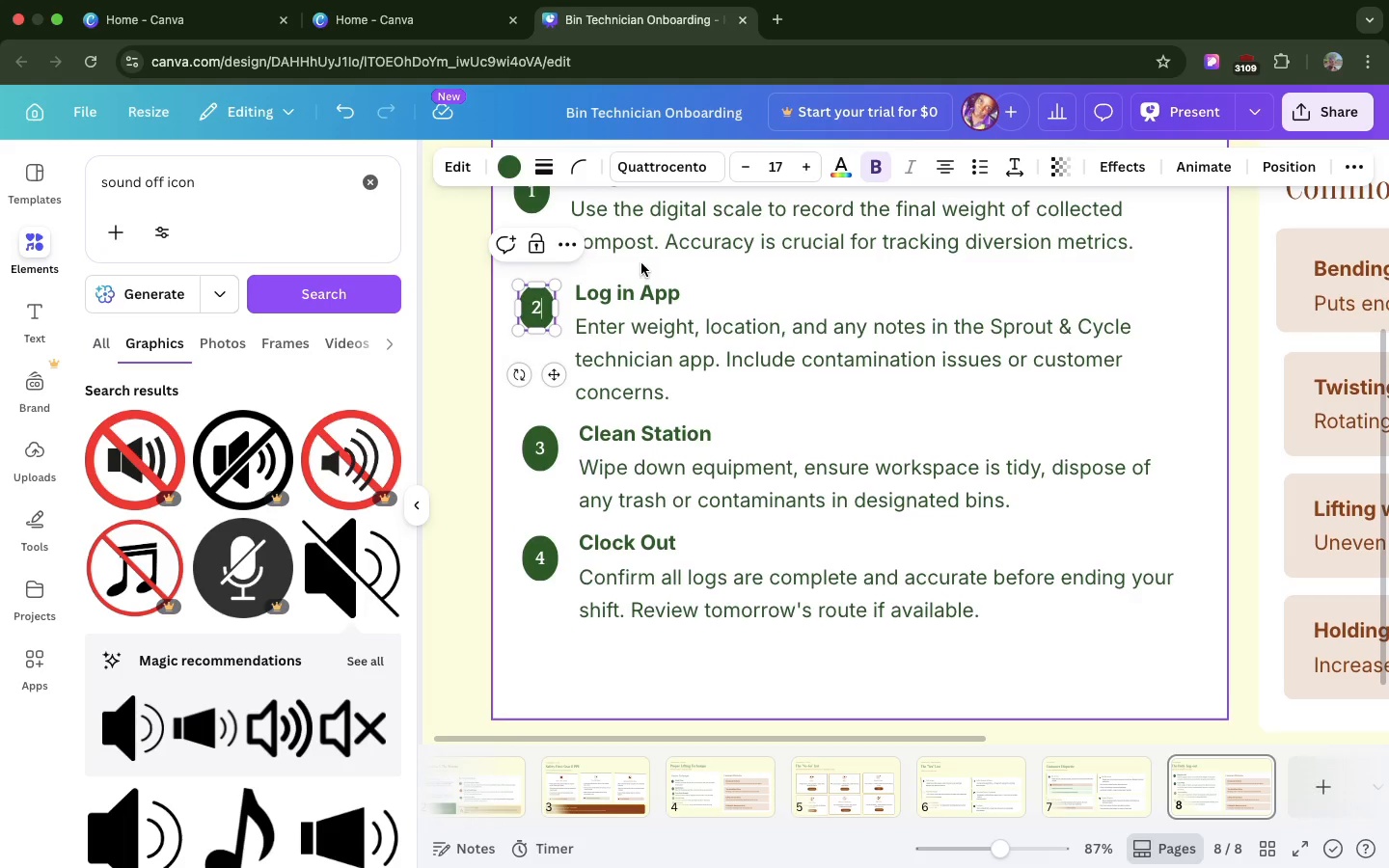 
scroll: coordinate [641, 263], scroll_direction: up, amount: 20.0
 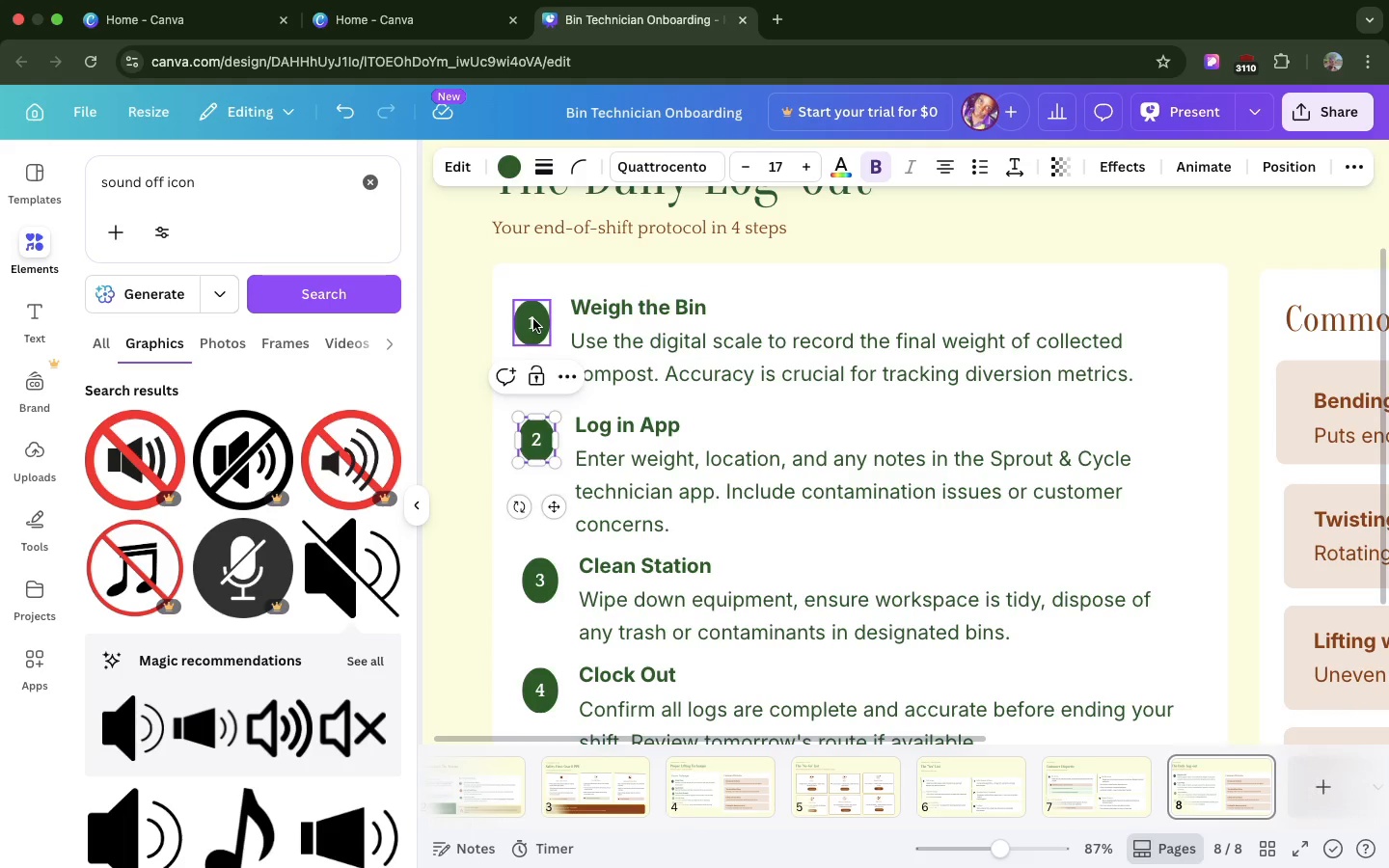 
double_click([533, 319])
 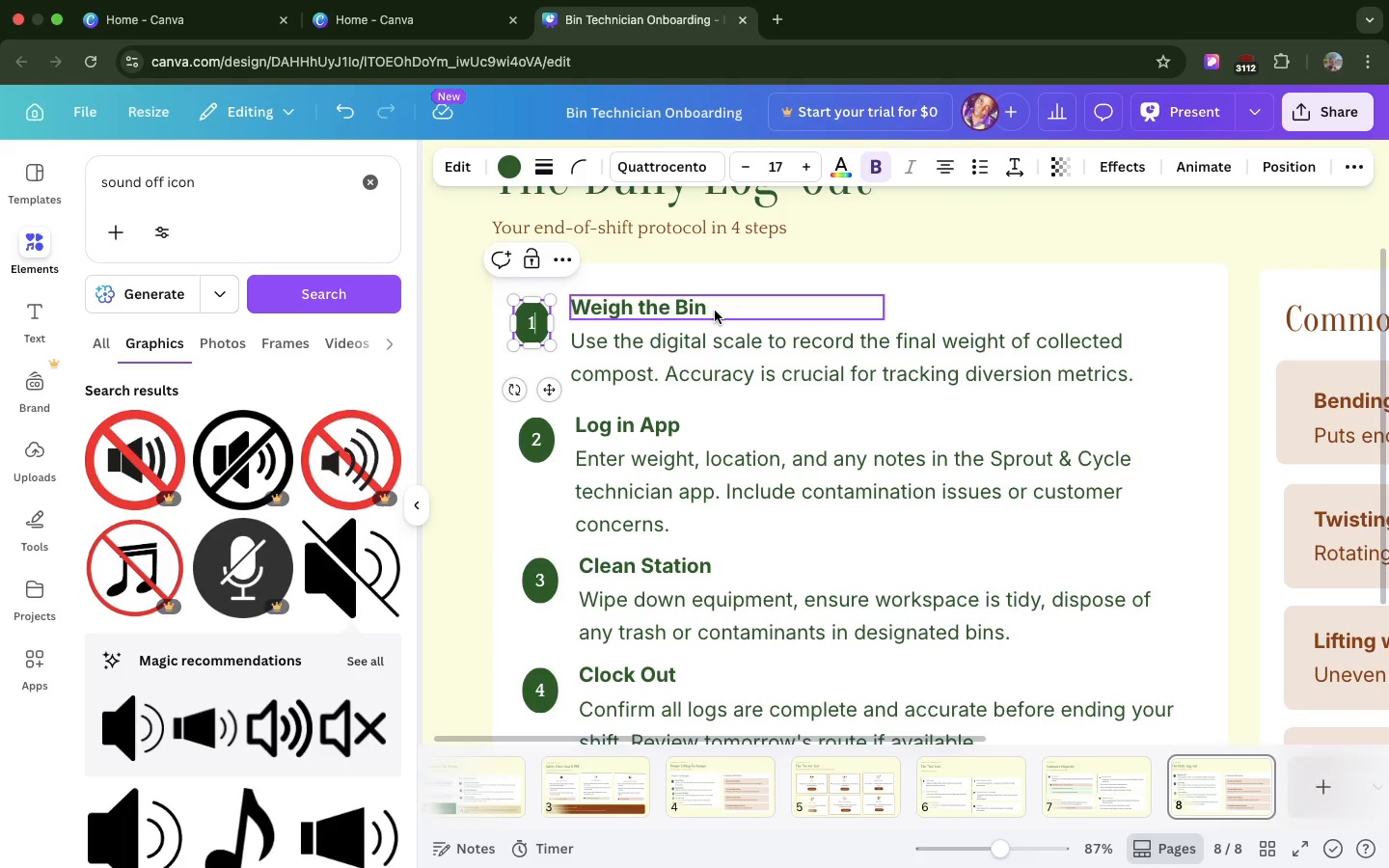 
scroll: coordinate [715, 311], scroll_direction: down, amount: 13.0
 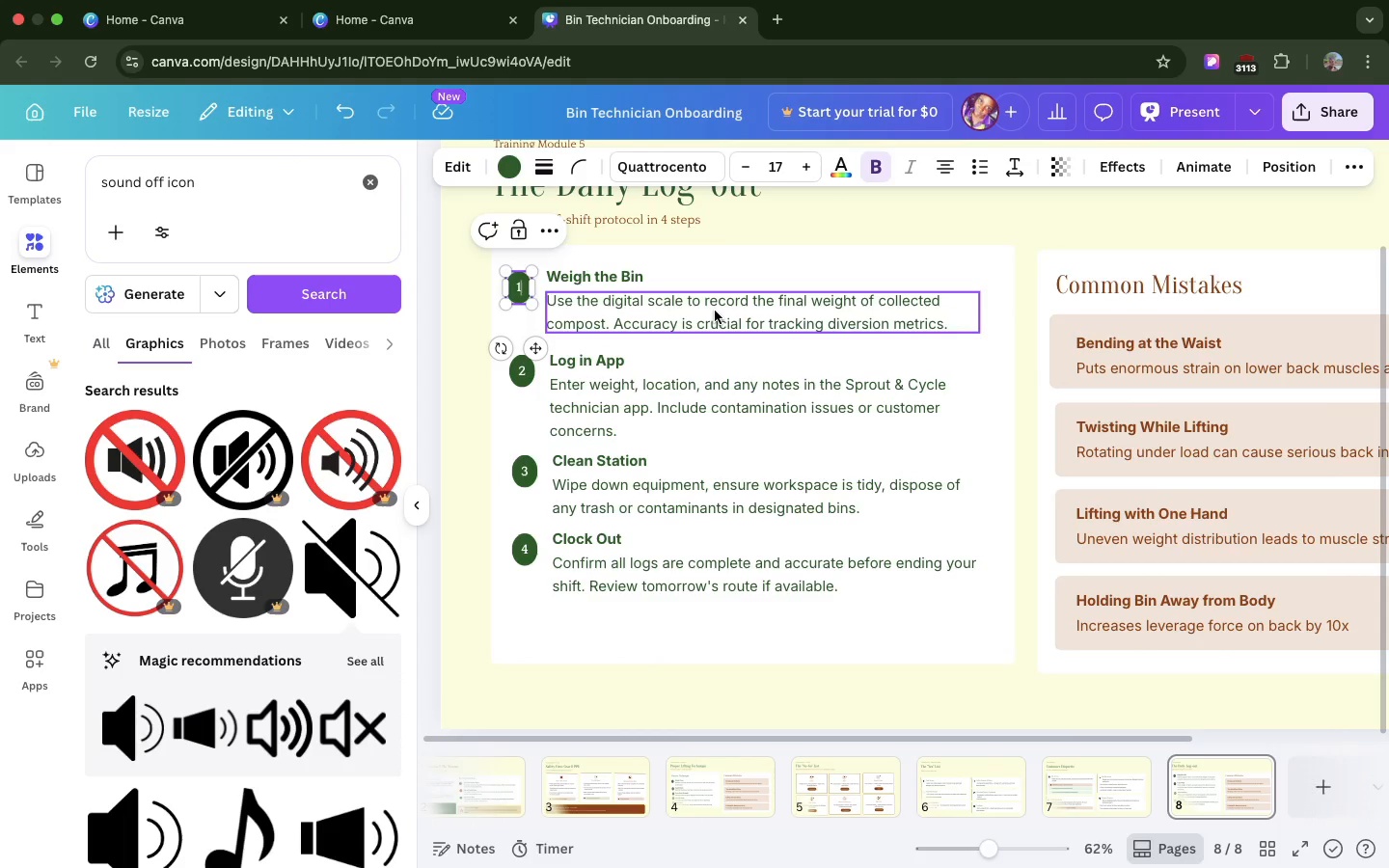 
wait(11.27)
 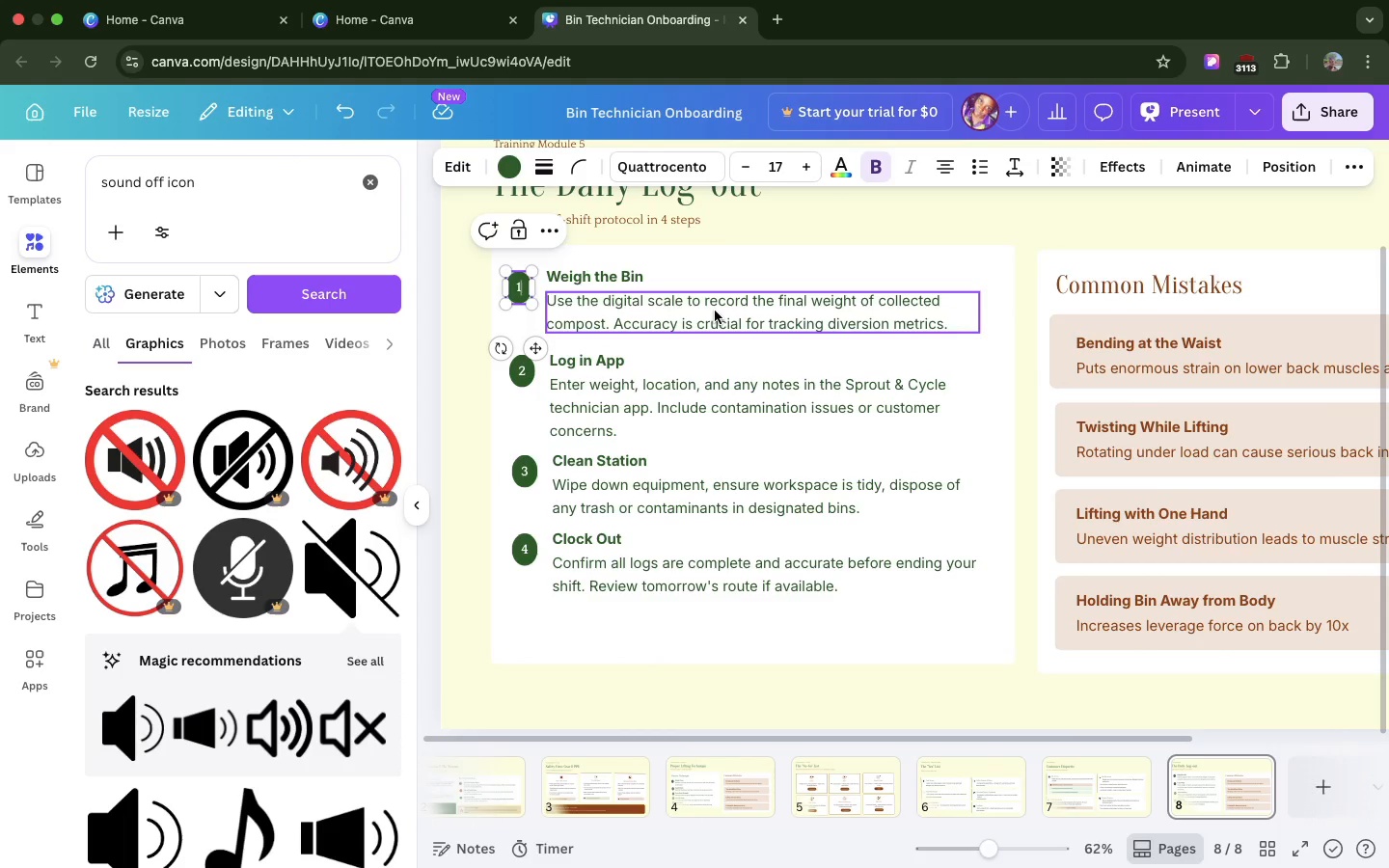 
scroll: coordinate [784, 371], scroll_direction: down, amount: 35.0
 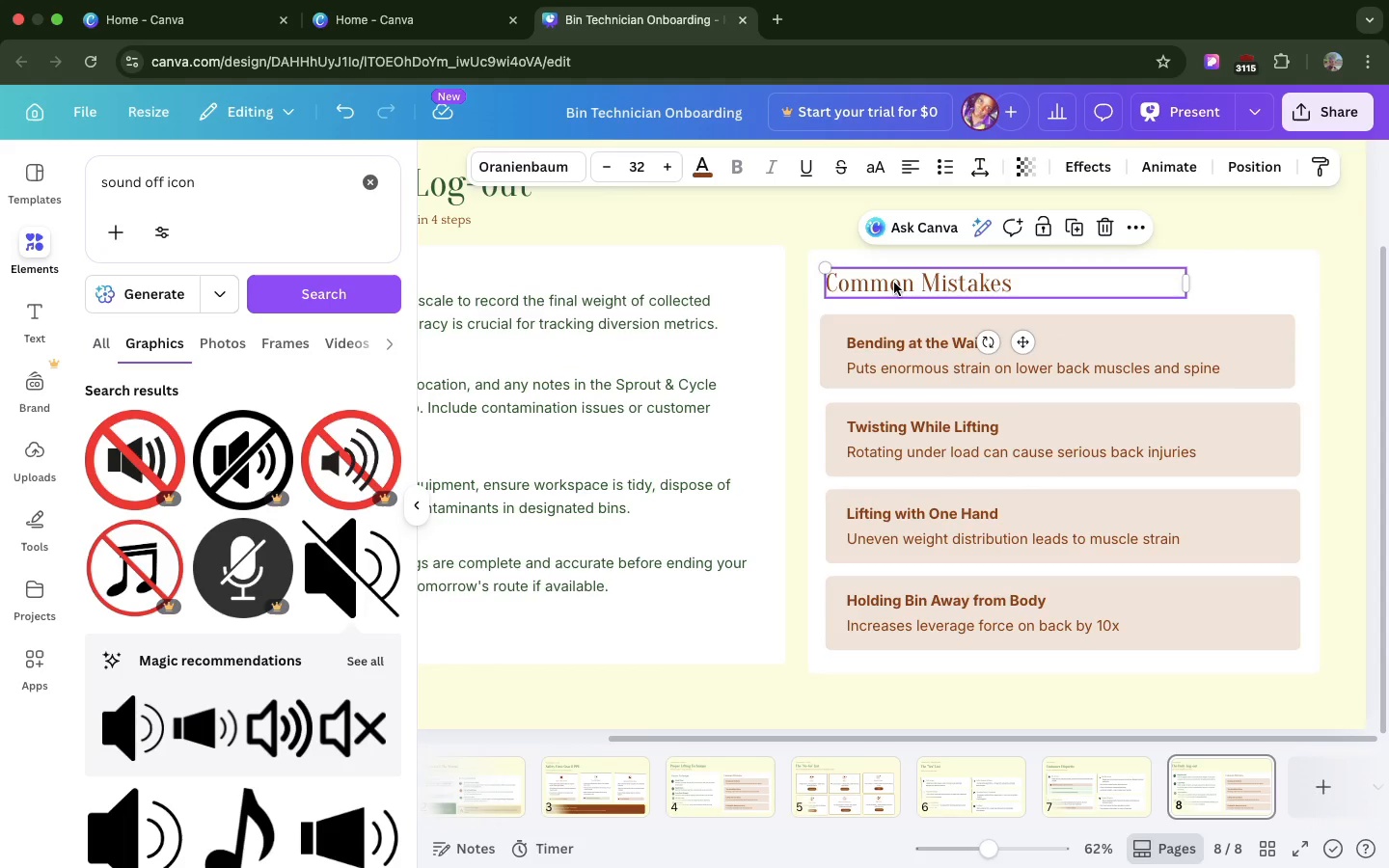 
wait(8.29)
 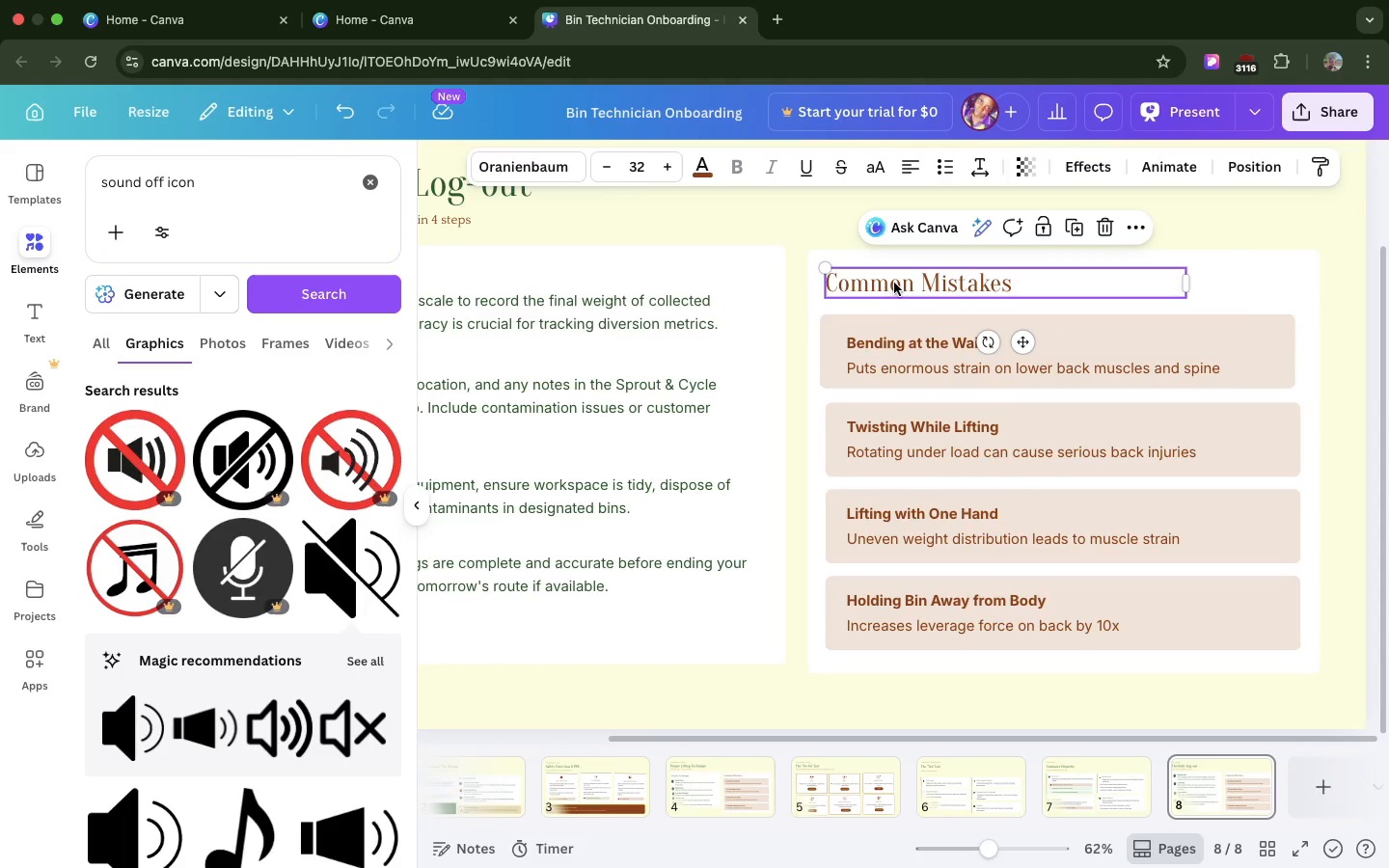 
key(Meta+V)
 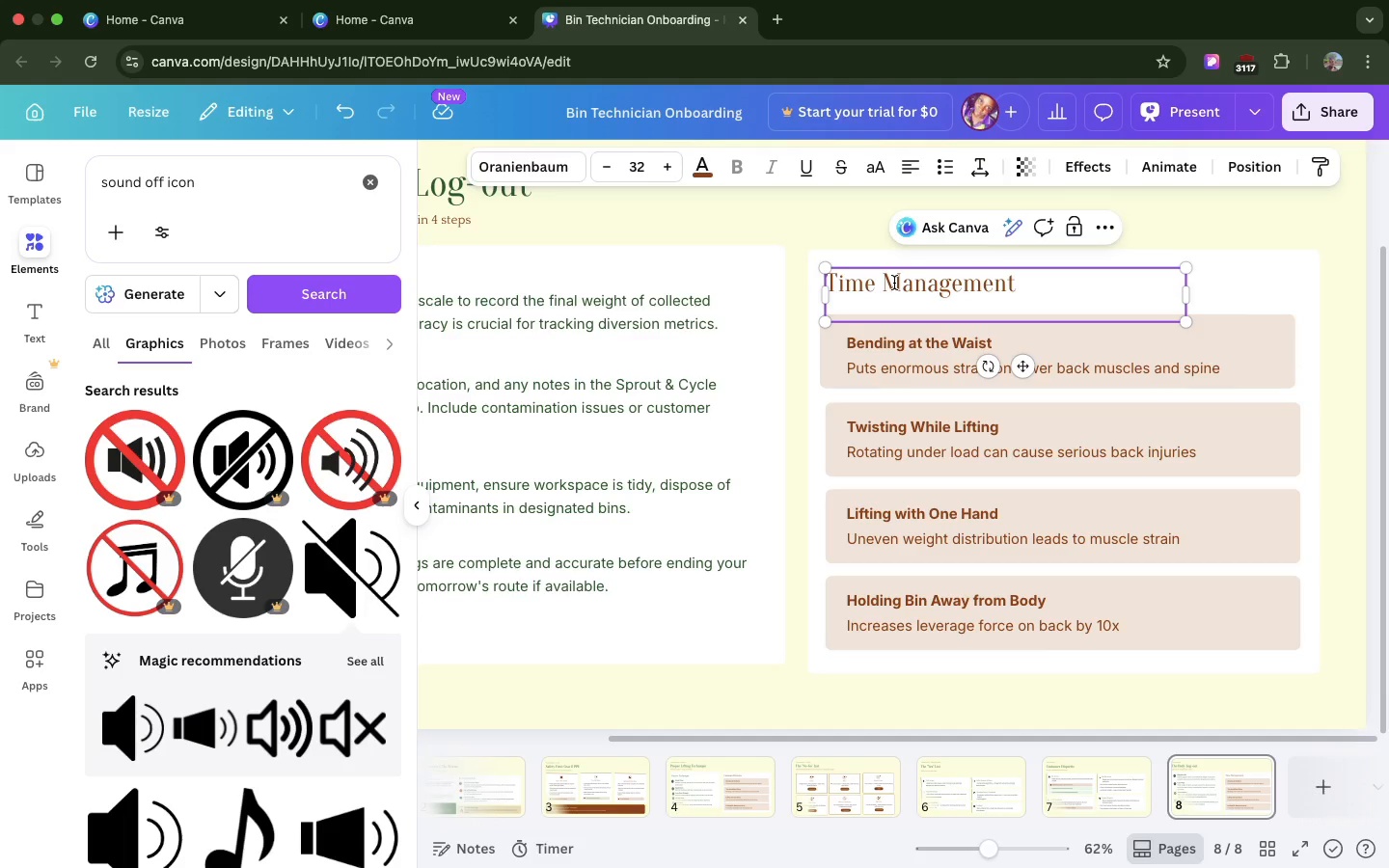 
key(Backspace)
 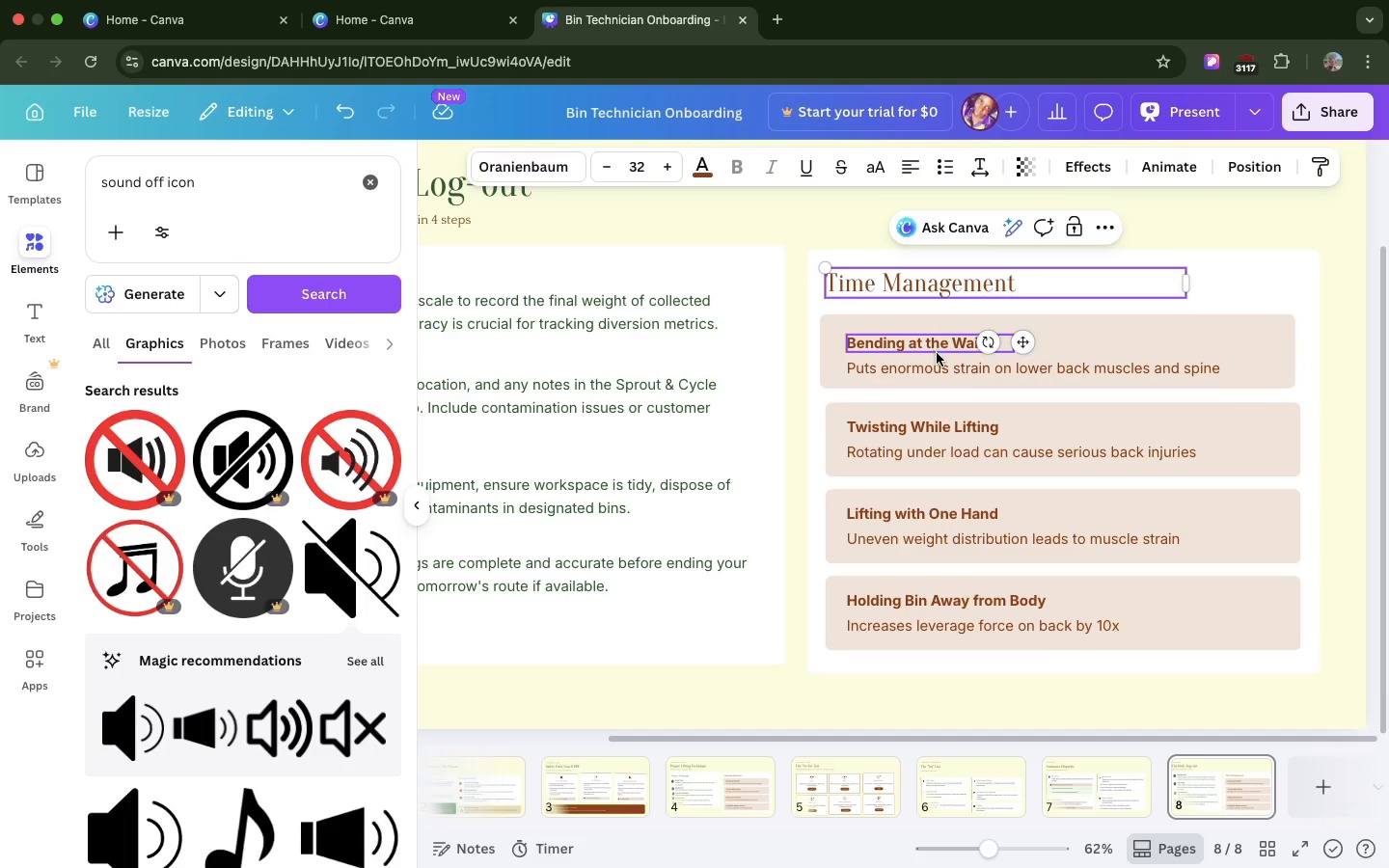 
left_click([938, 360])
 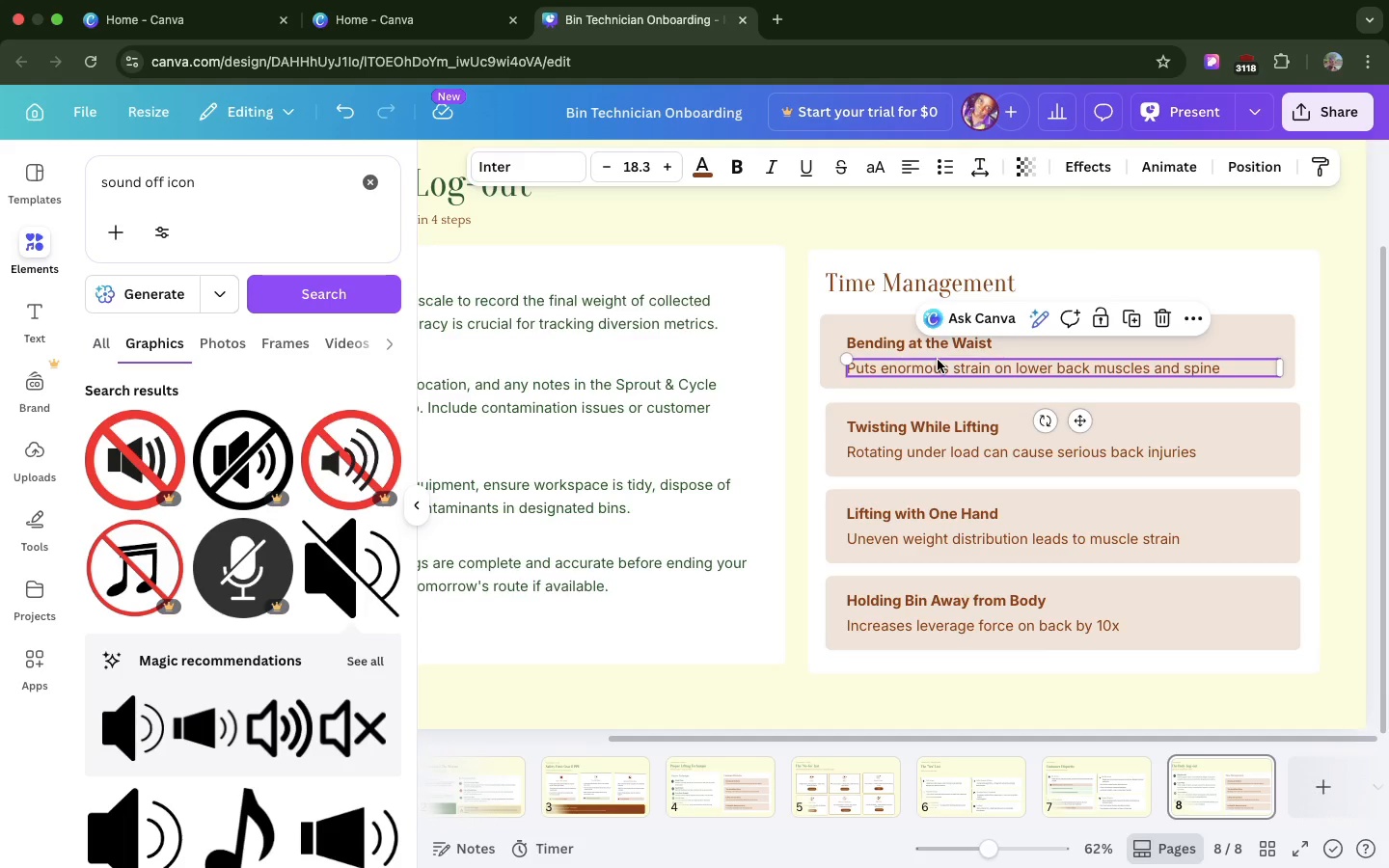 
key(Meta+C)
 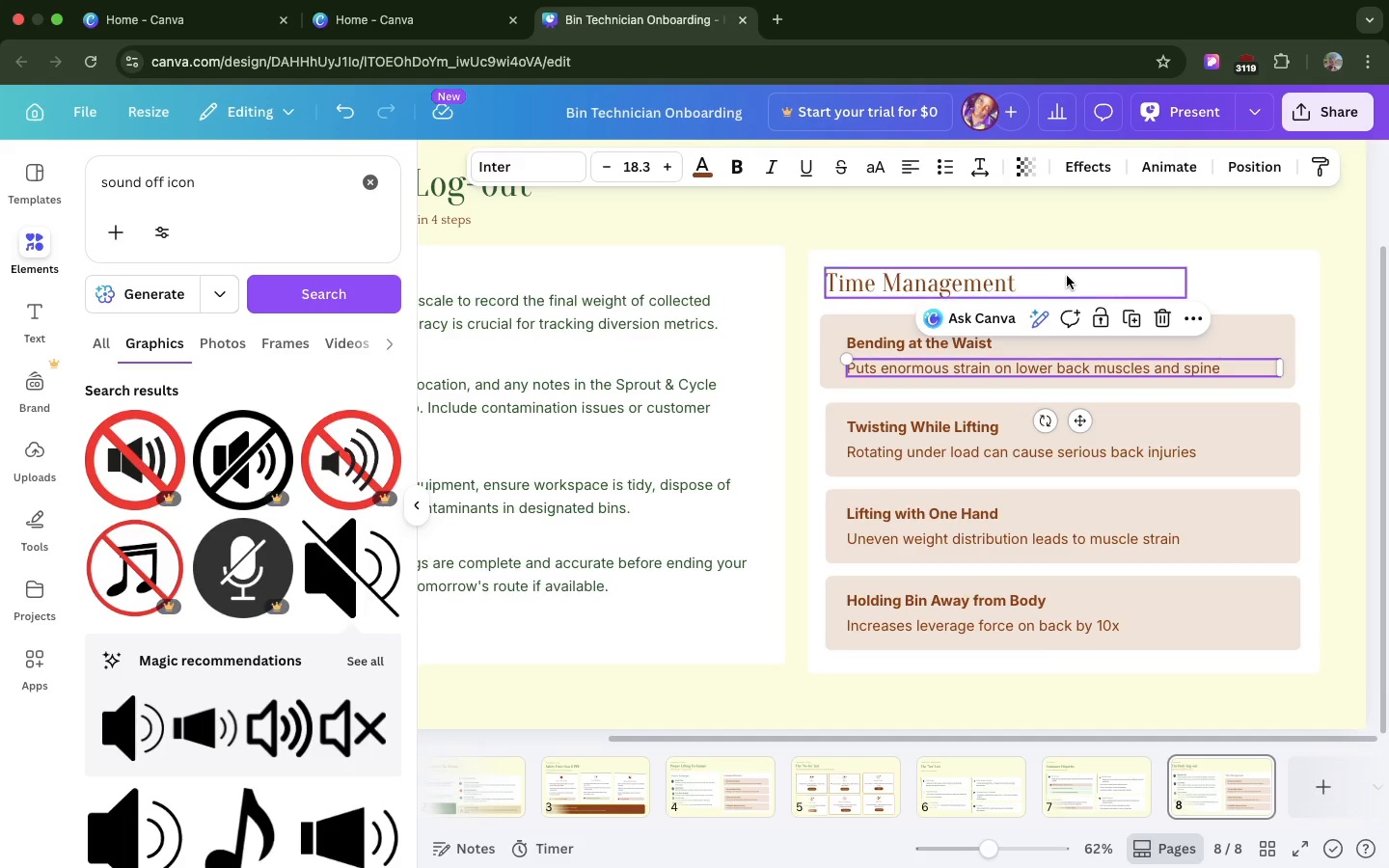 
left_click([1067, 276])
 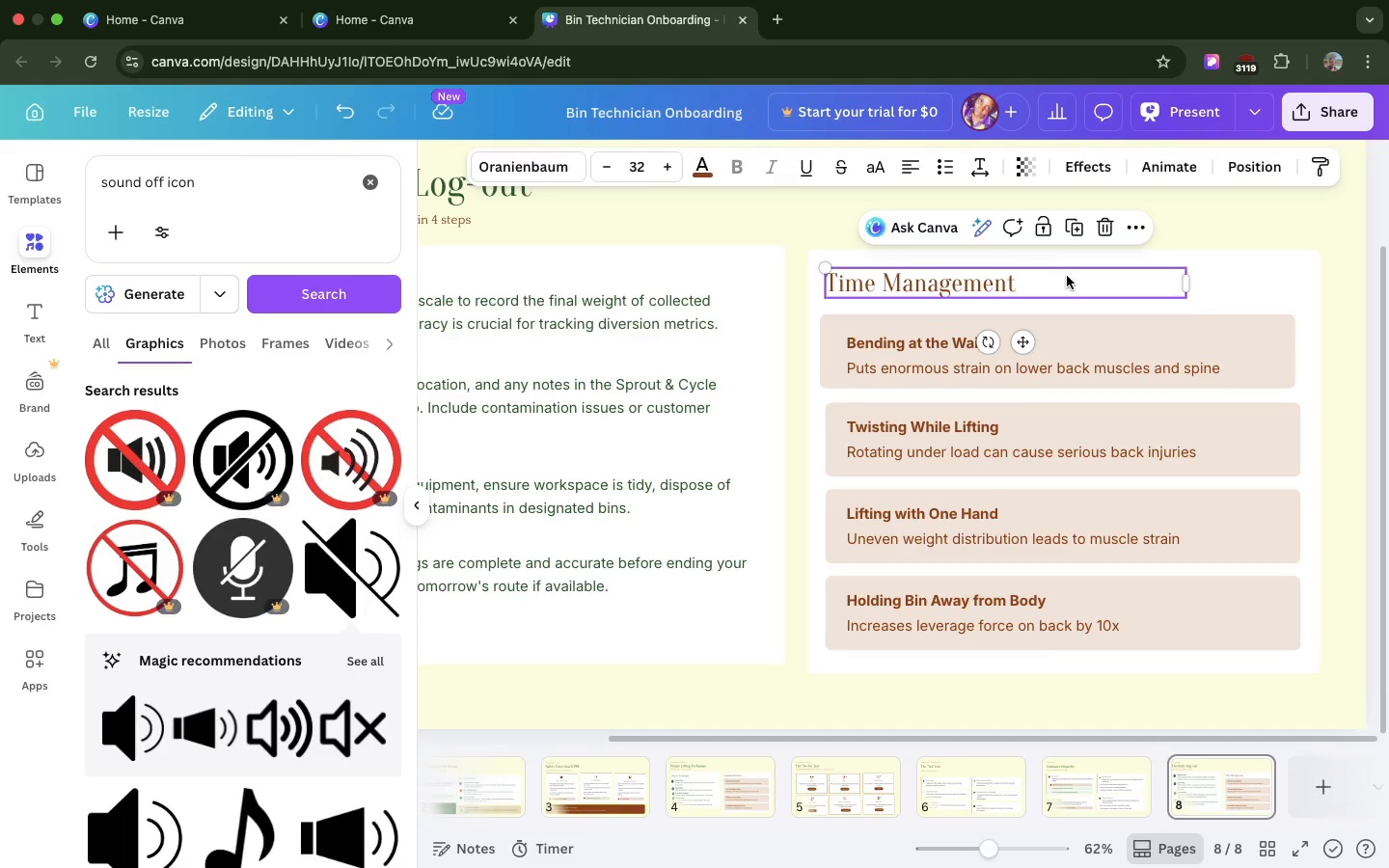 
key(Meta+CommandLeft)
 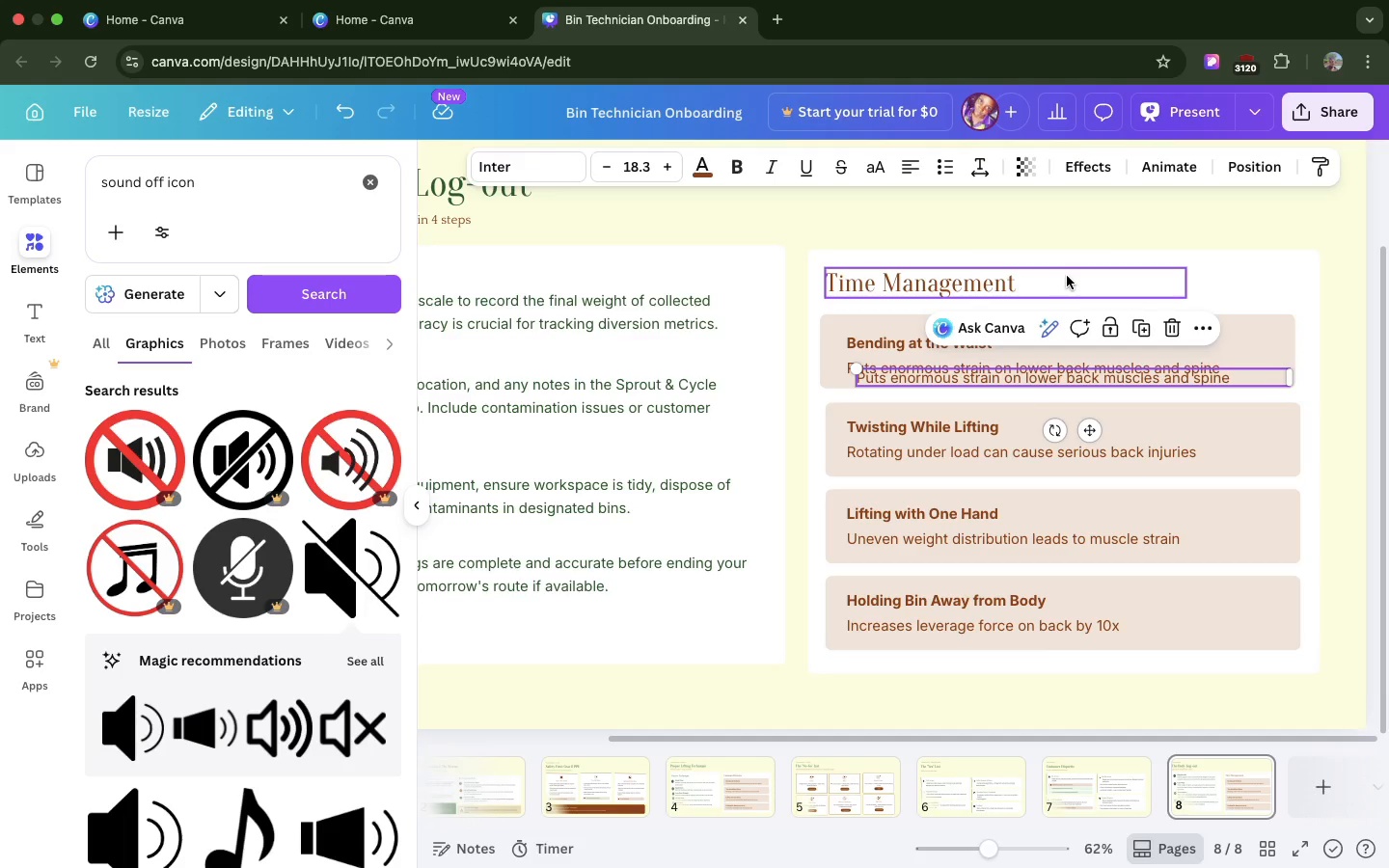 
key(Meta+V)
 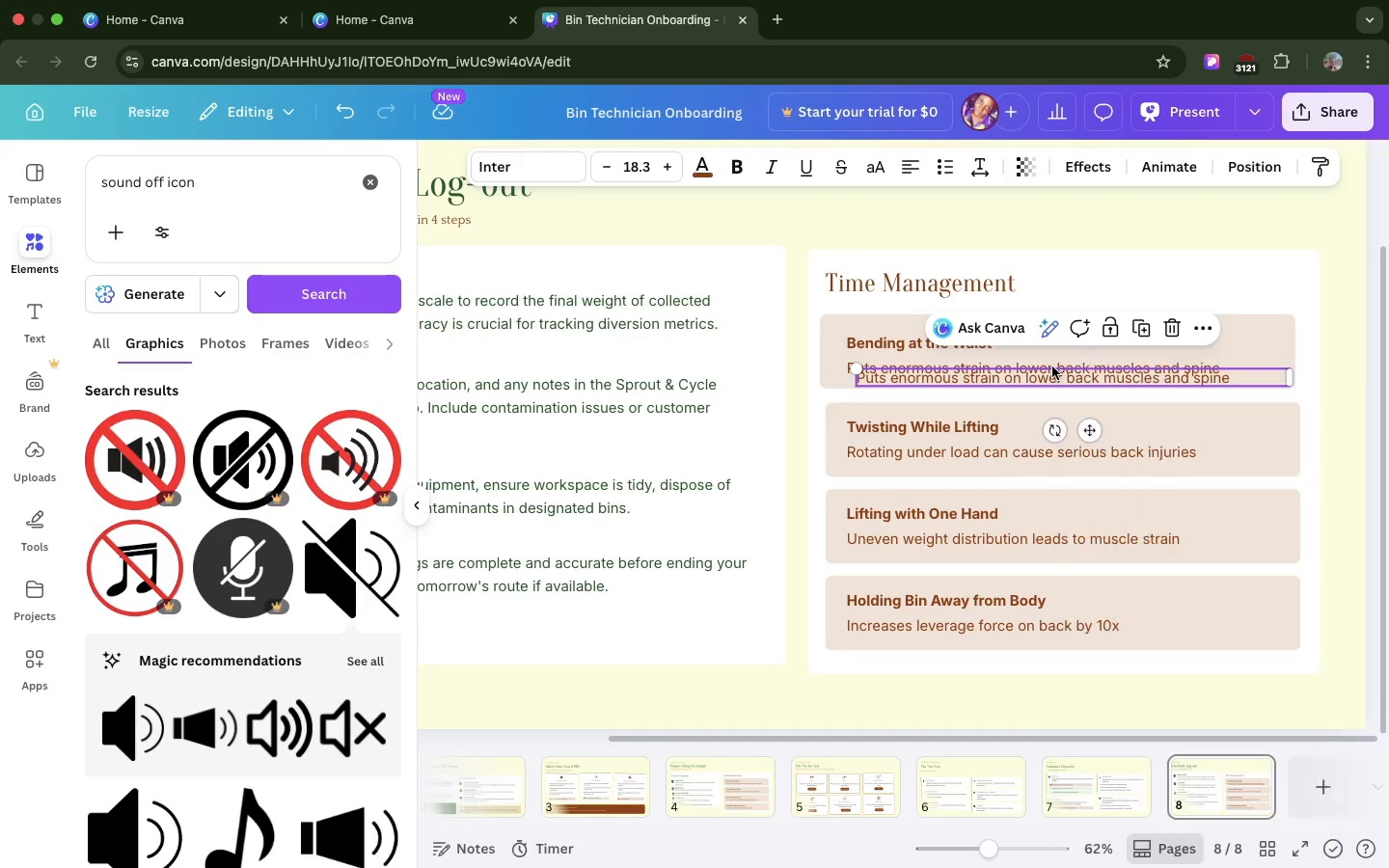 
left_click_drag(start_coordinate=[1051, 374], to_coordinate=[1019, 296])
 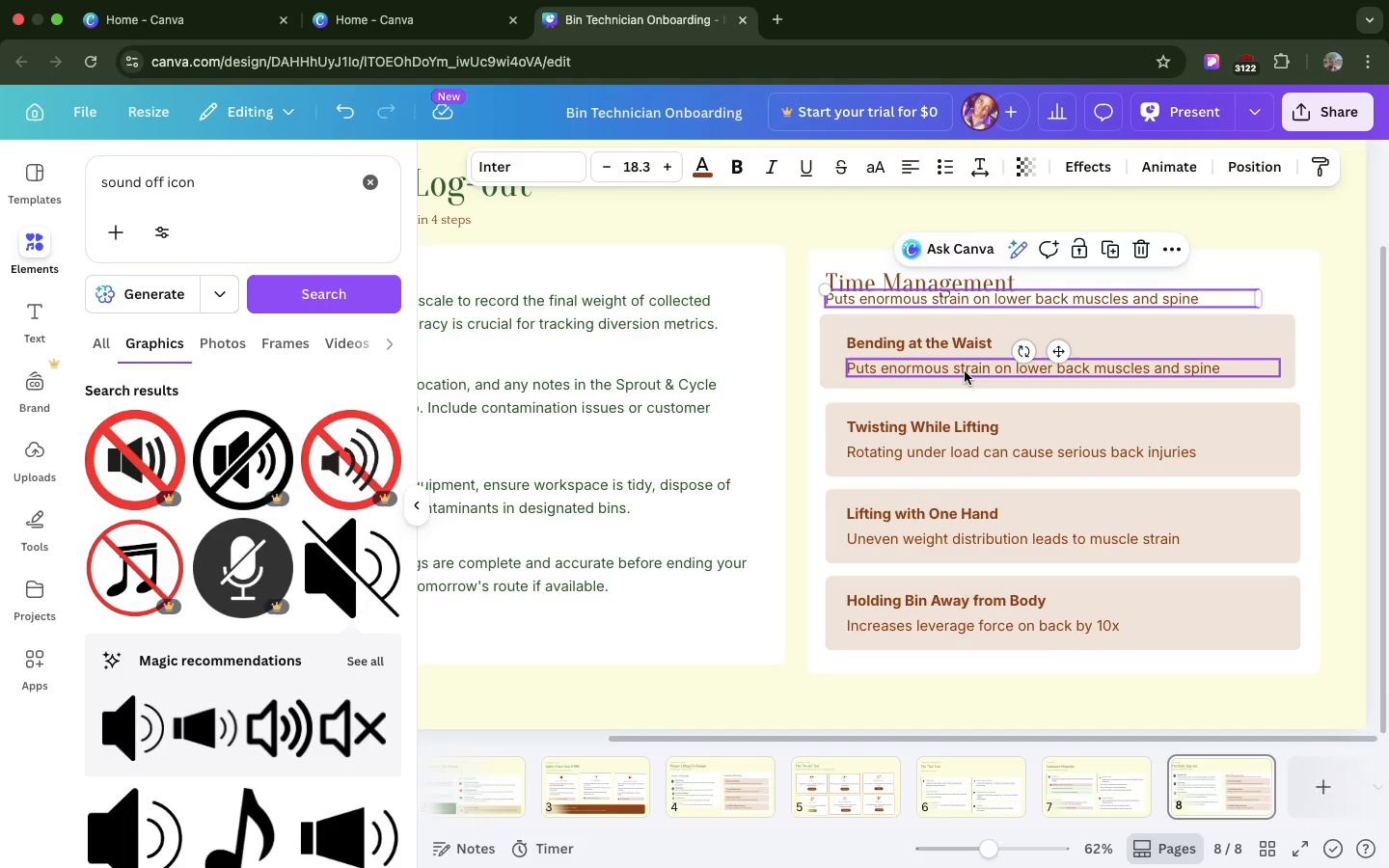 
left_click([965, 371])
 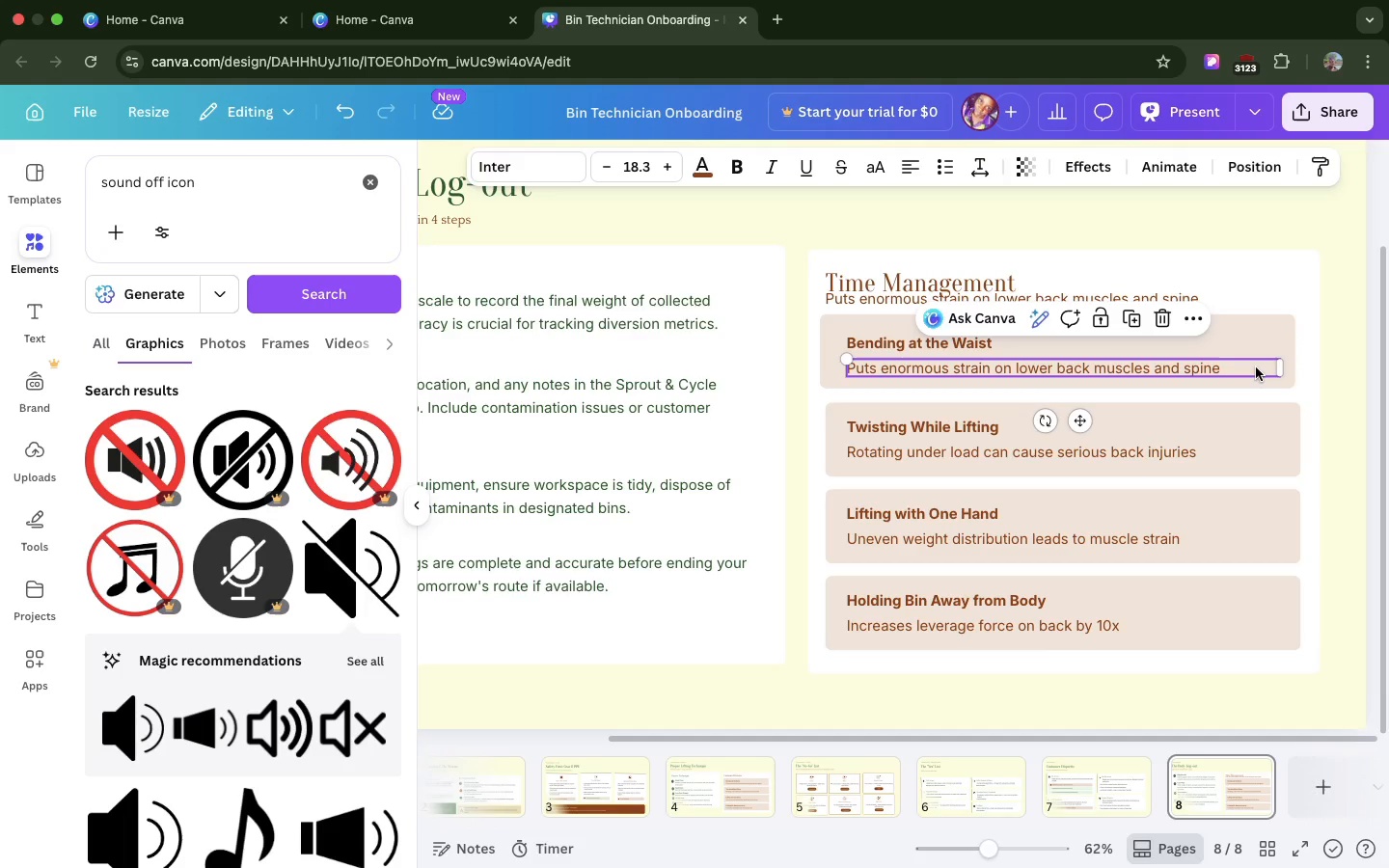 
wait(7.49)
 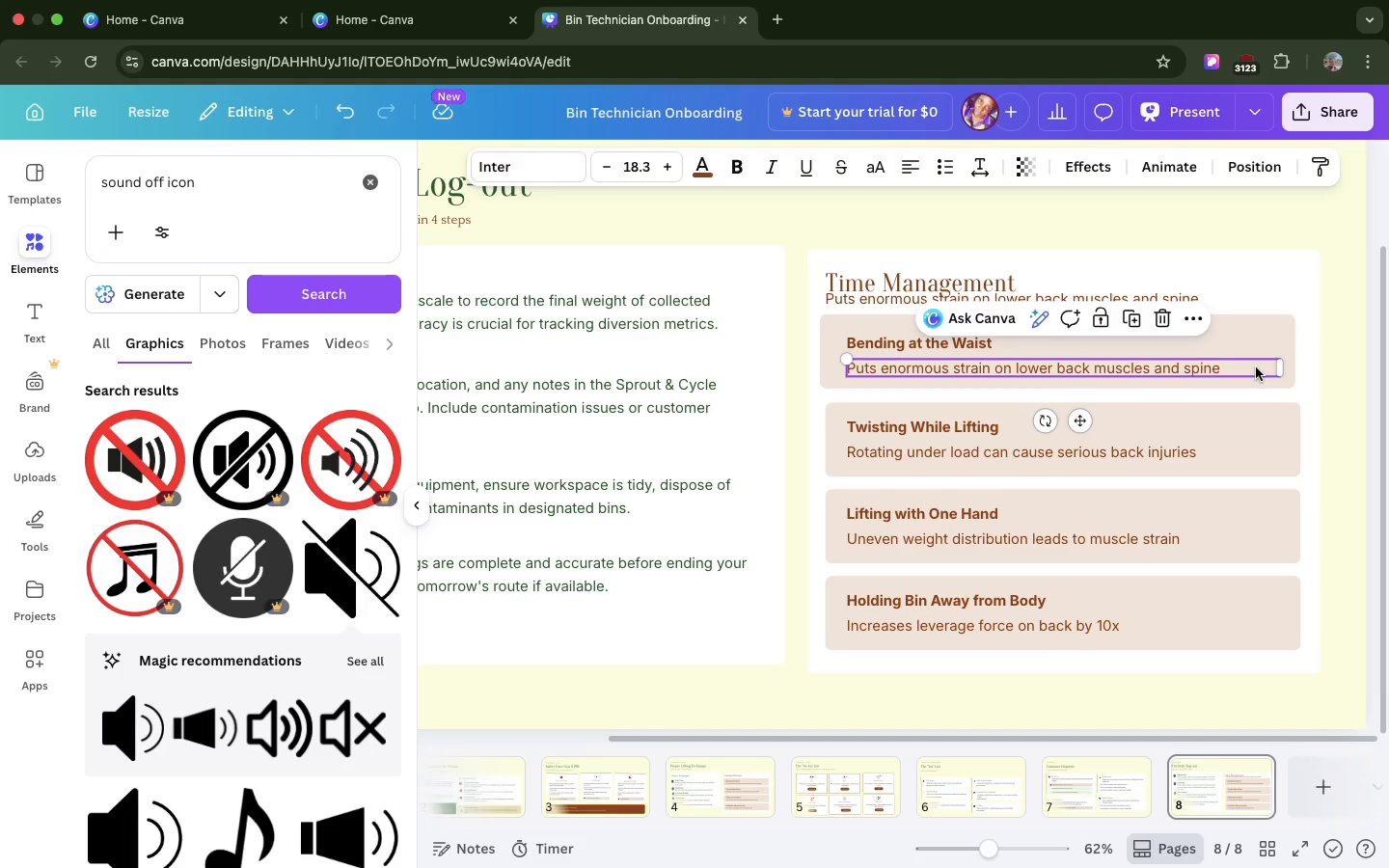 
double_click([898, 346])
 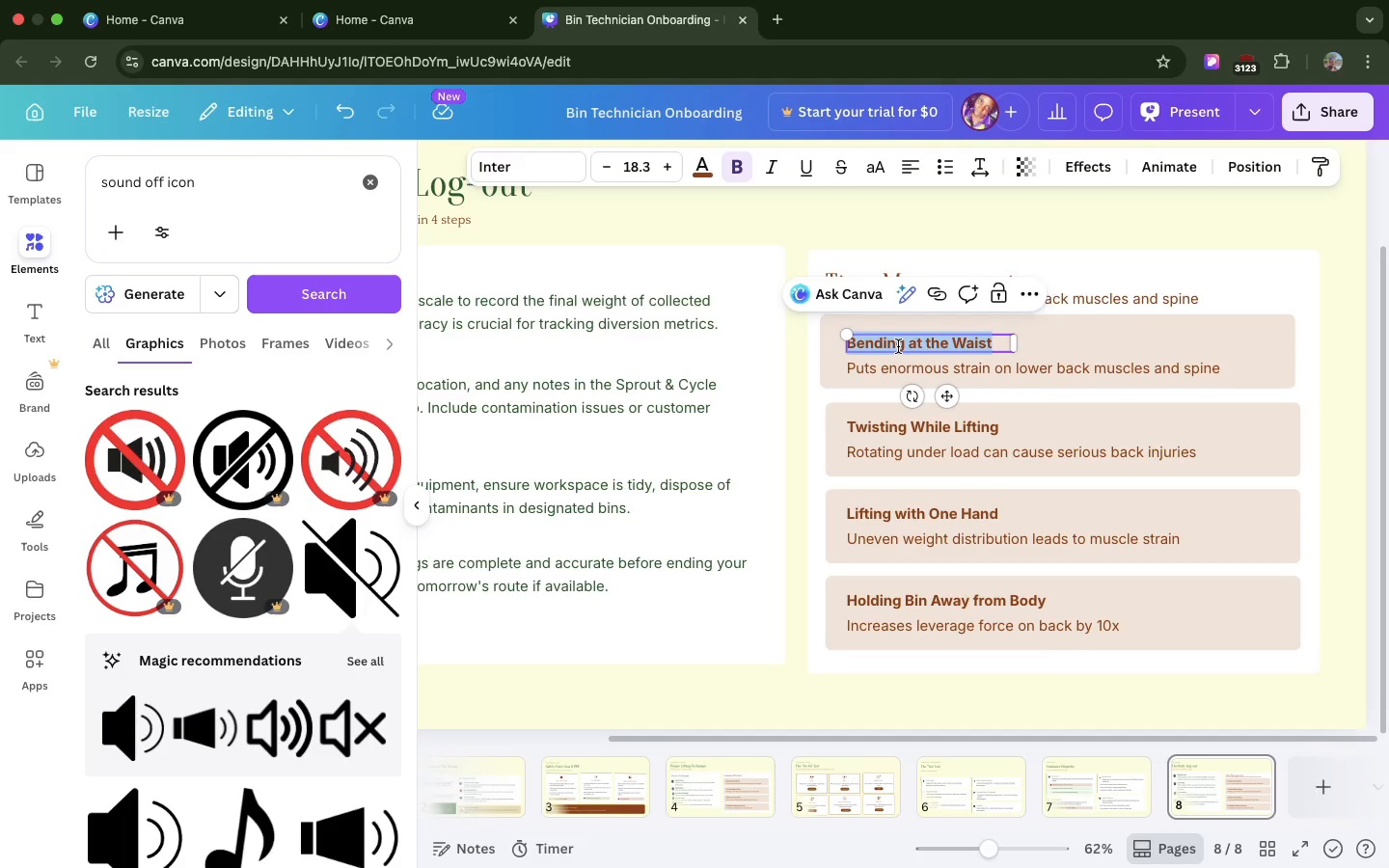 
triple_click([898, 346])
 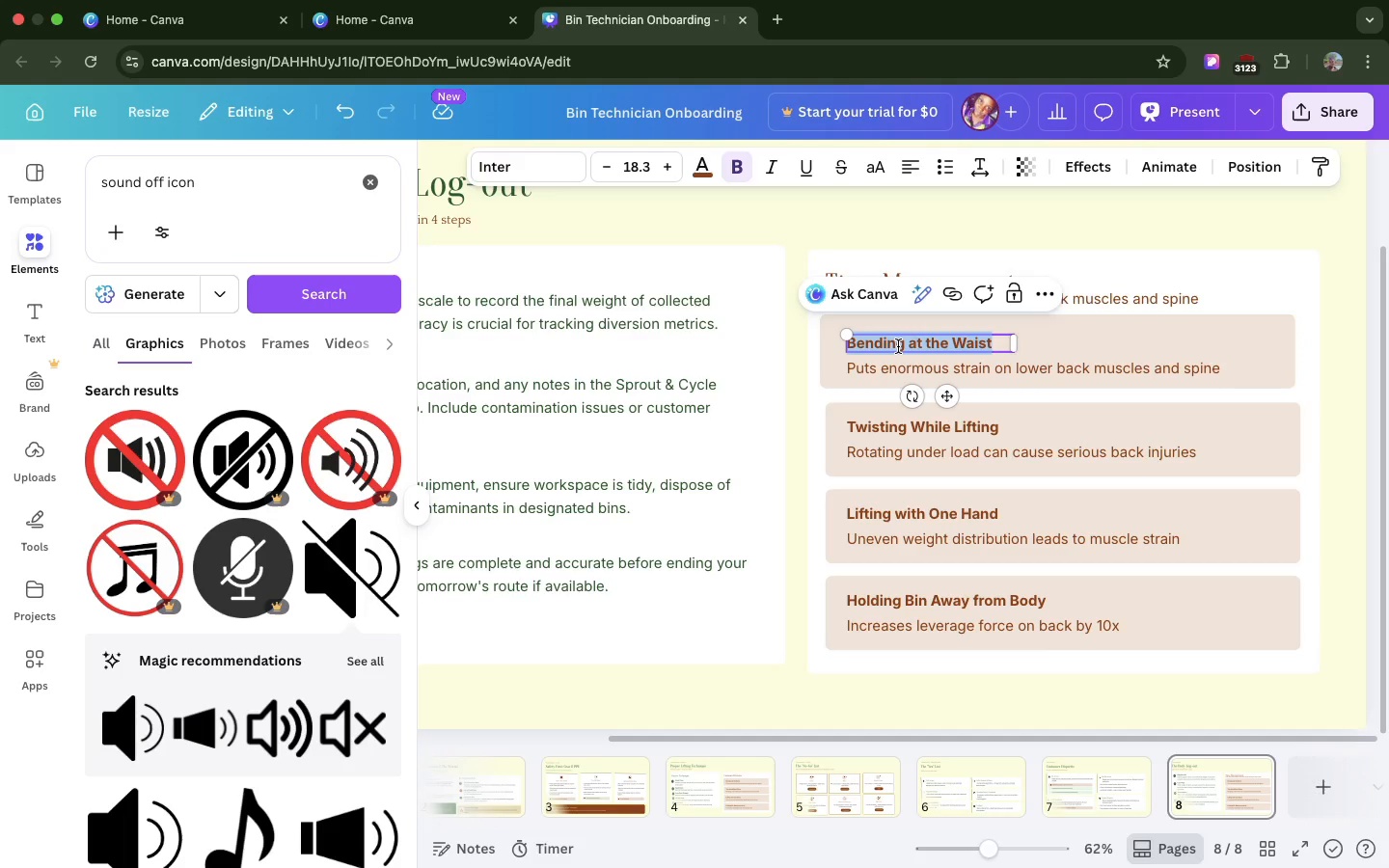 
key(Meta+V)
 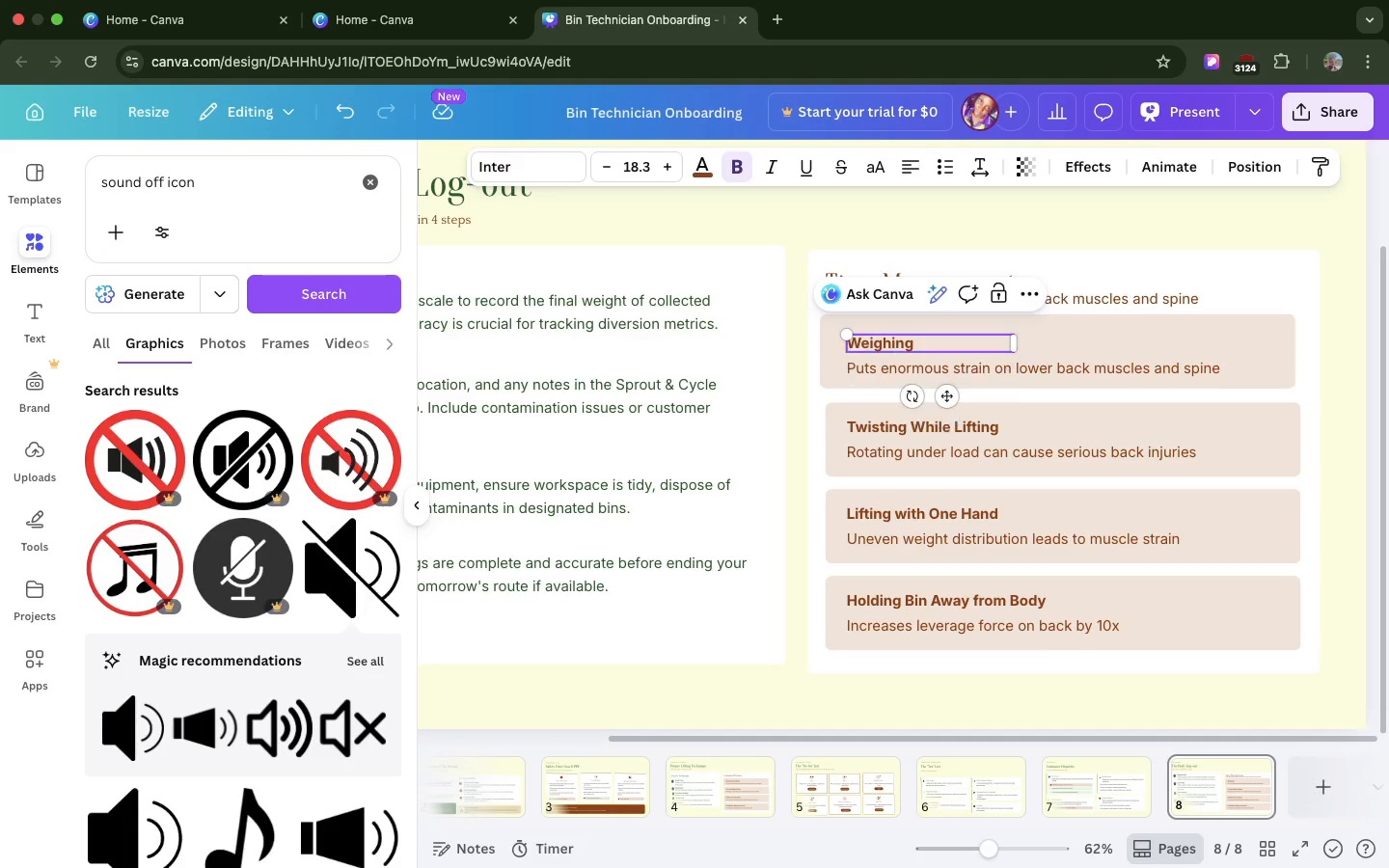 
key(Backspace)
 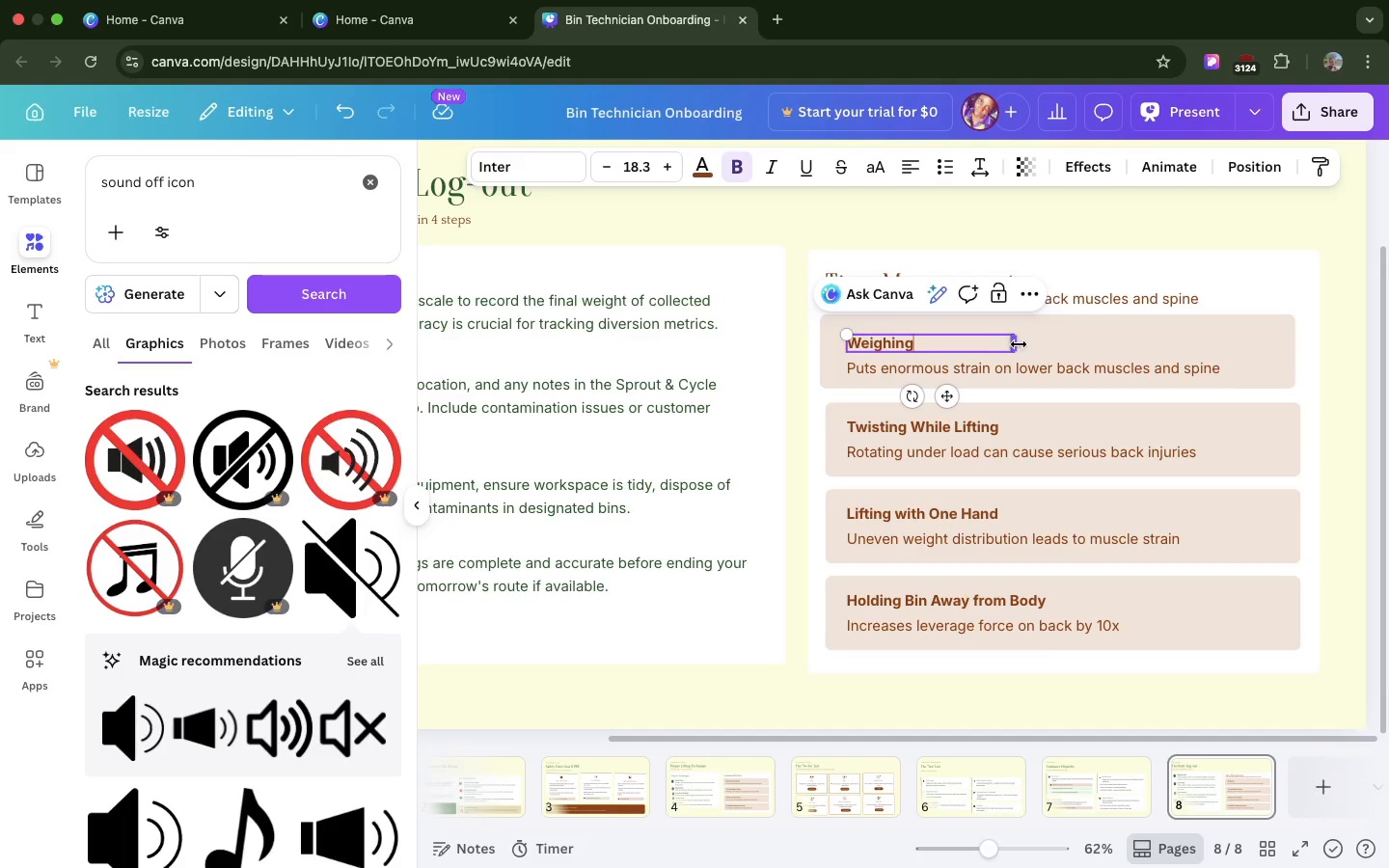 
left_click_drag(start_coordinate=[1019, 344], to_coordinate=[932, 337])
 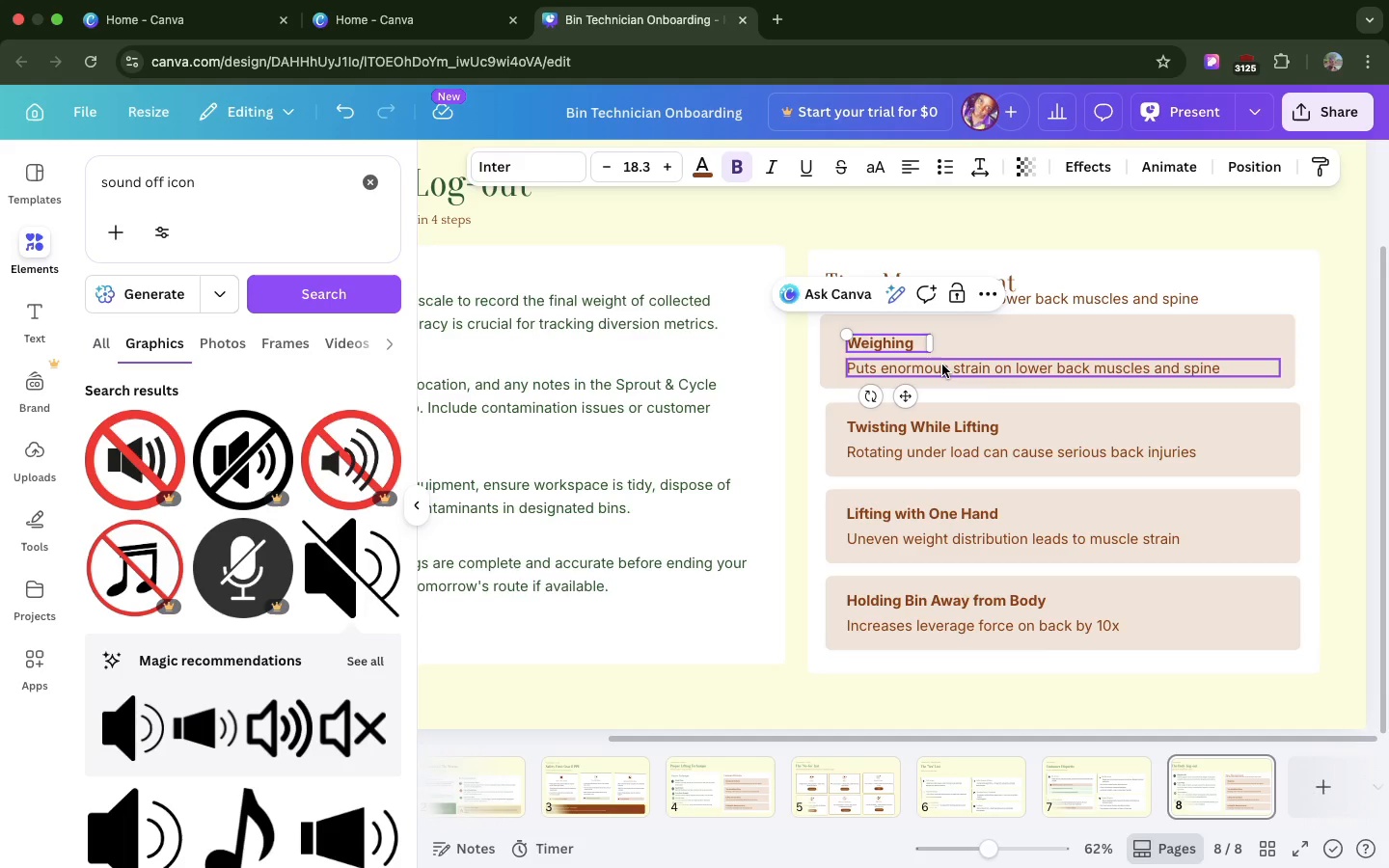 
key(Meta+Z)
 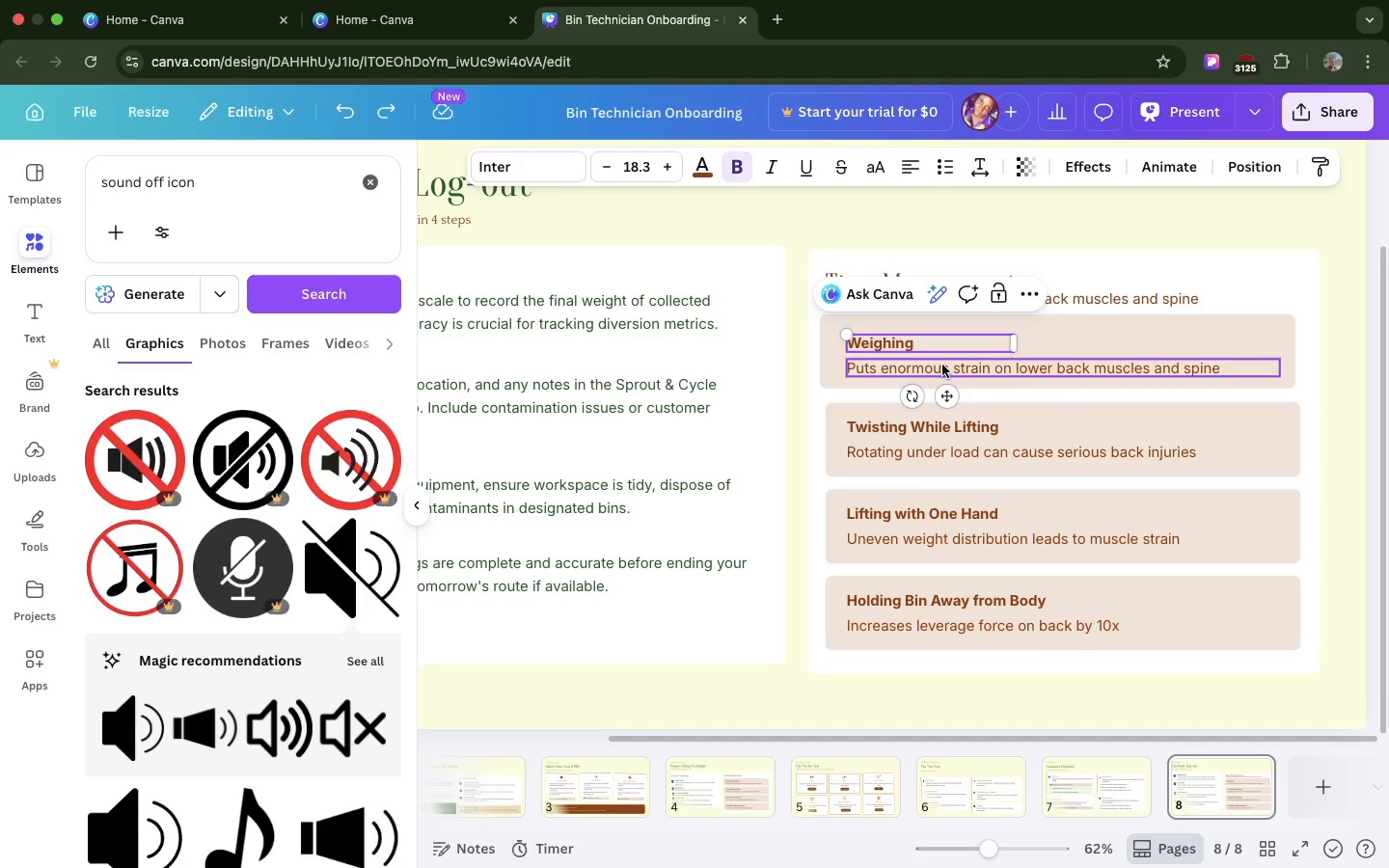 
key(Meta+Z)
 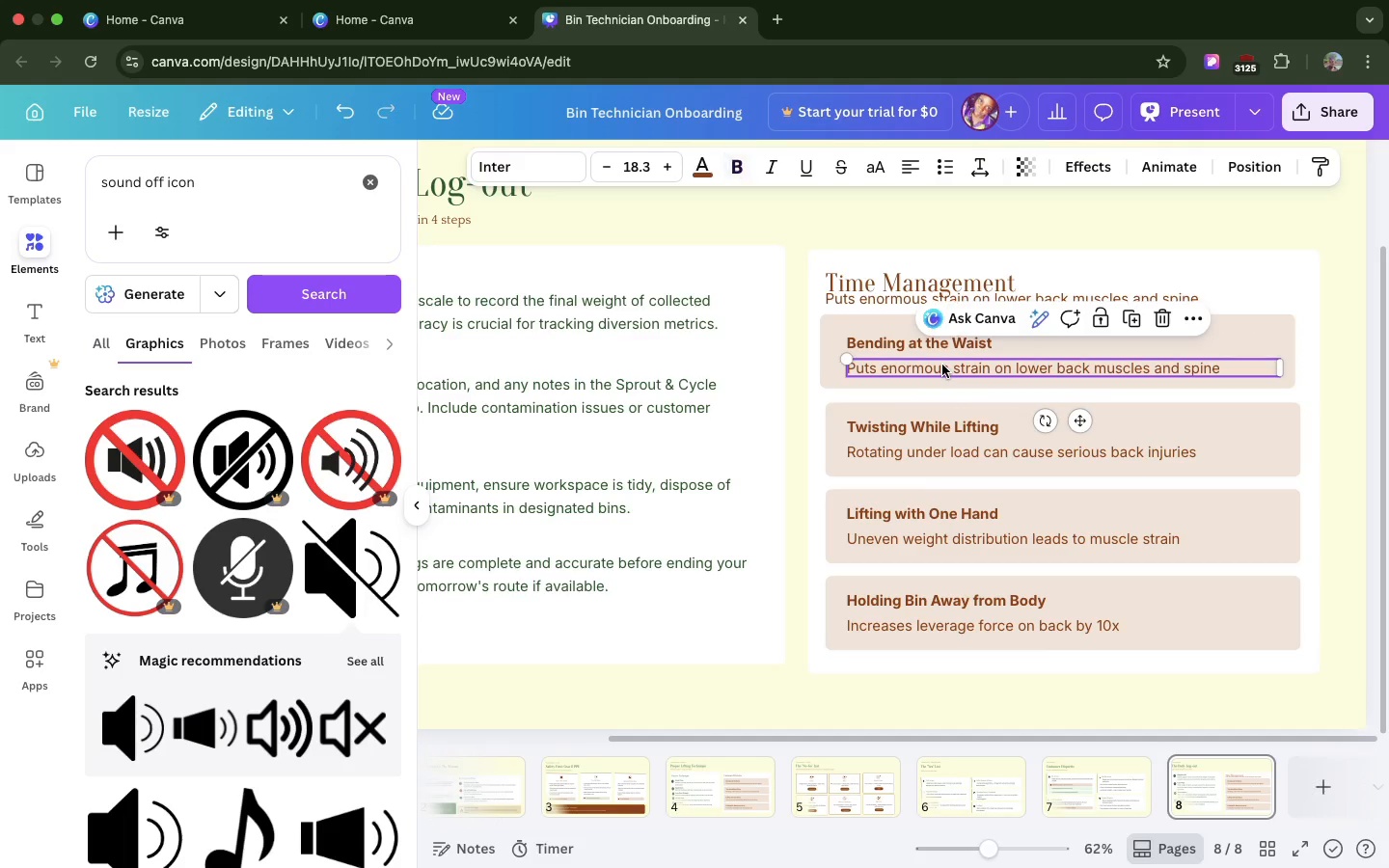 
double_click([942, 365])
 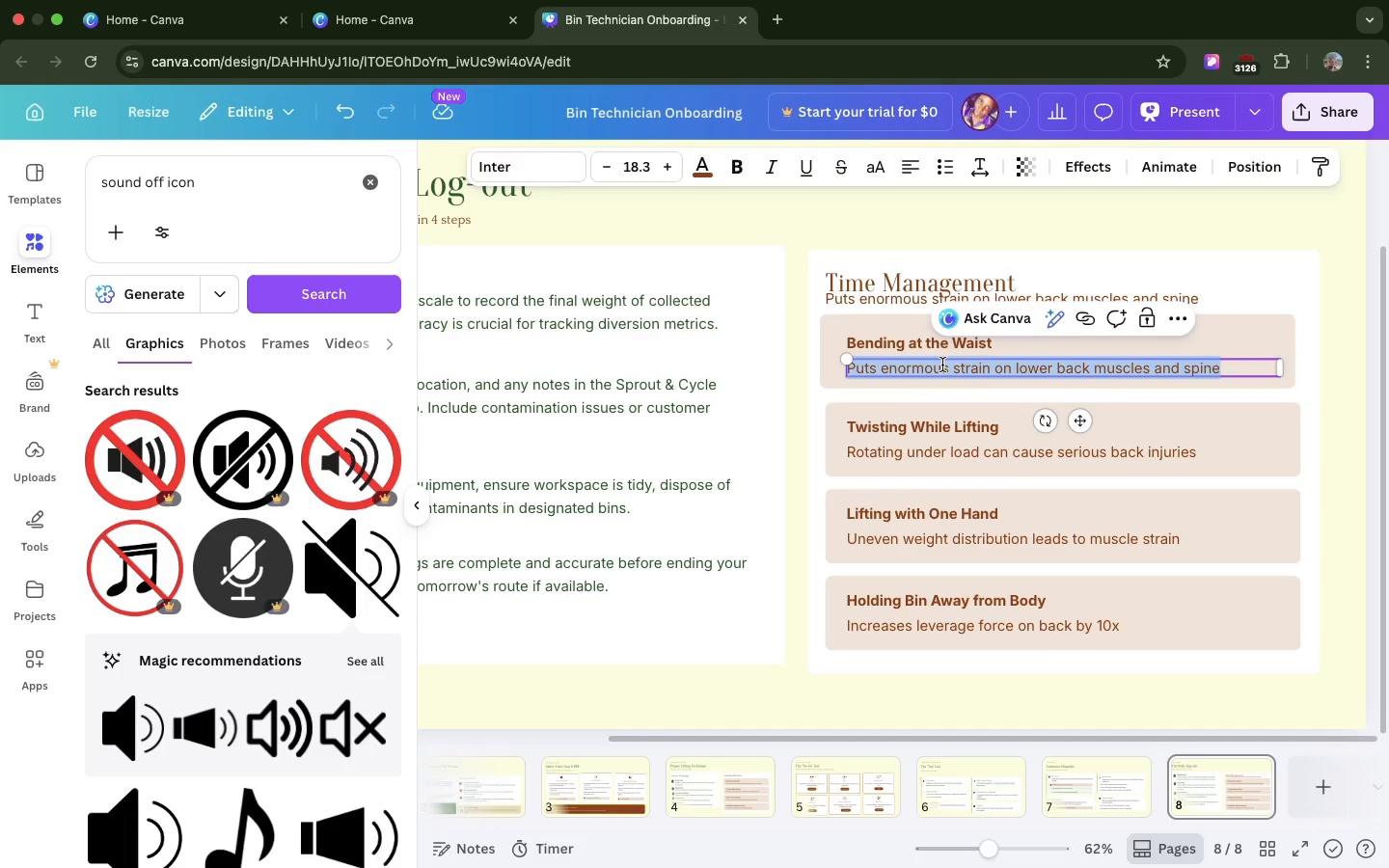 
key(Meta+V)
 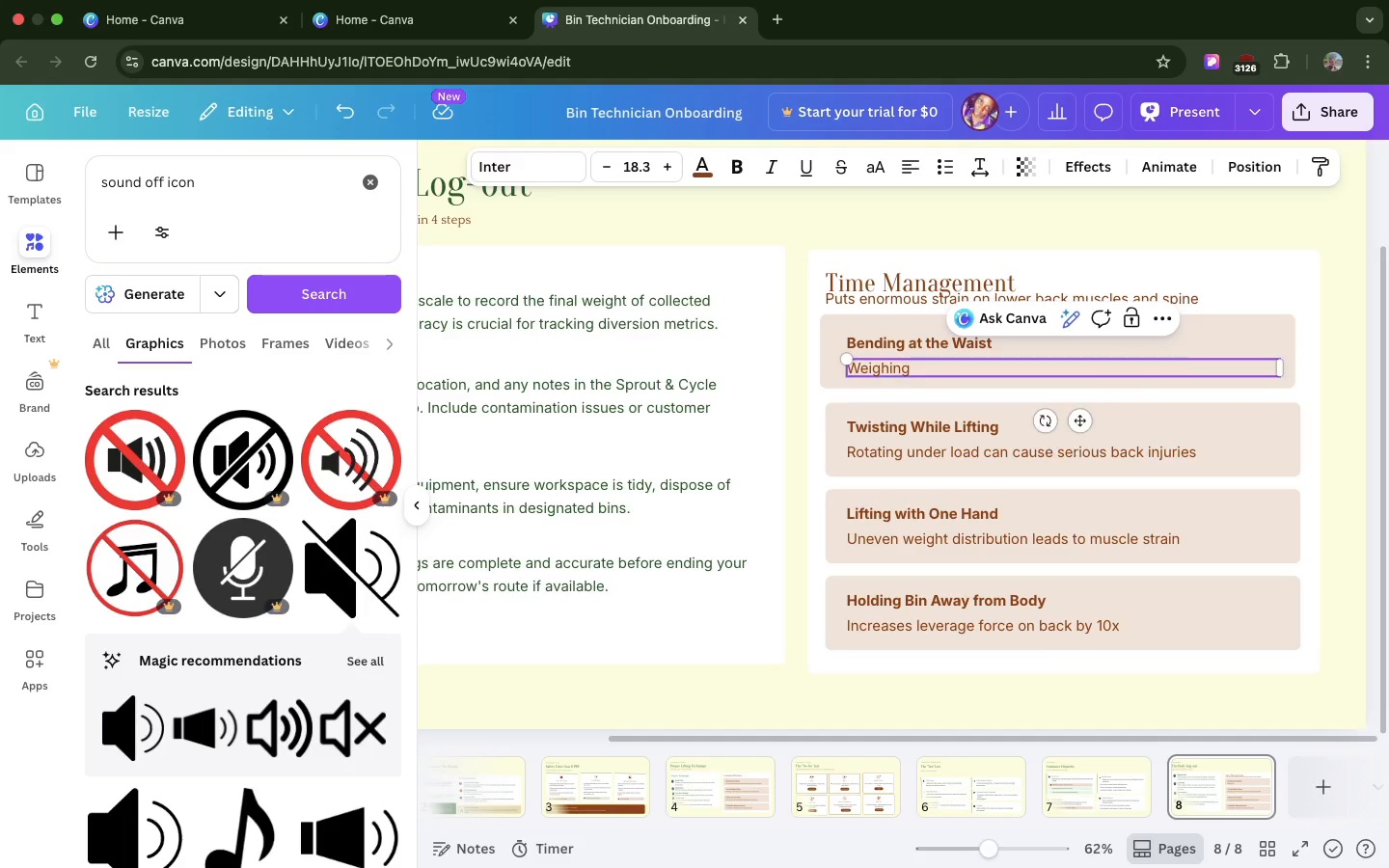 
key(Backspace)
 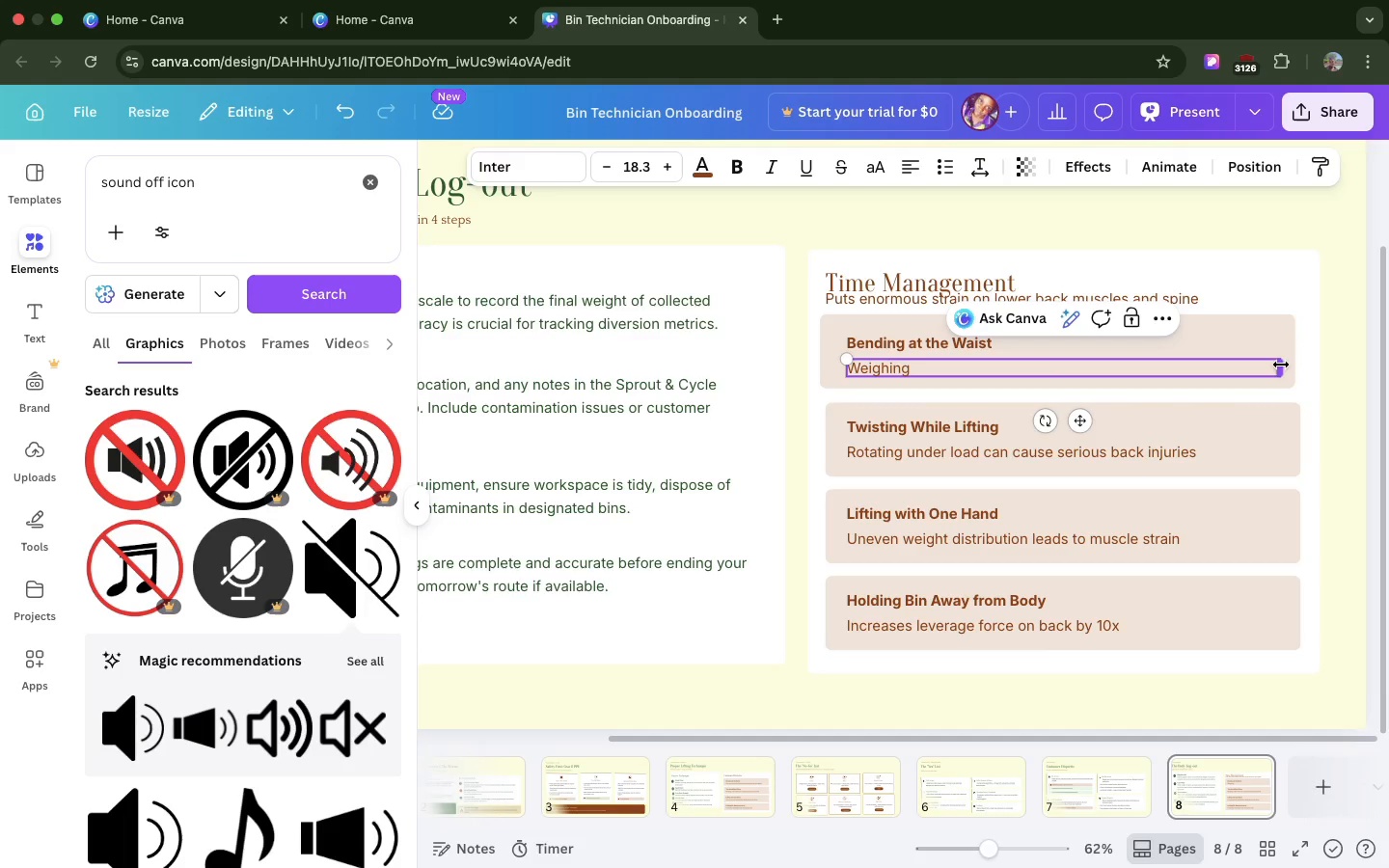 
left_click_drag(start_coordinate=[1274, 365], to_coordinate=[1101, 358])
 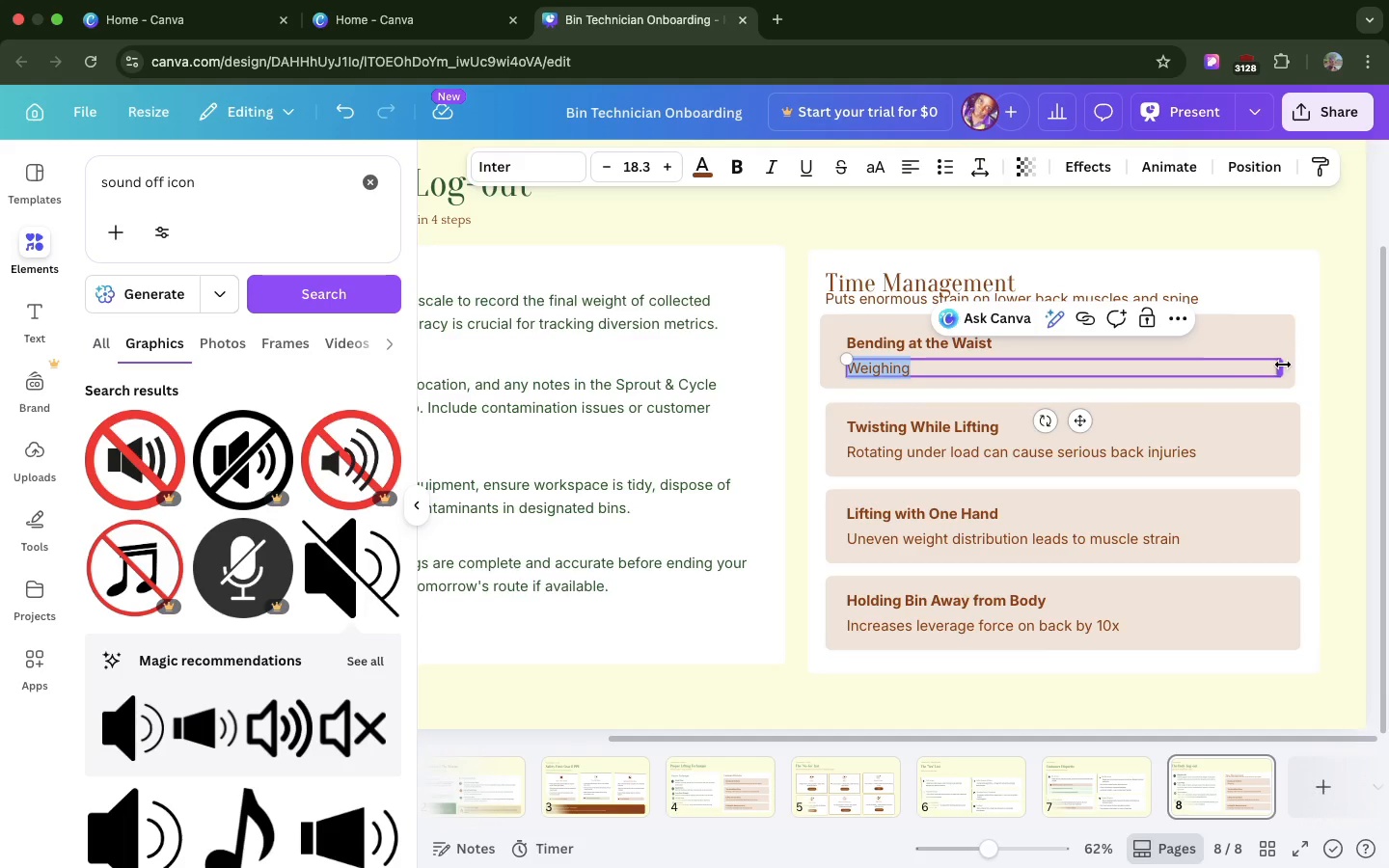 
left_click([1285, 367])
 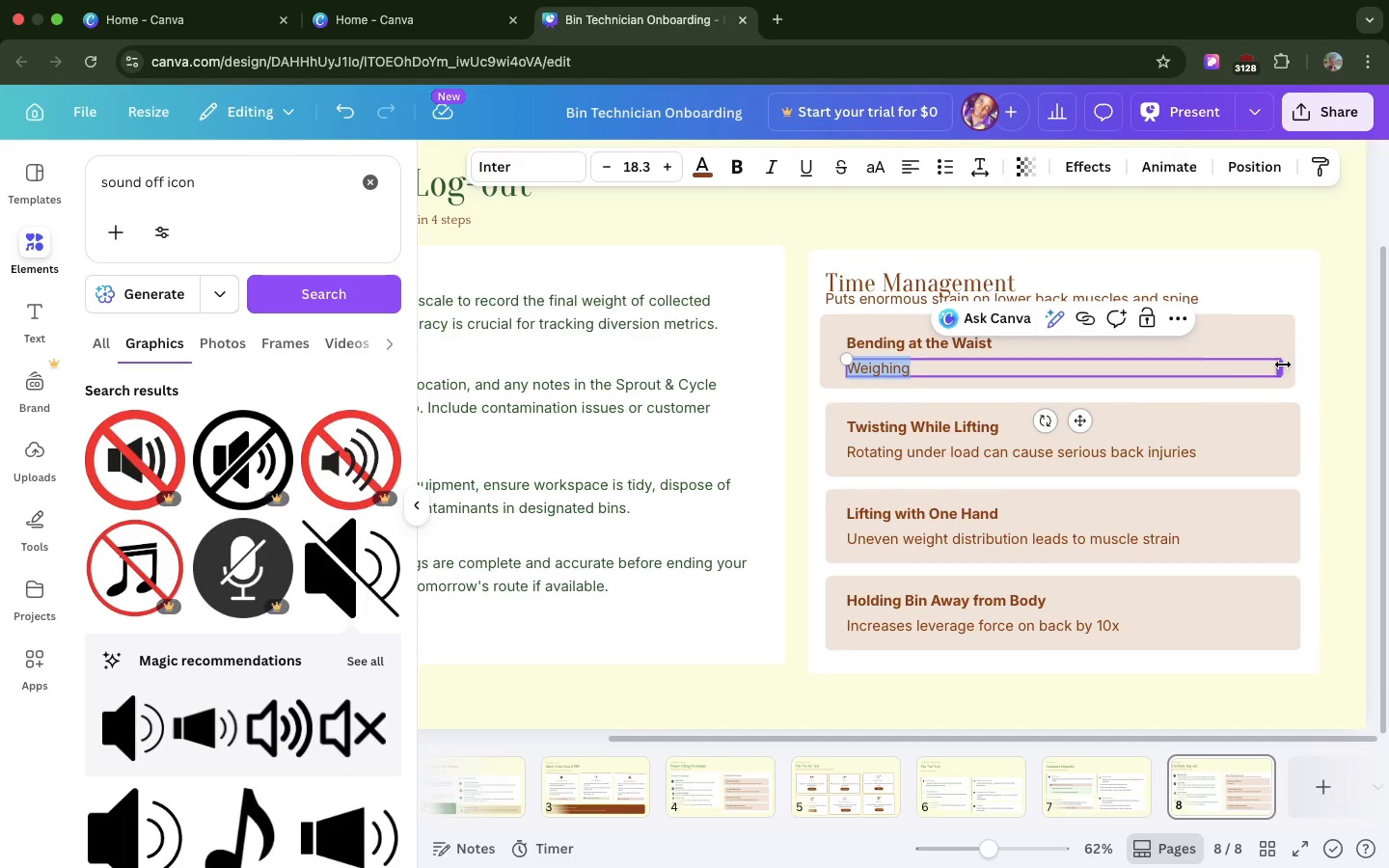 
left_click([1285, 367])
 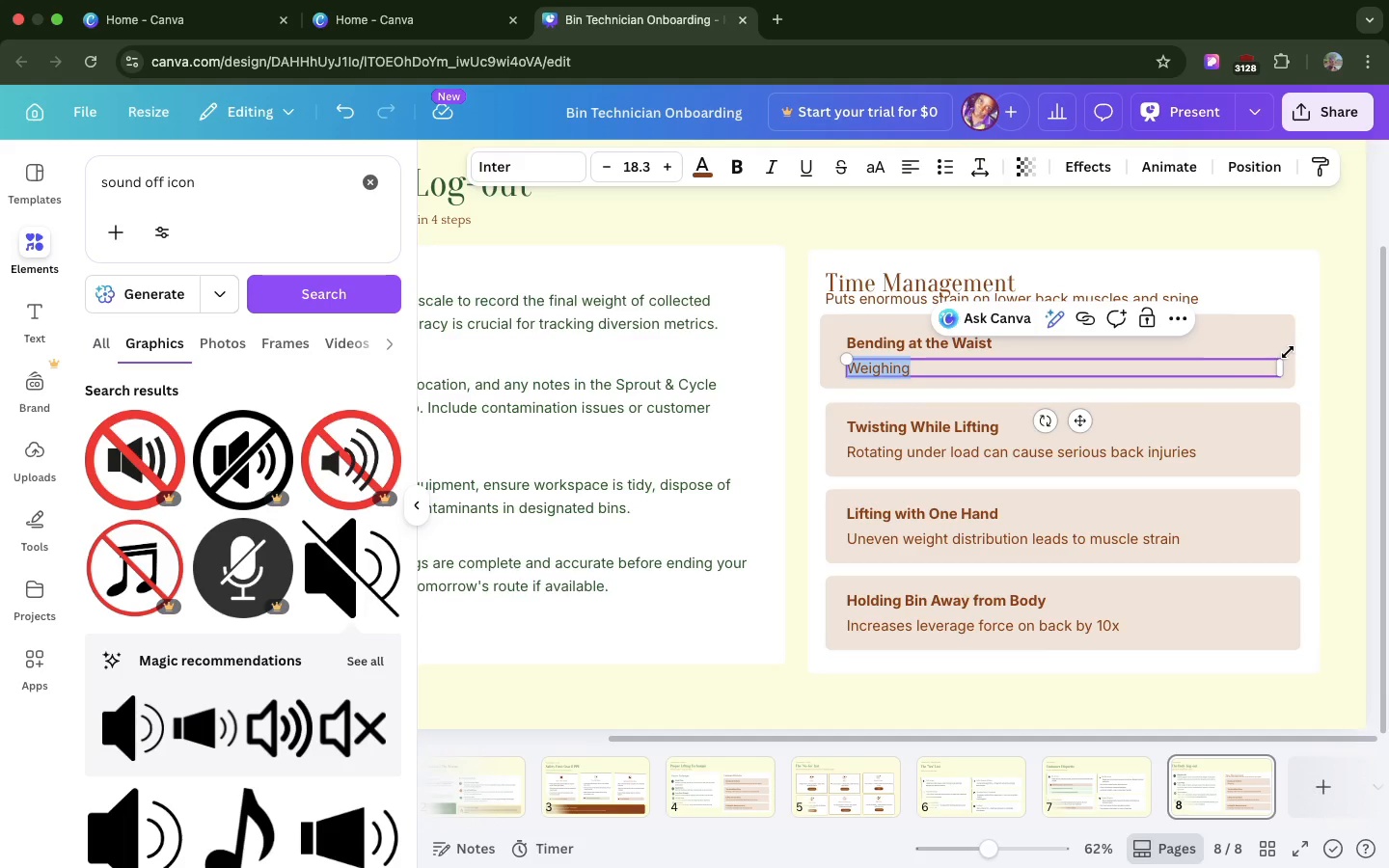 
left_click([1288, 352])
 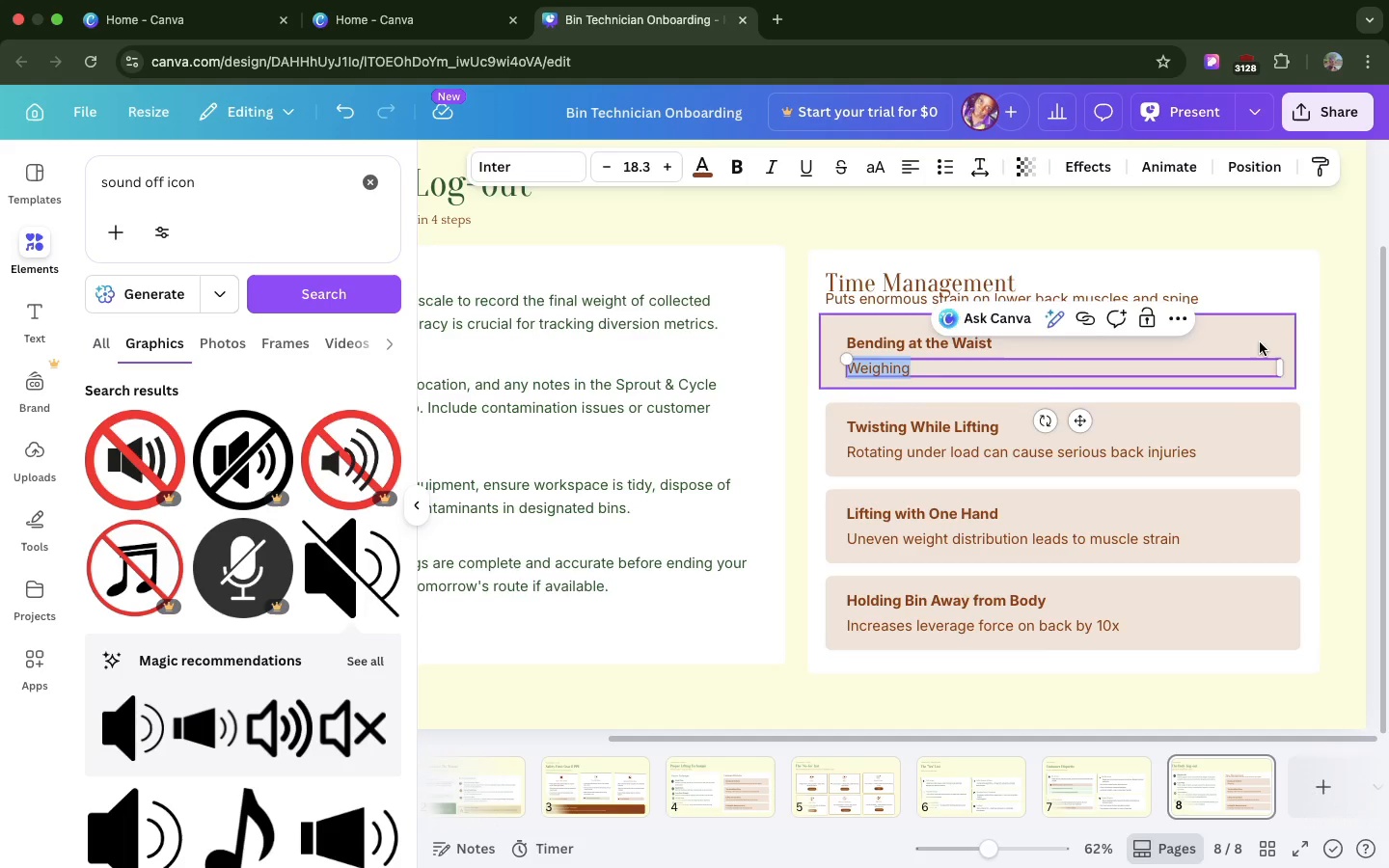 
left_click([1260, 342])
 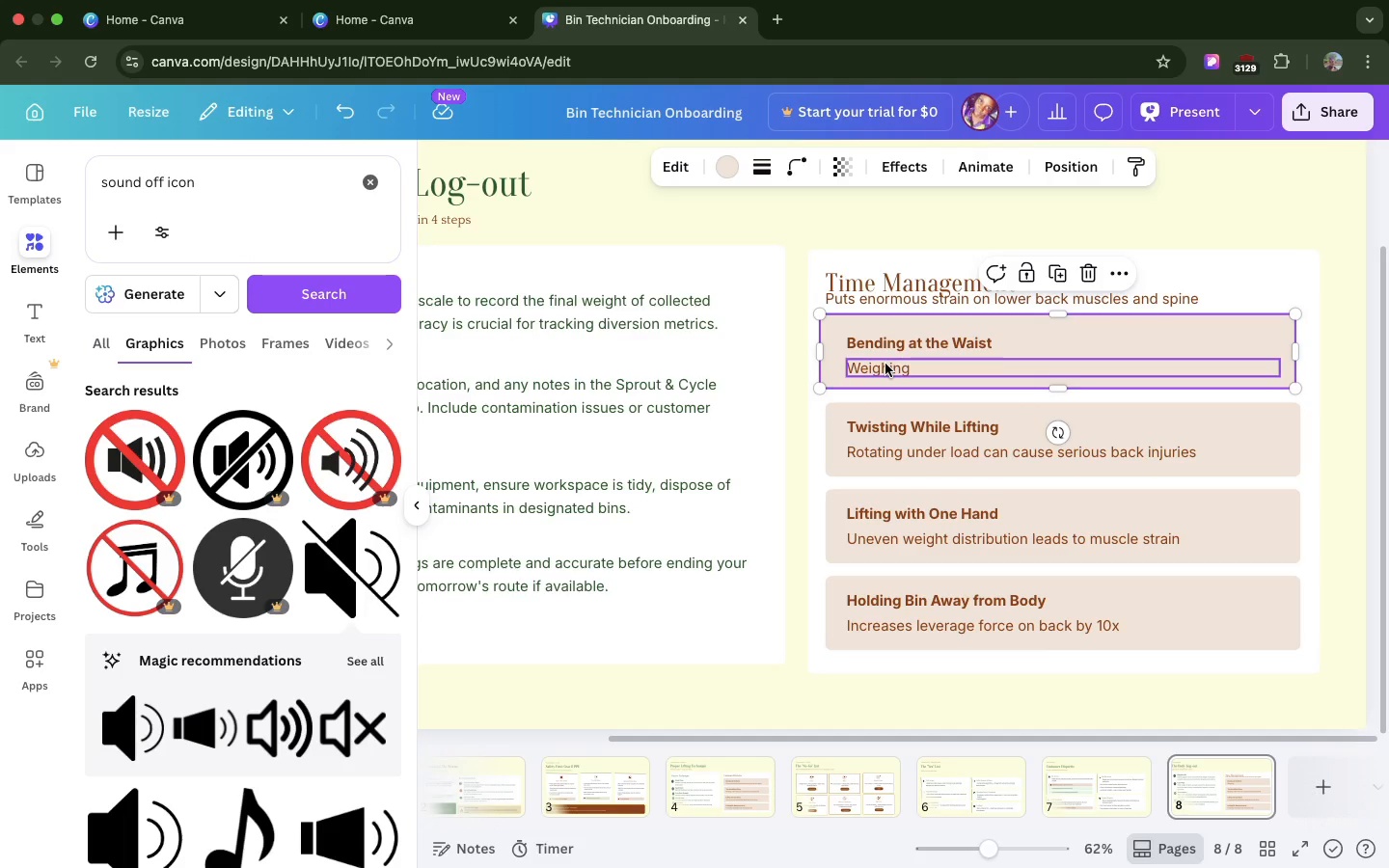 
left_click([885, 364])
 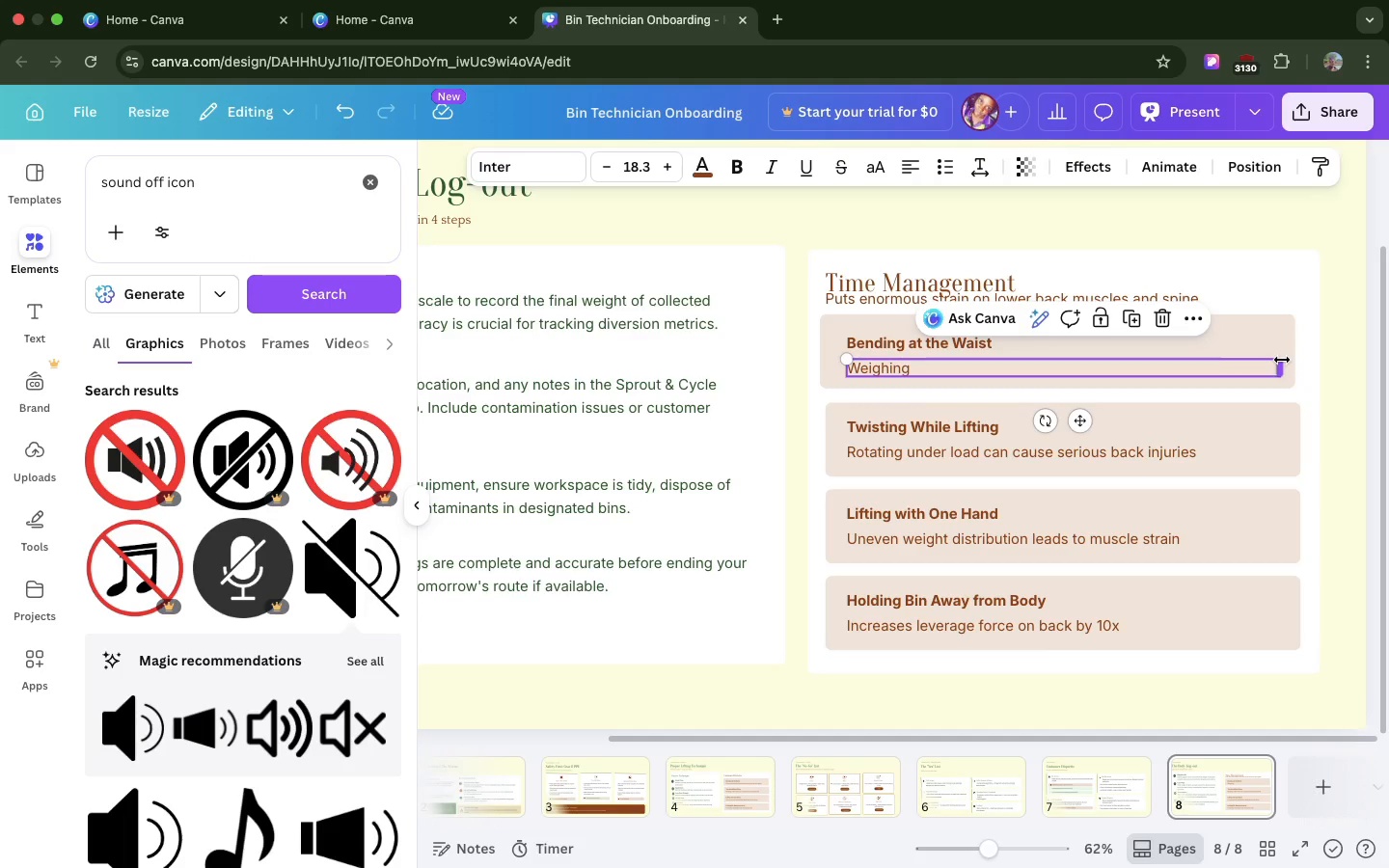 
left_click_drag(start_coordinate=[1287, 361], to_coordinate=[1150, 324])
 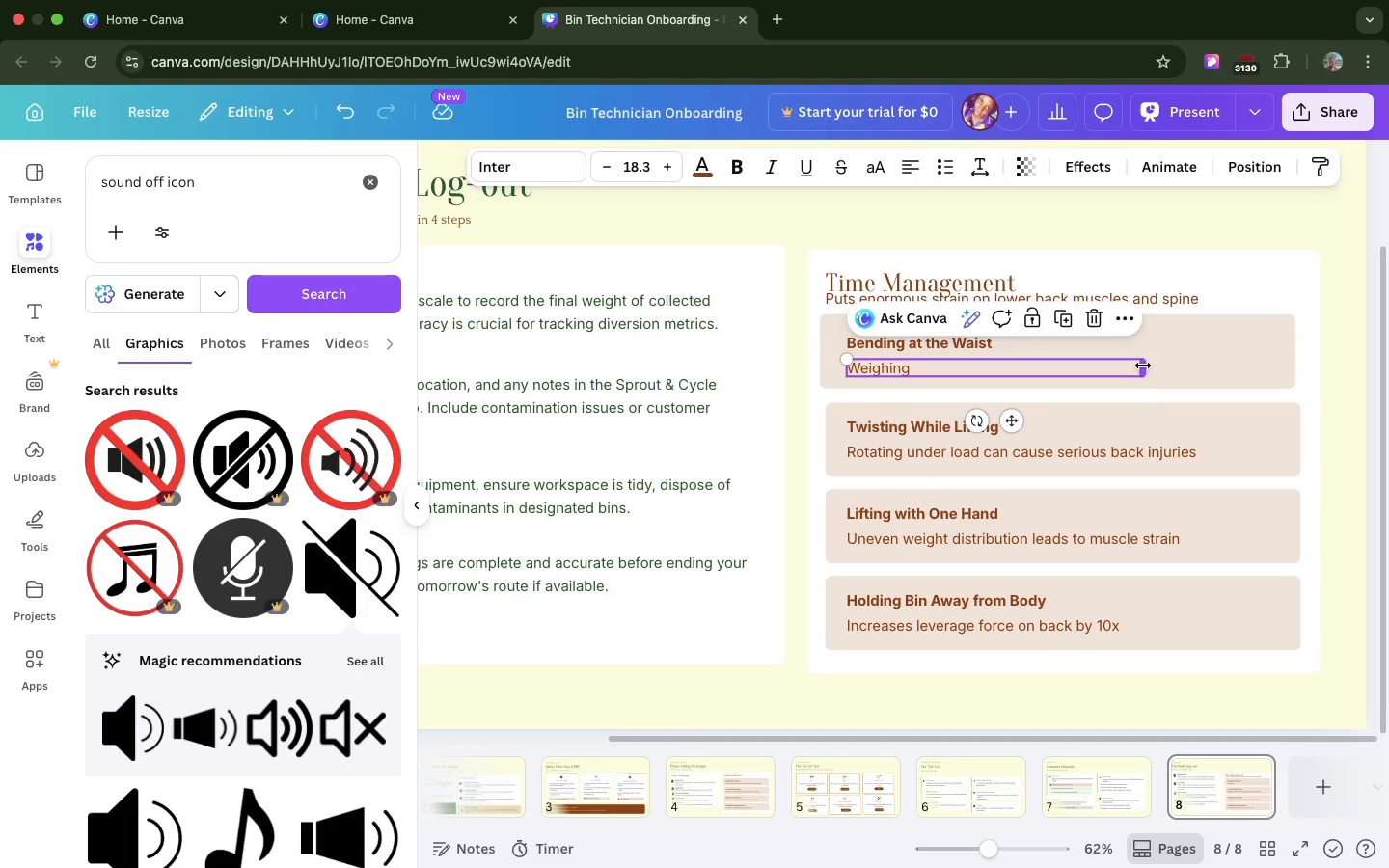 
left_click_drag(start_coordinate=[1143, 366], to_coordinate=[916, 355])
 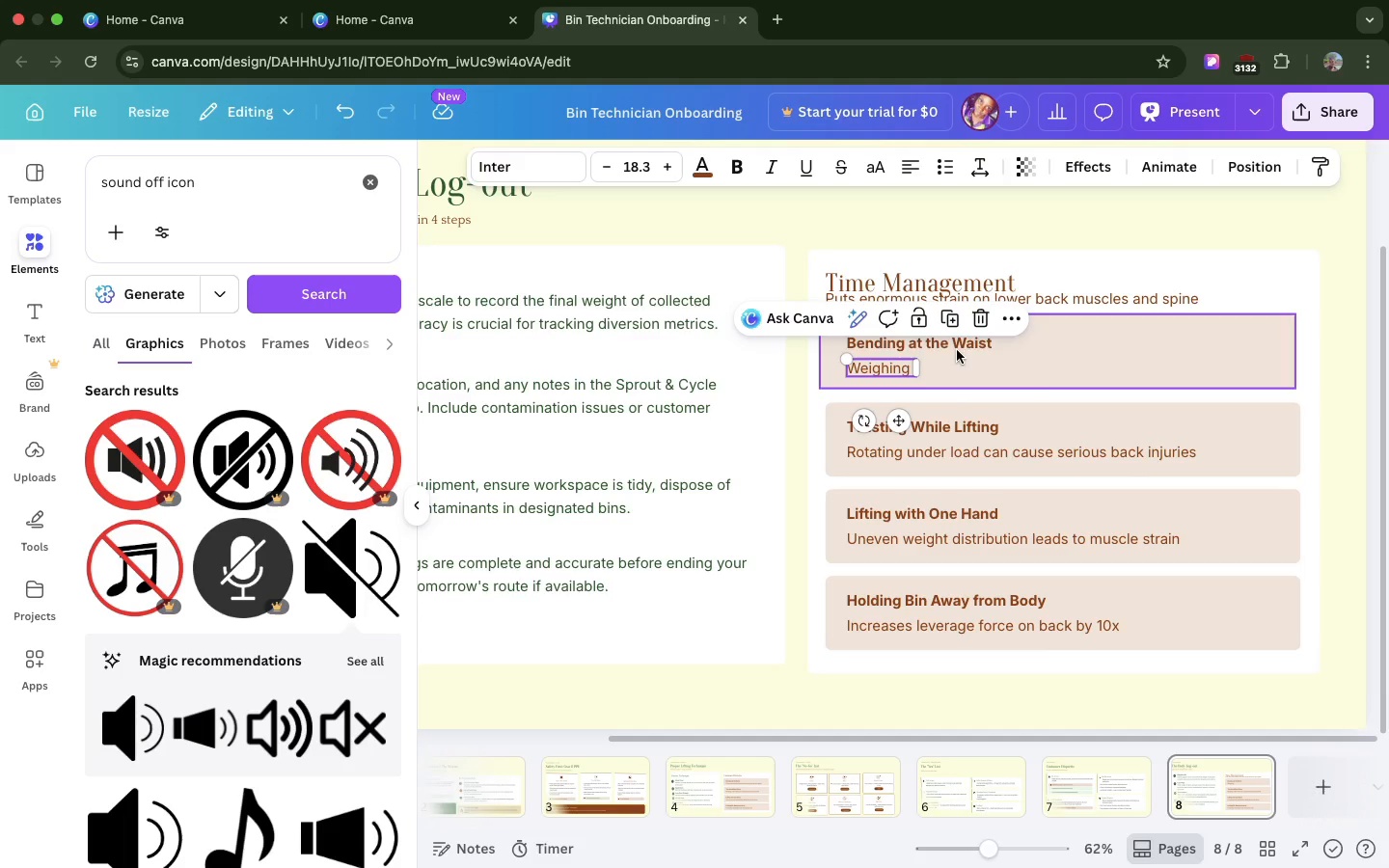 
left_click([963, 343])
 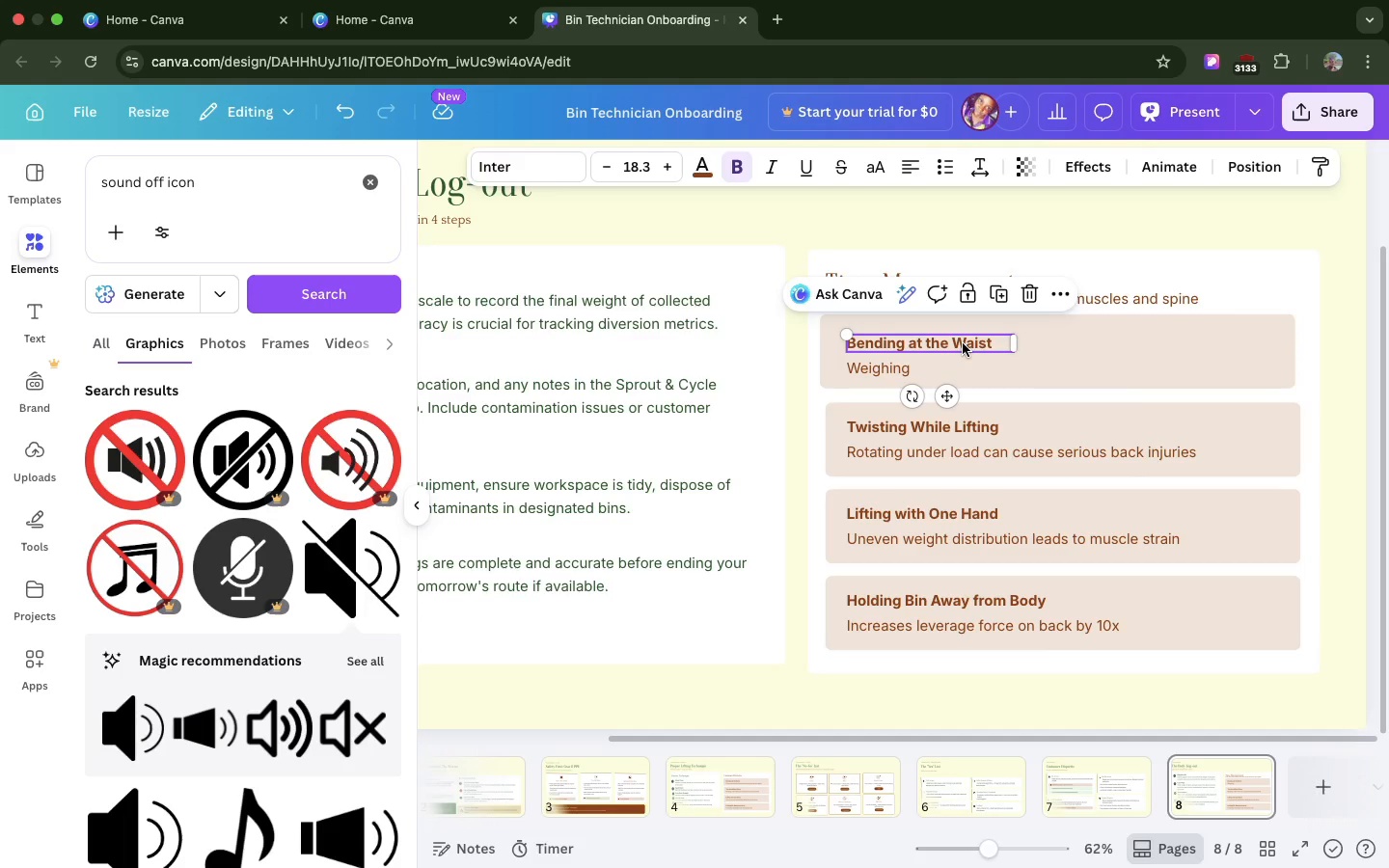 
double_click([971, 334])
 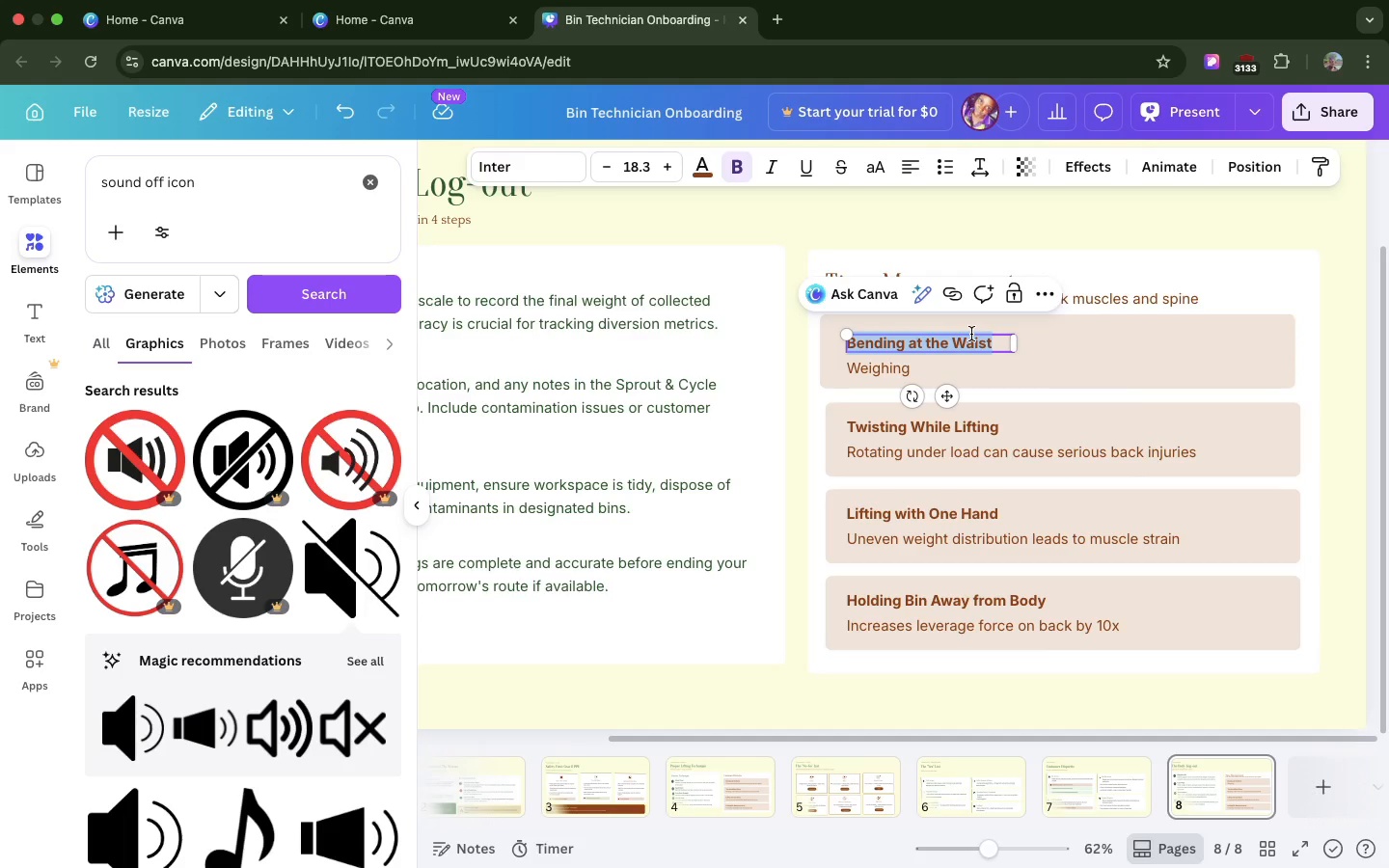 
key(Meta+V)
 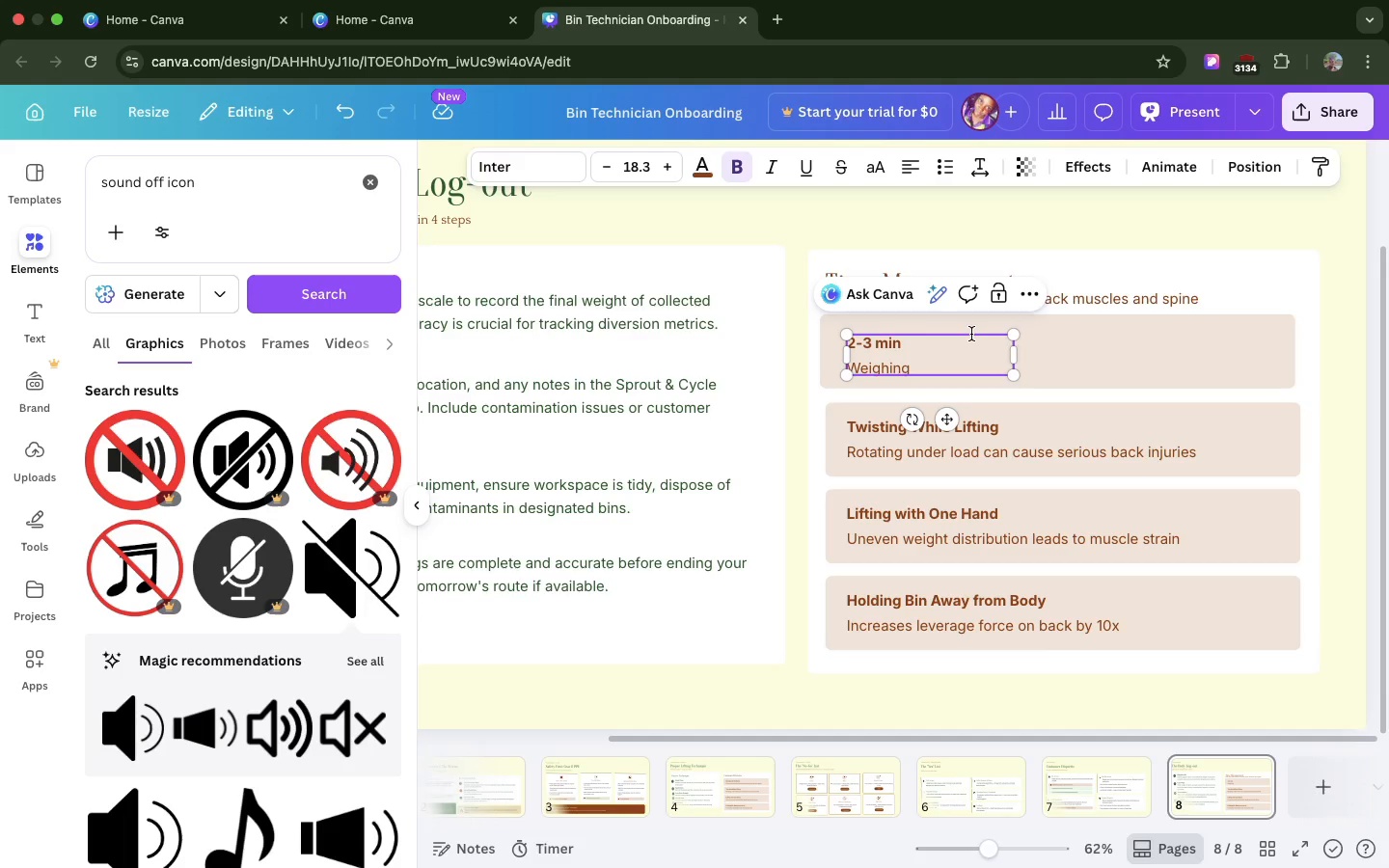 
key(Backspace)
 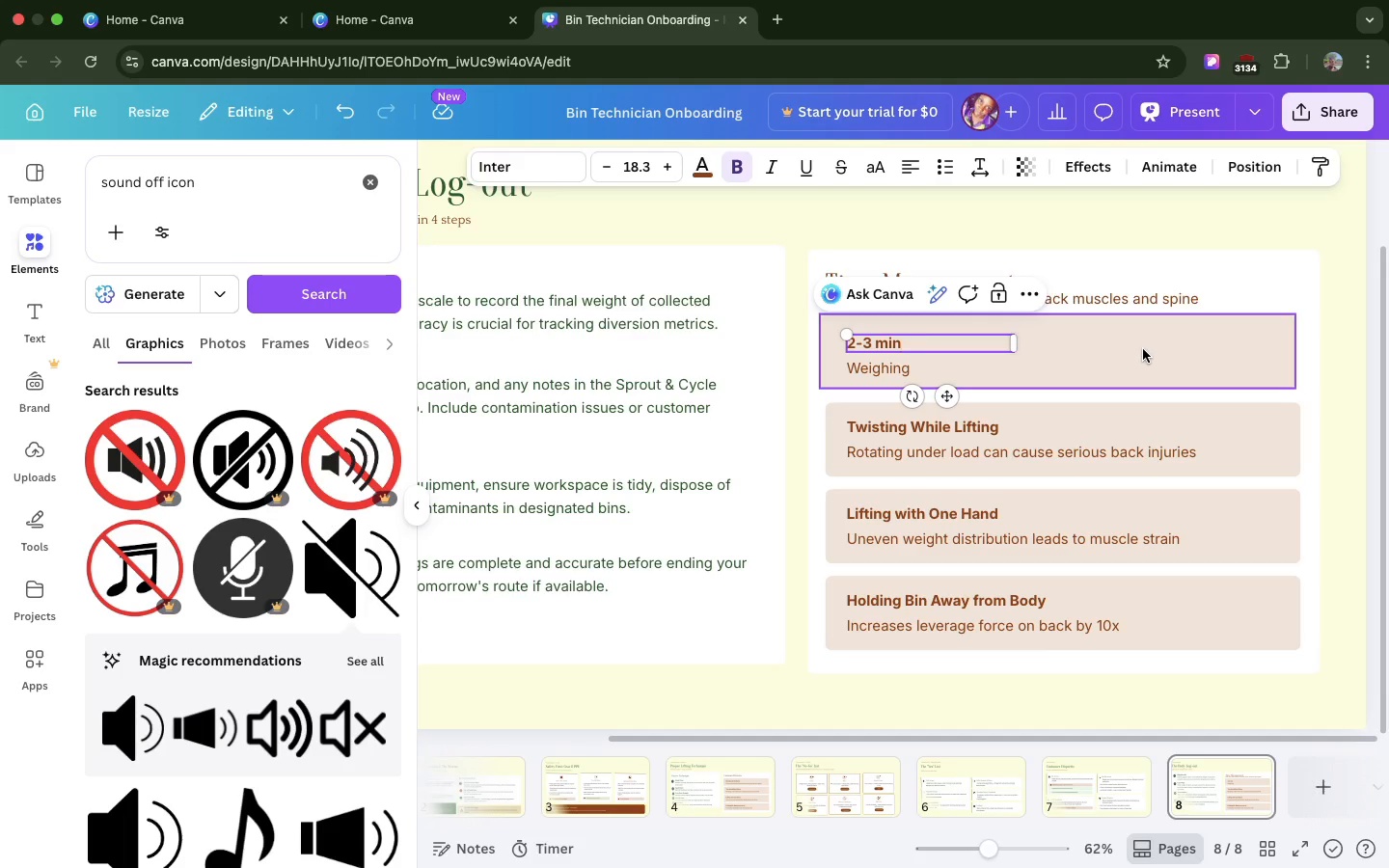 
left_click([1143, 349])
 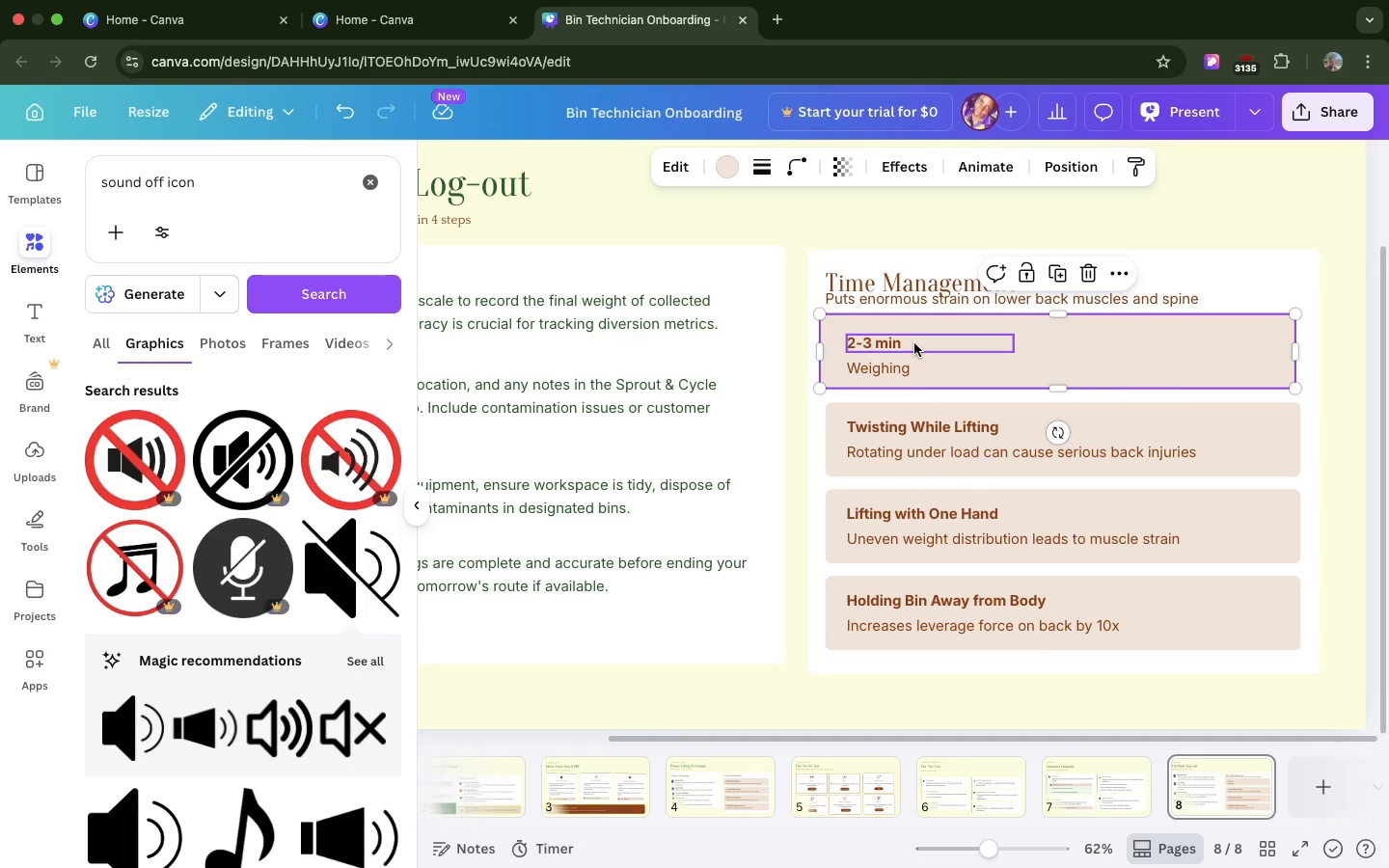 
left_click([914, 343])
 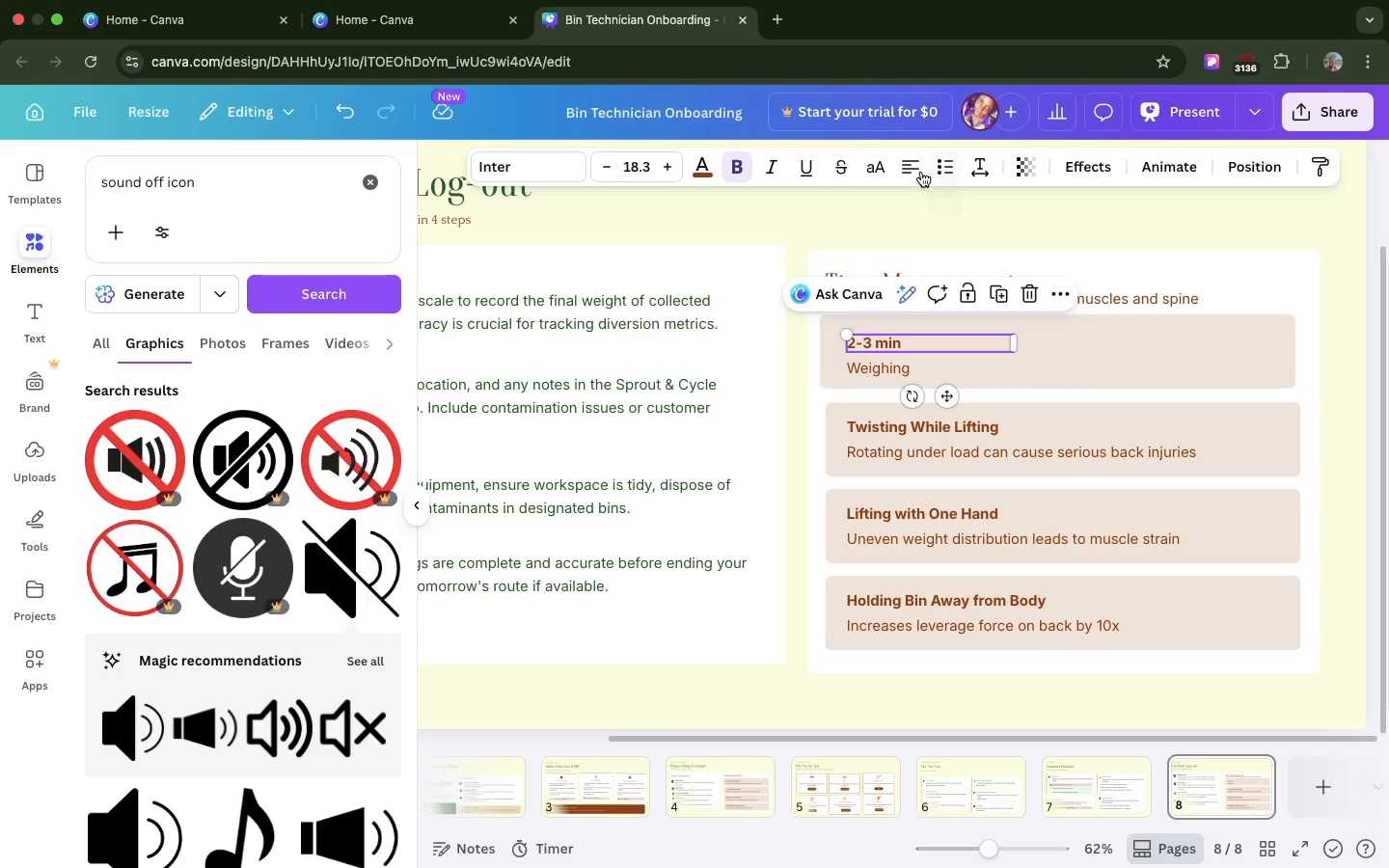 
left_click([914, 166])
 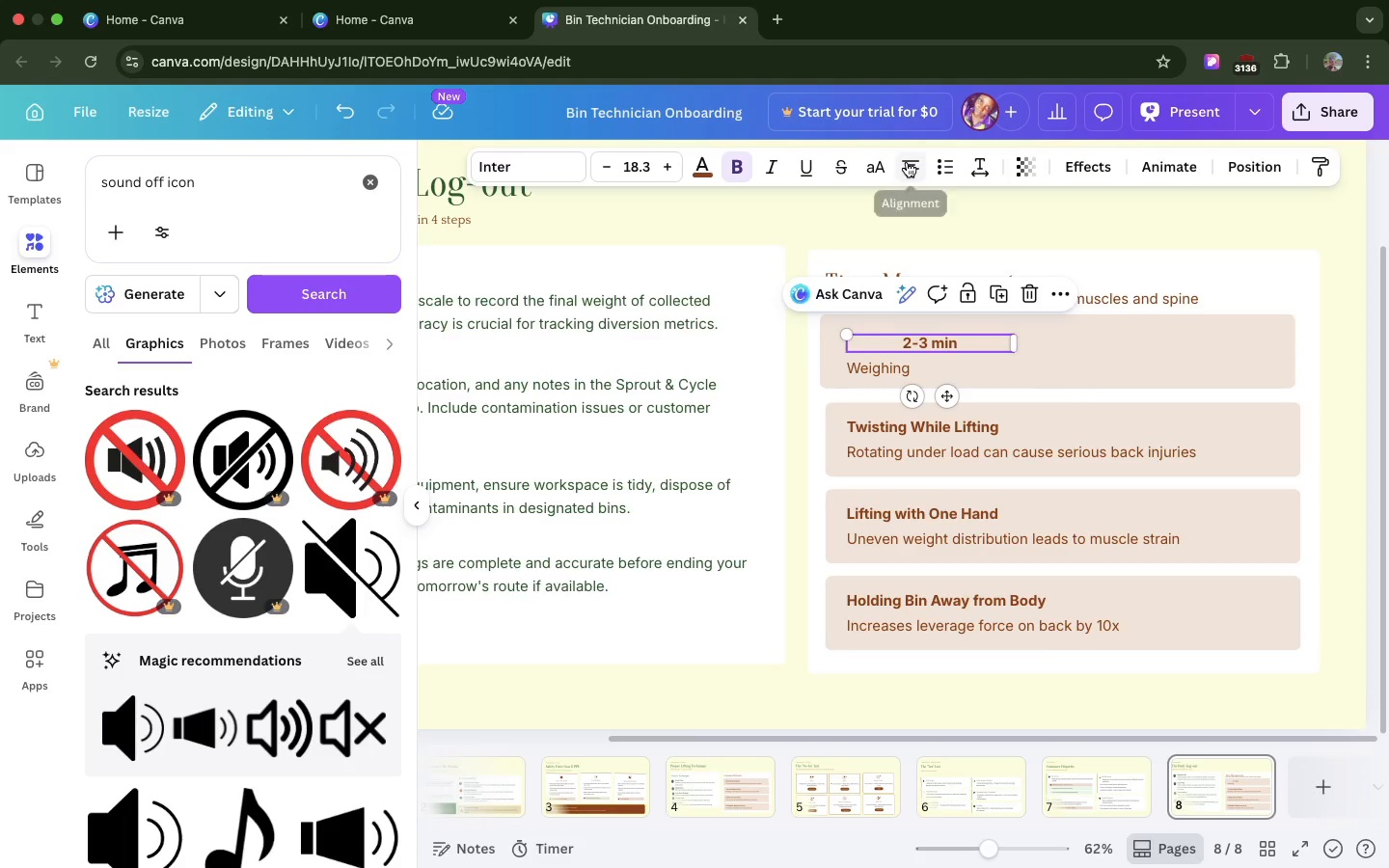 
left_click([907, 162])
 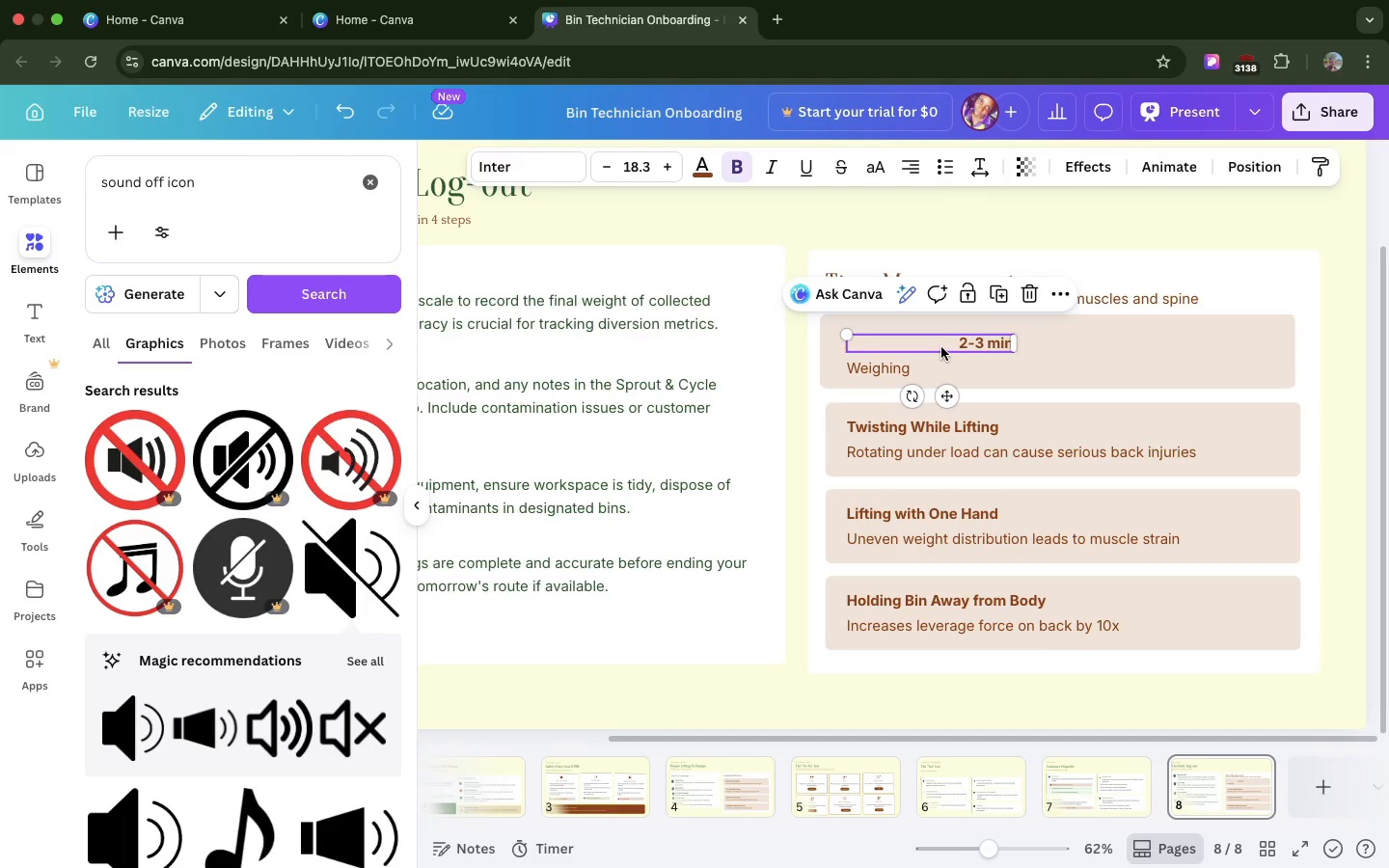 
left_click_drag(start_coordinate=[927, 339], to_coordinate=[1201, 330])
 